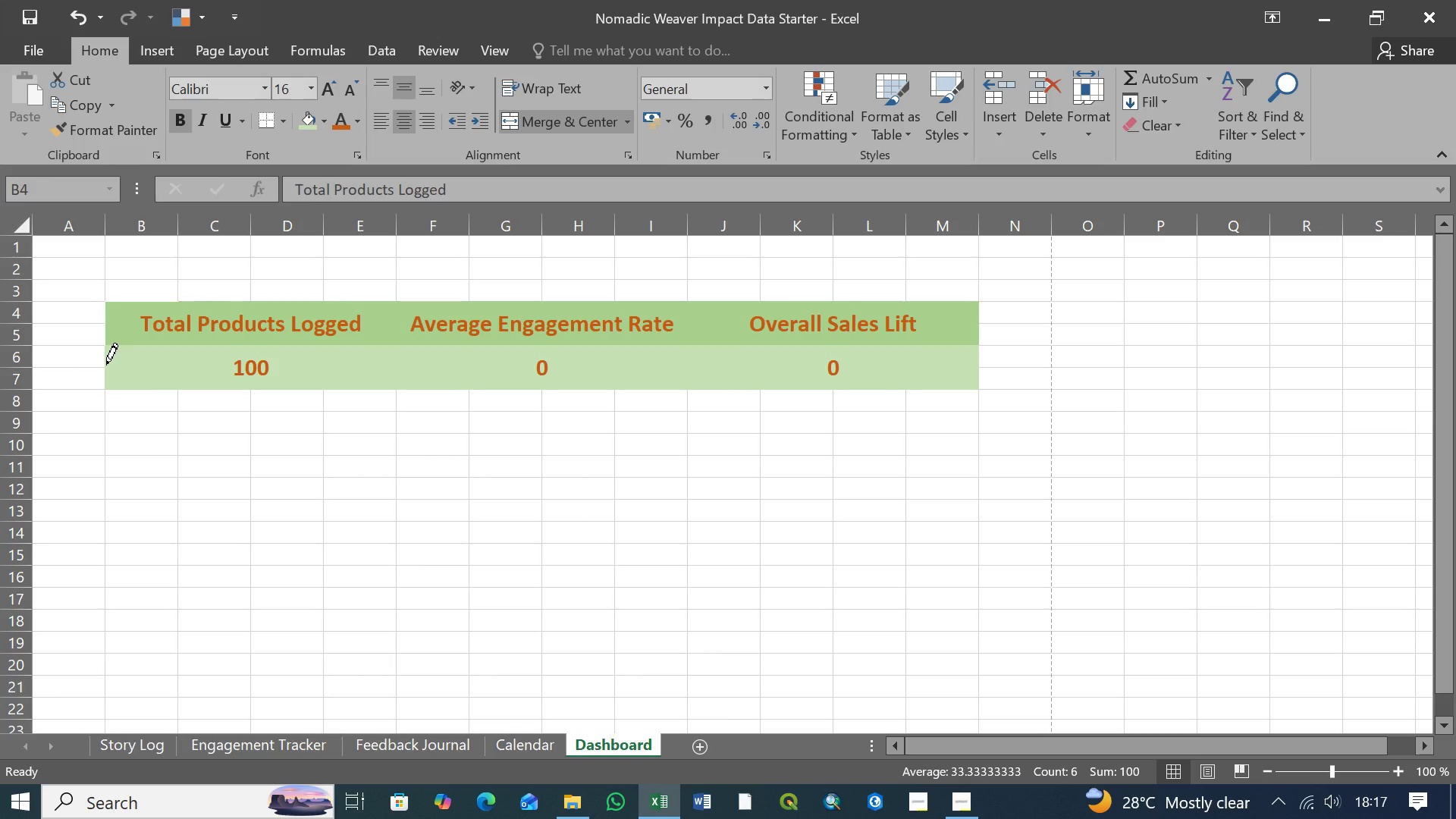 
left_click([106, 365])
 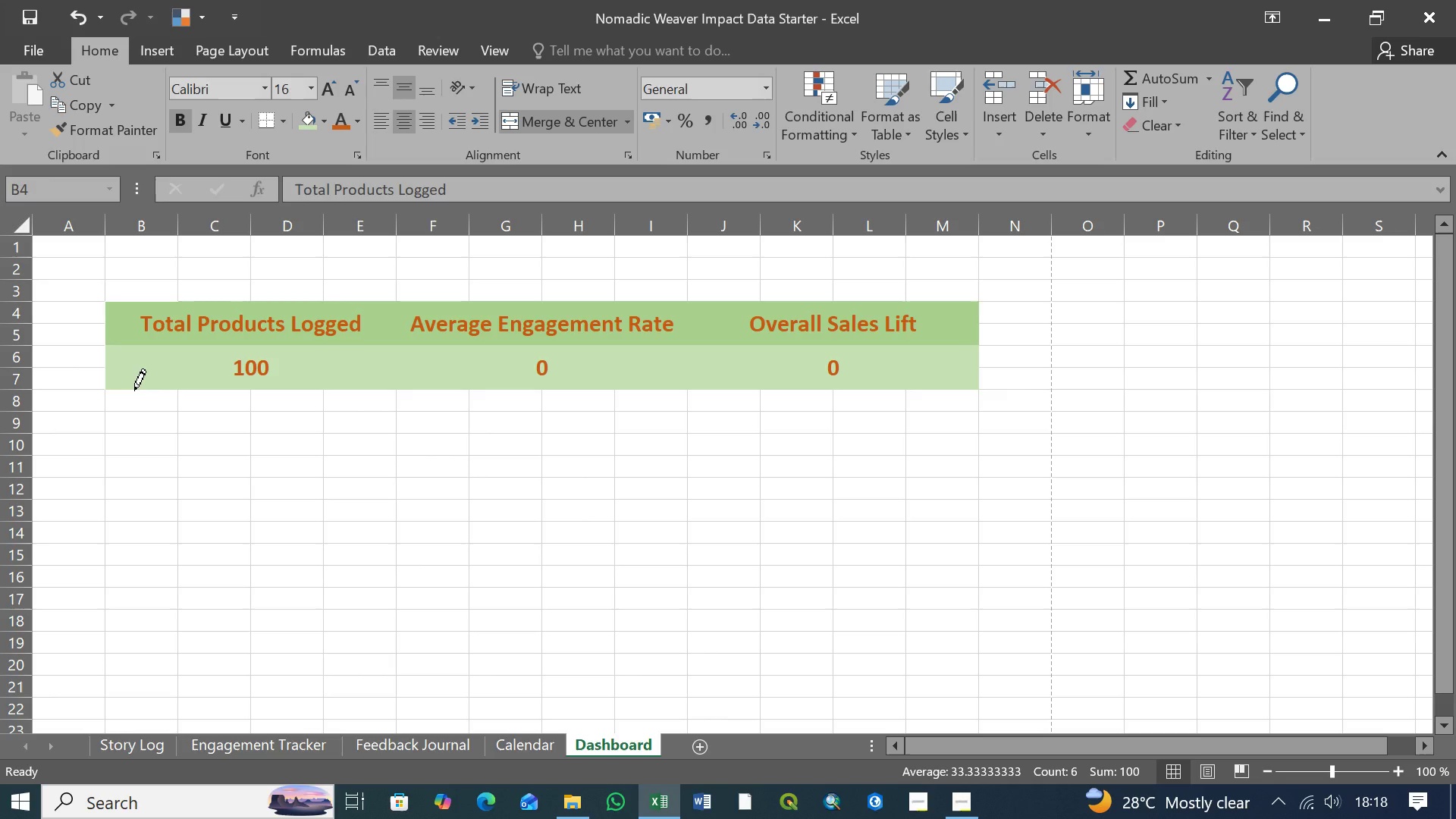 
left_click([134, 391])
 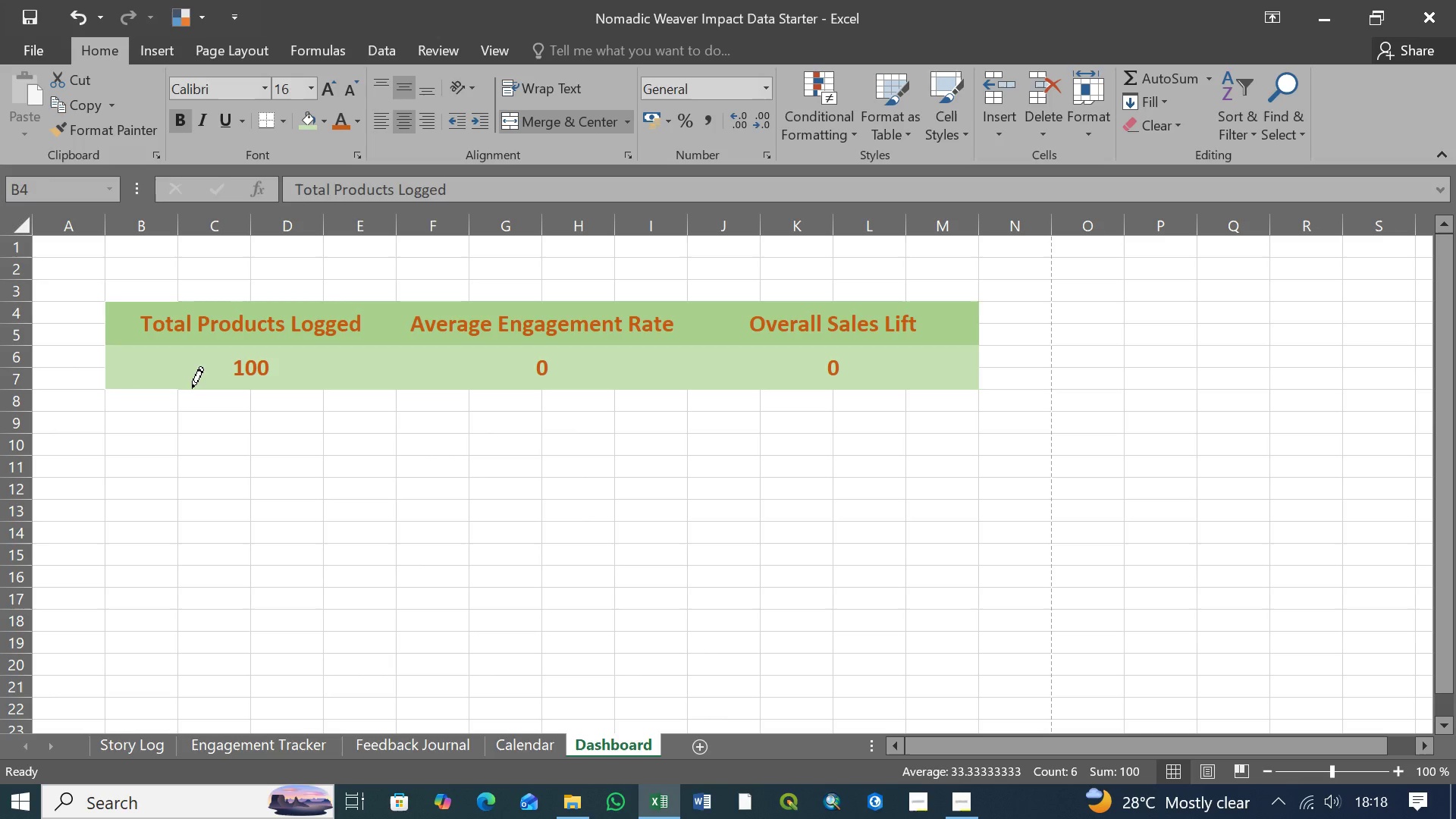 
left_click([192, 388])
 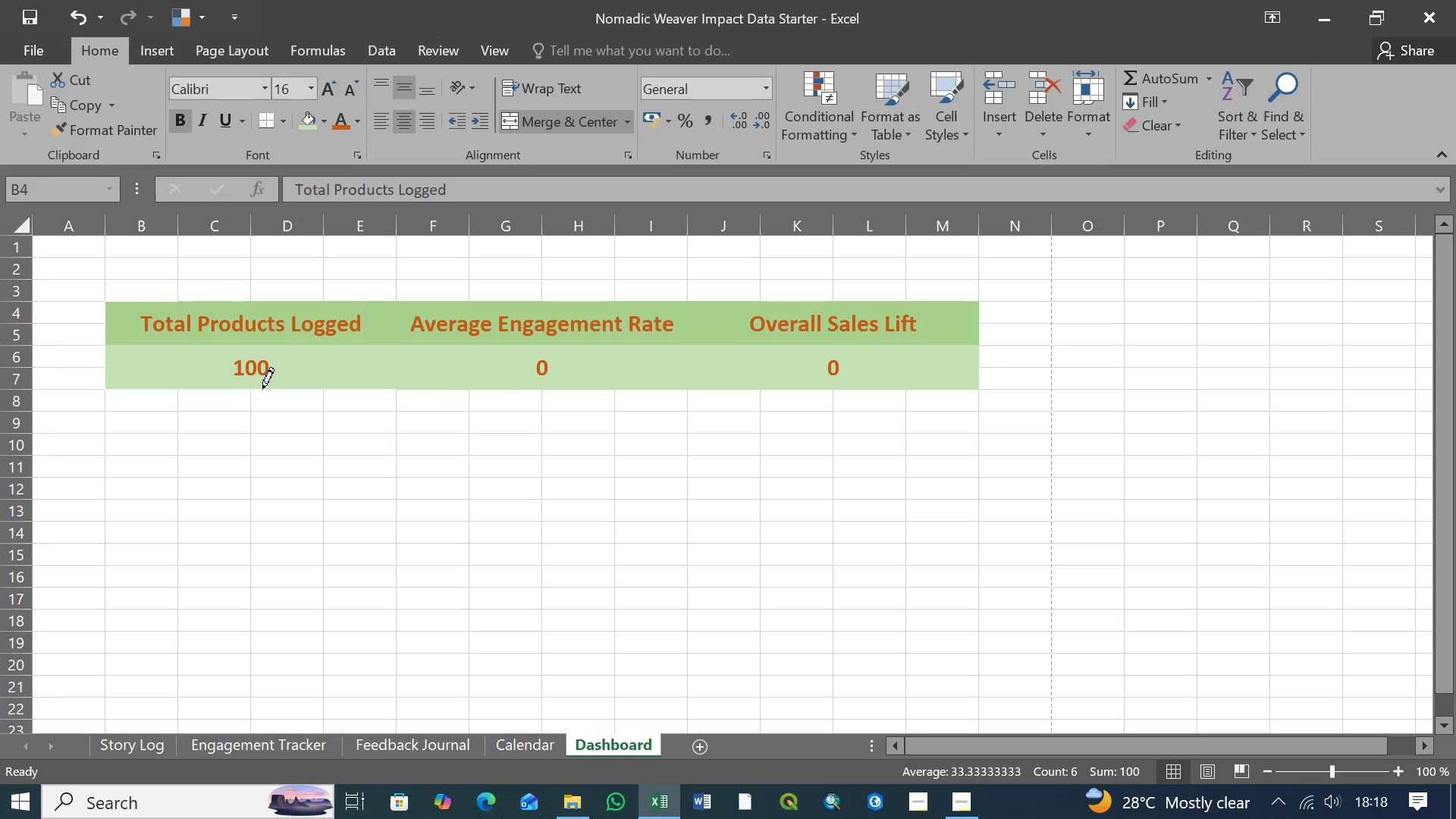 
left_click([263, 389])
 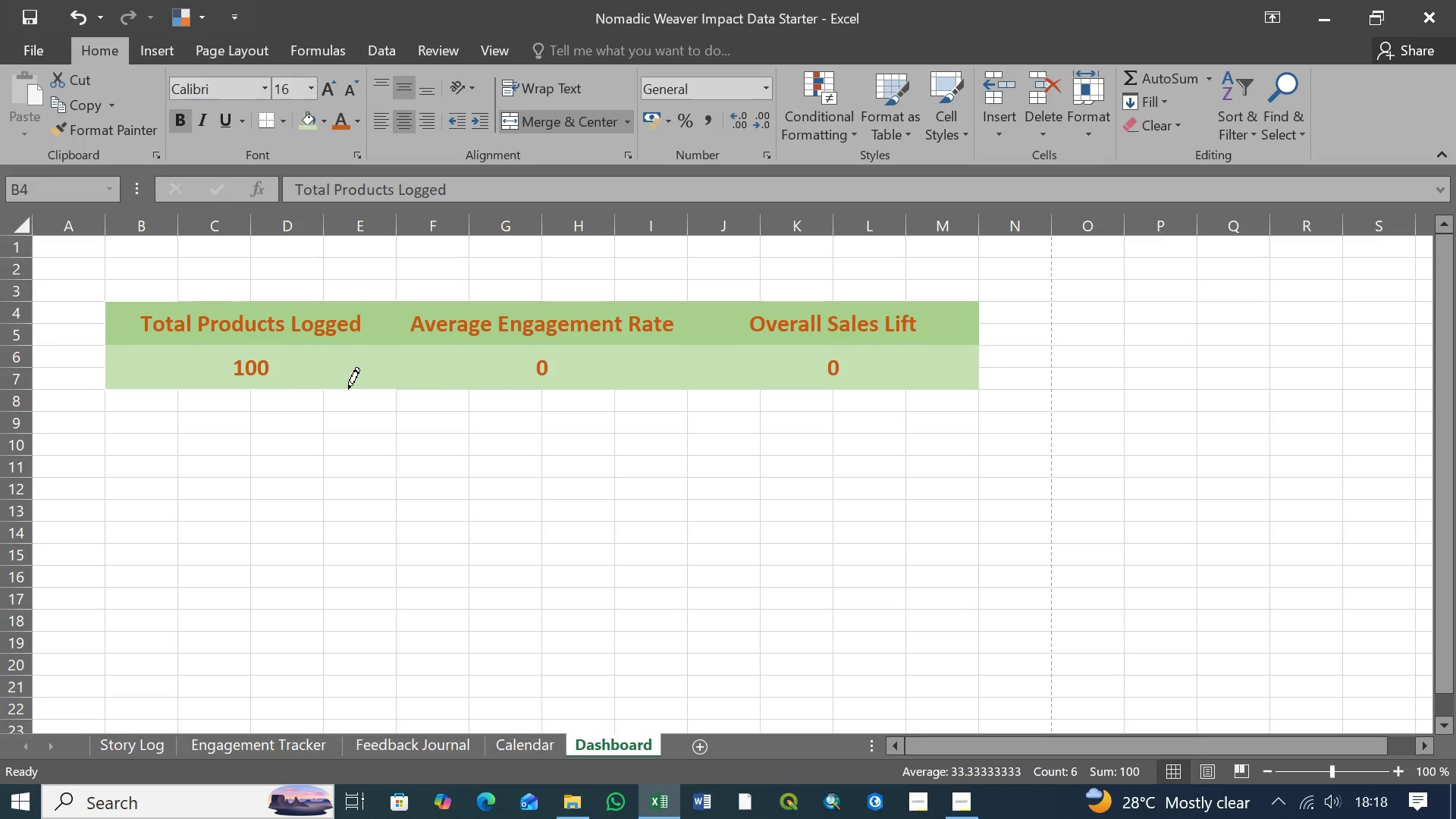 
left_click([348, 389])
 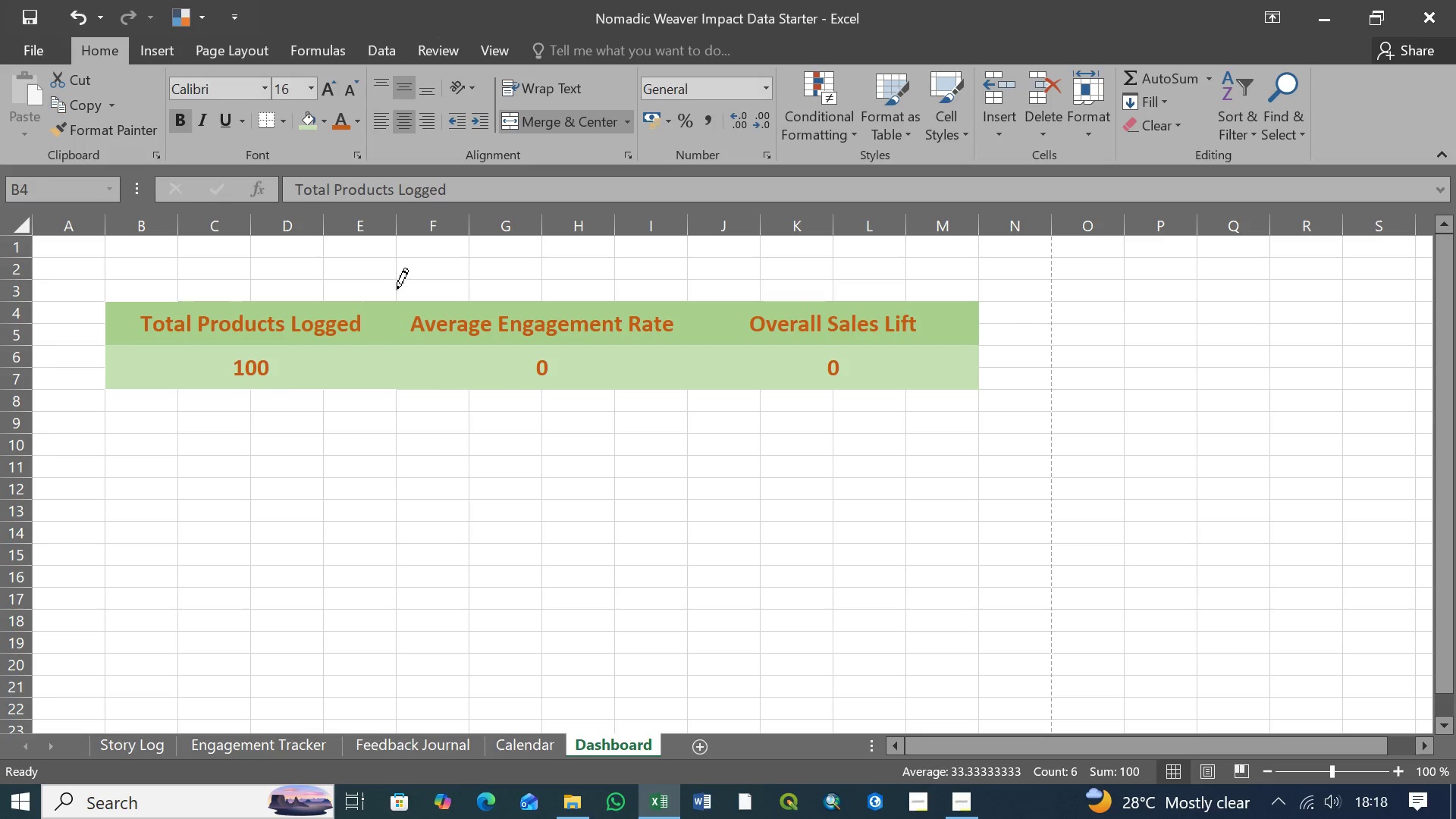 
left_click([397, 290])
 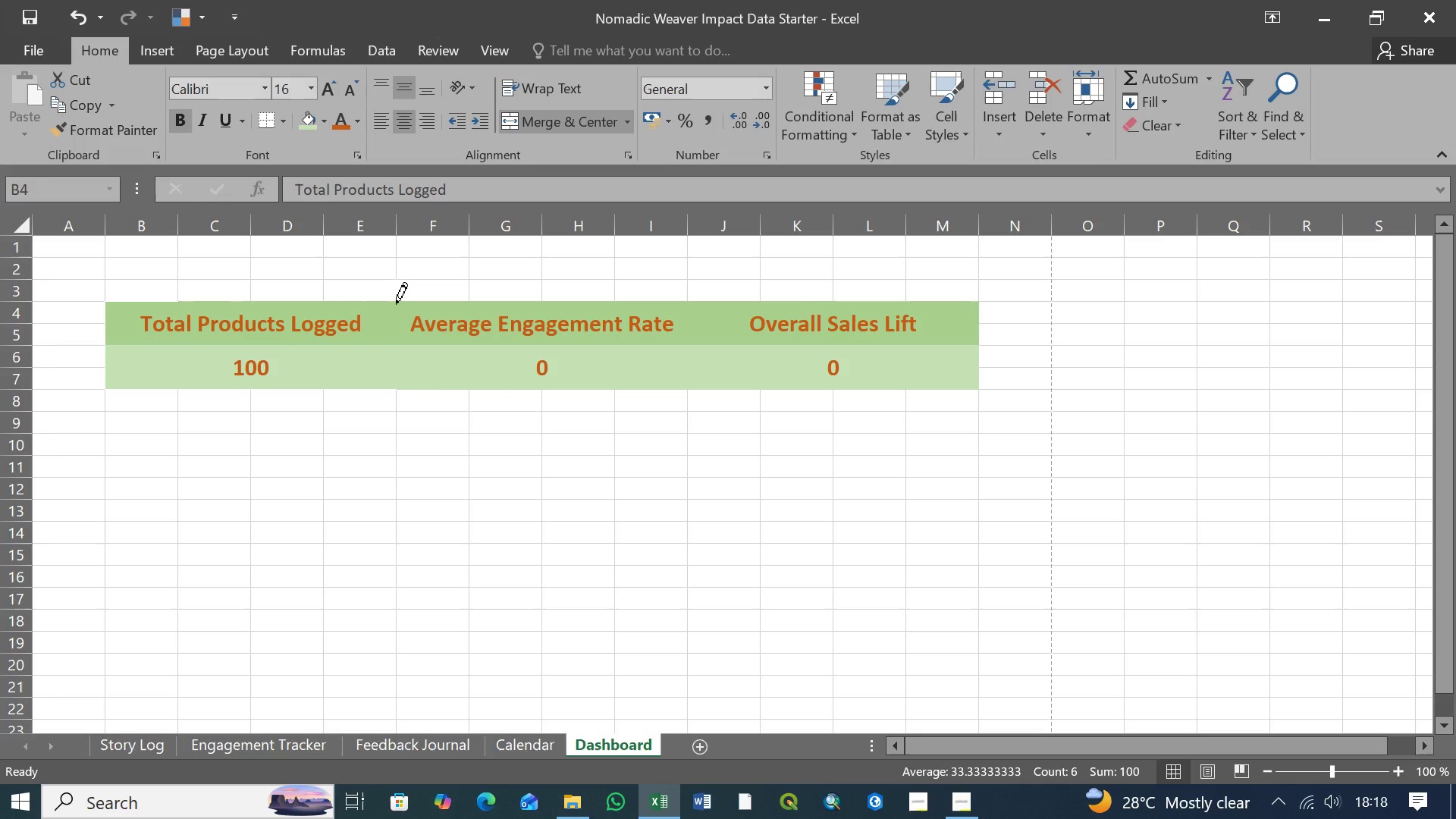 
left_click([396, 304])
 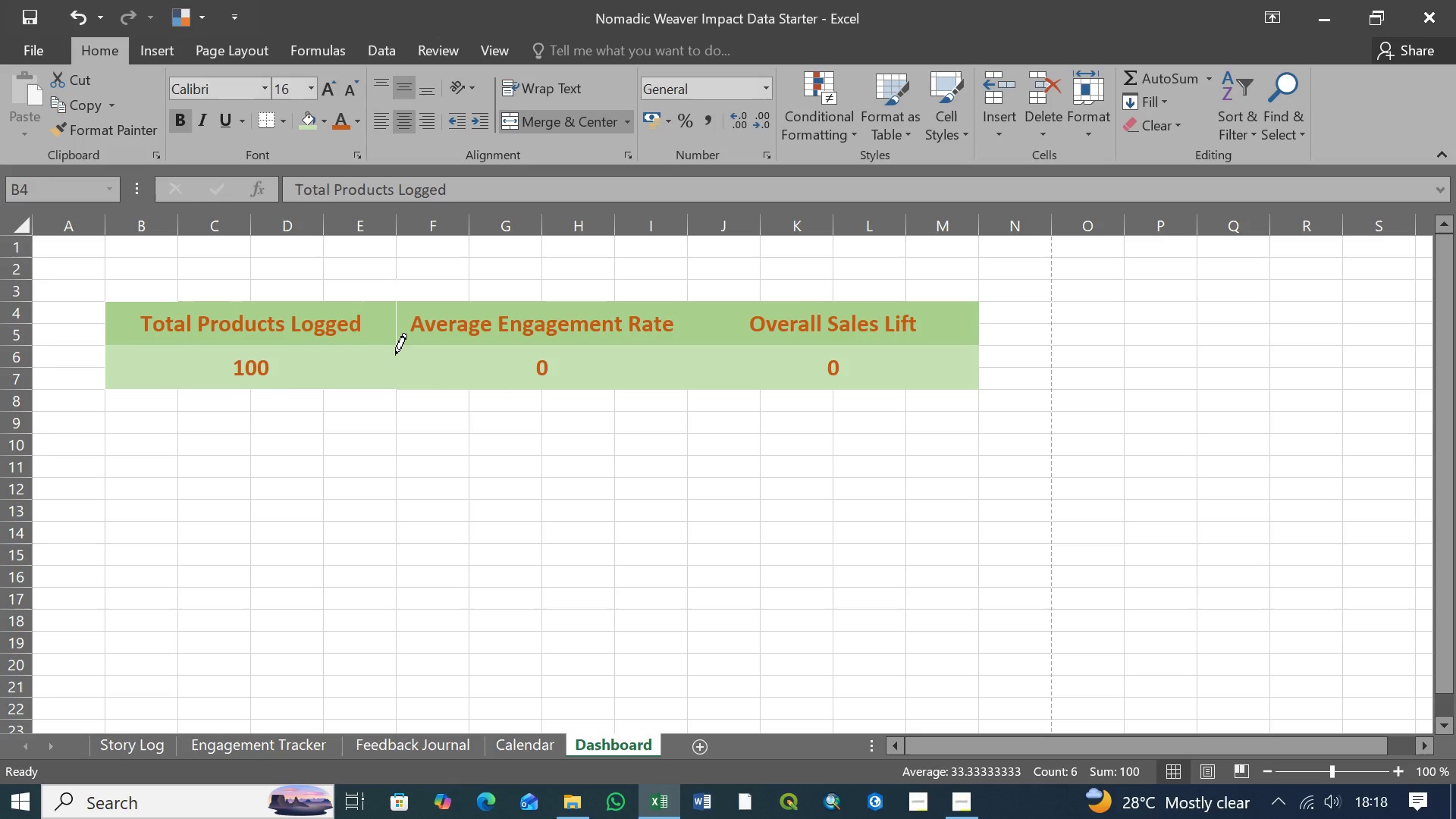 
left_click([395, 355])
 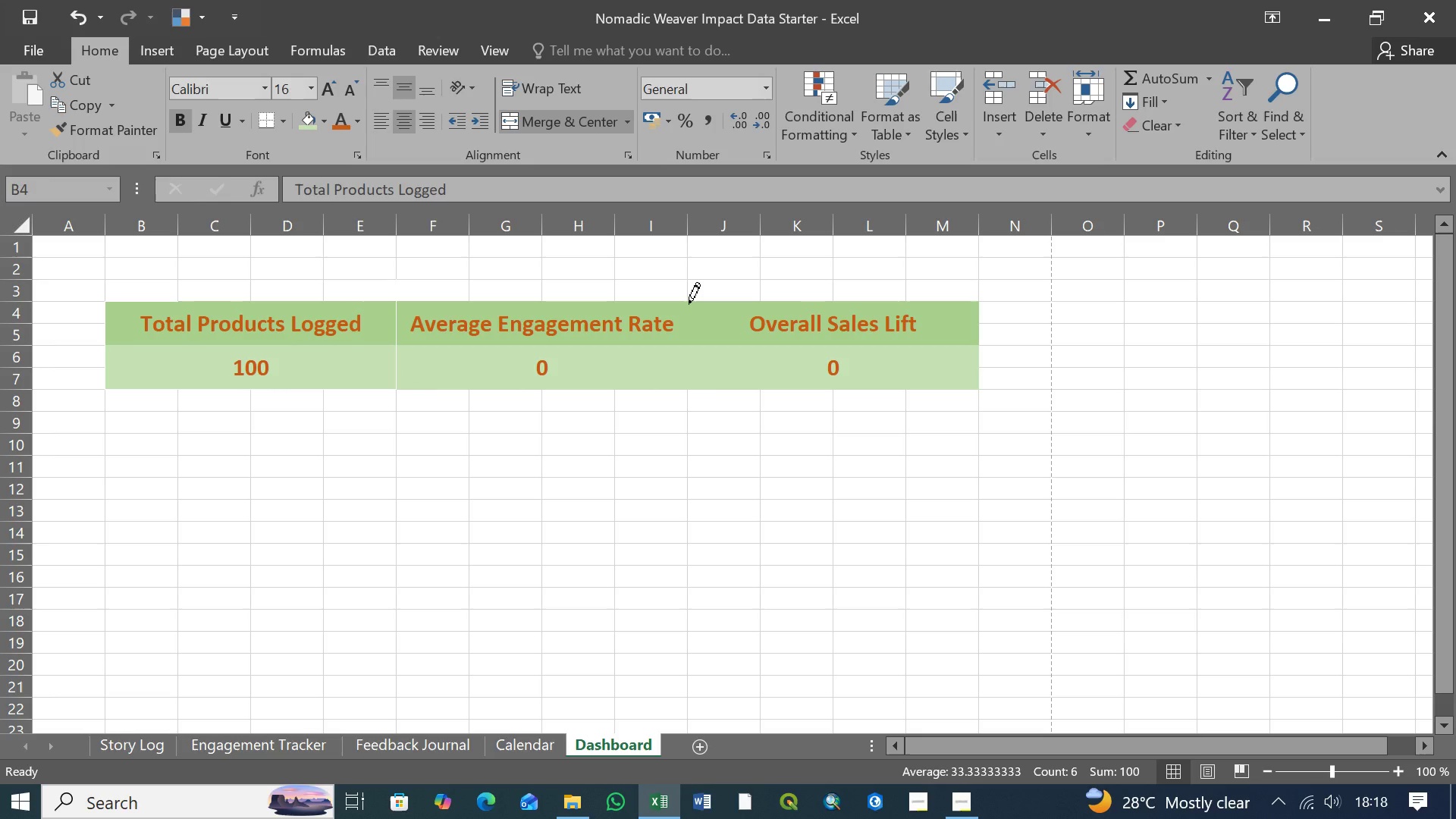 
left_click([689, 304])
 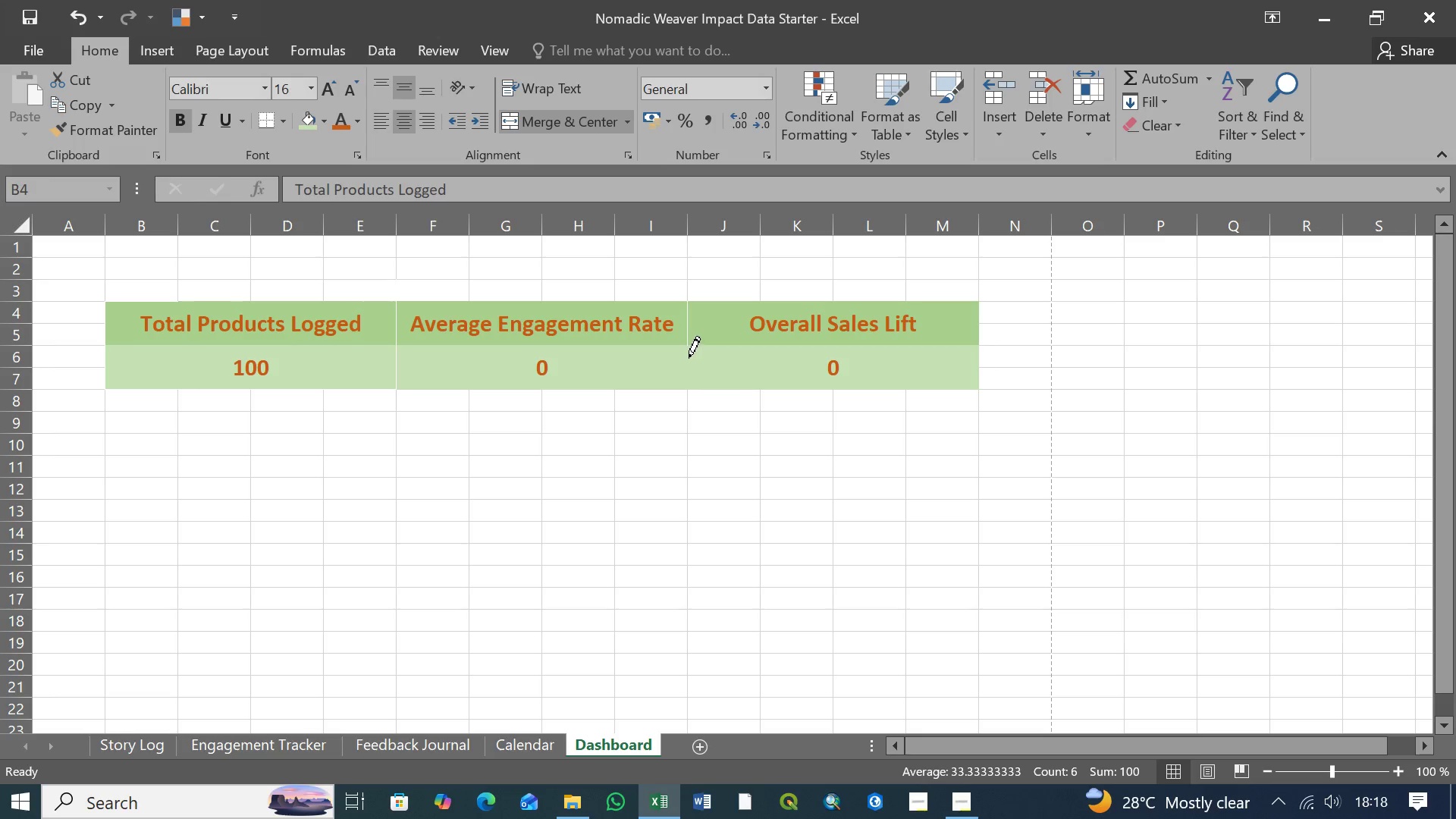 
left_click([689, 358])
 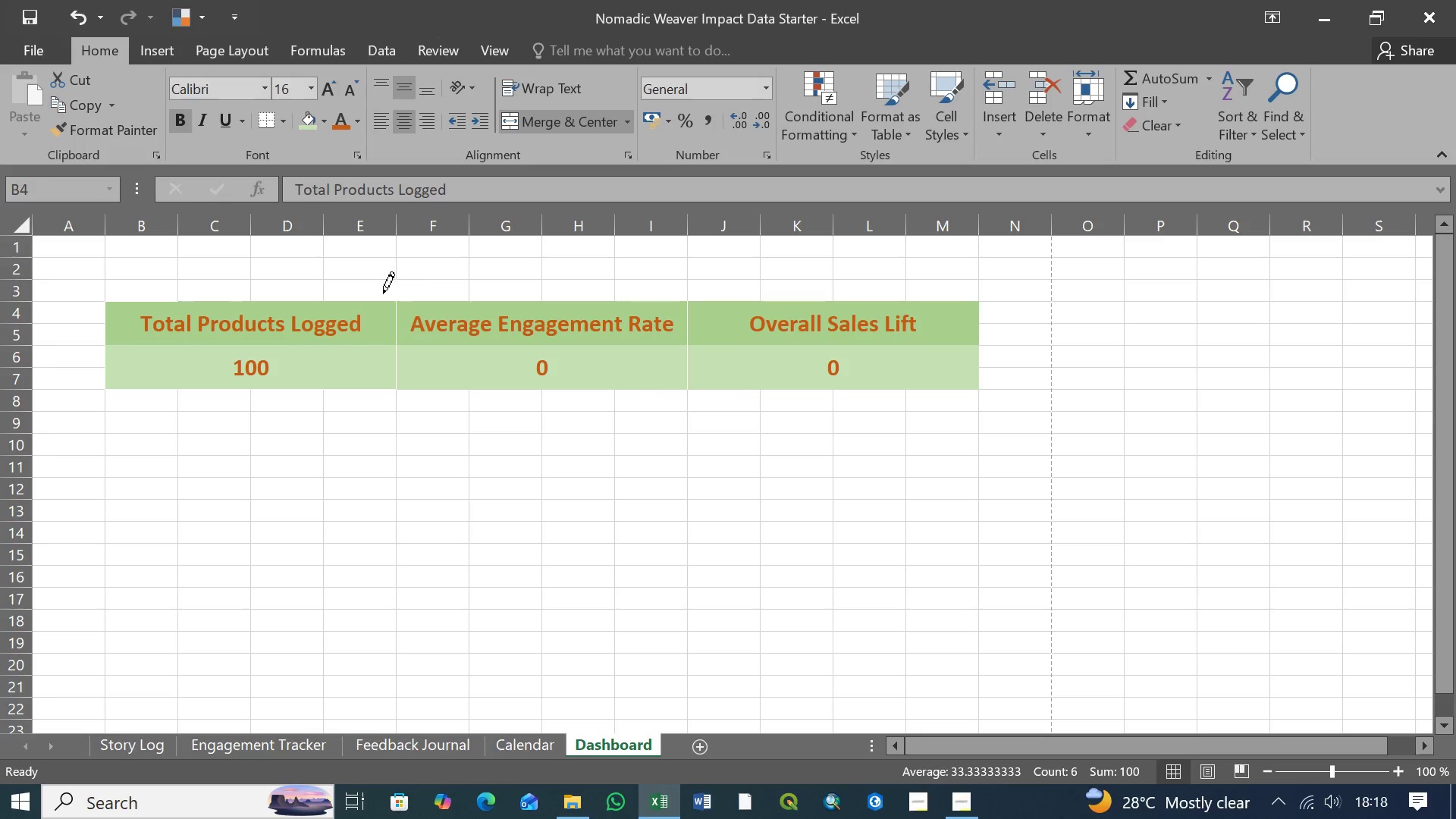 
left_click([375, 300])
 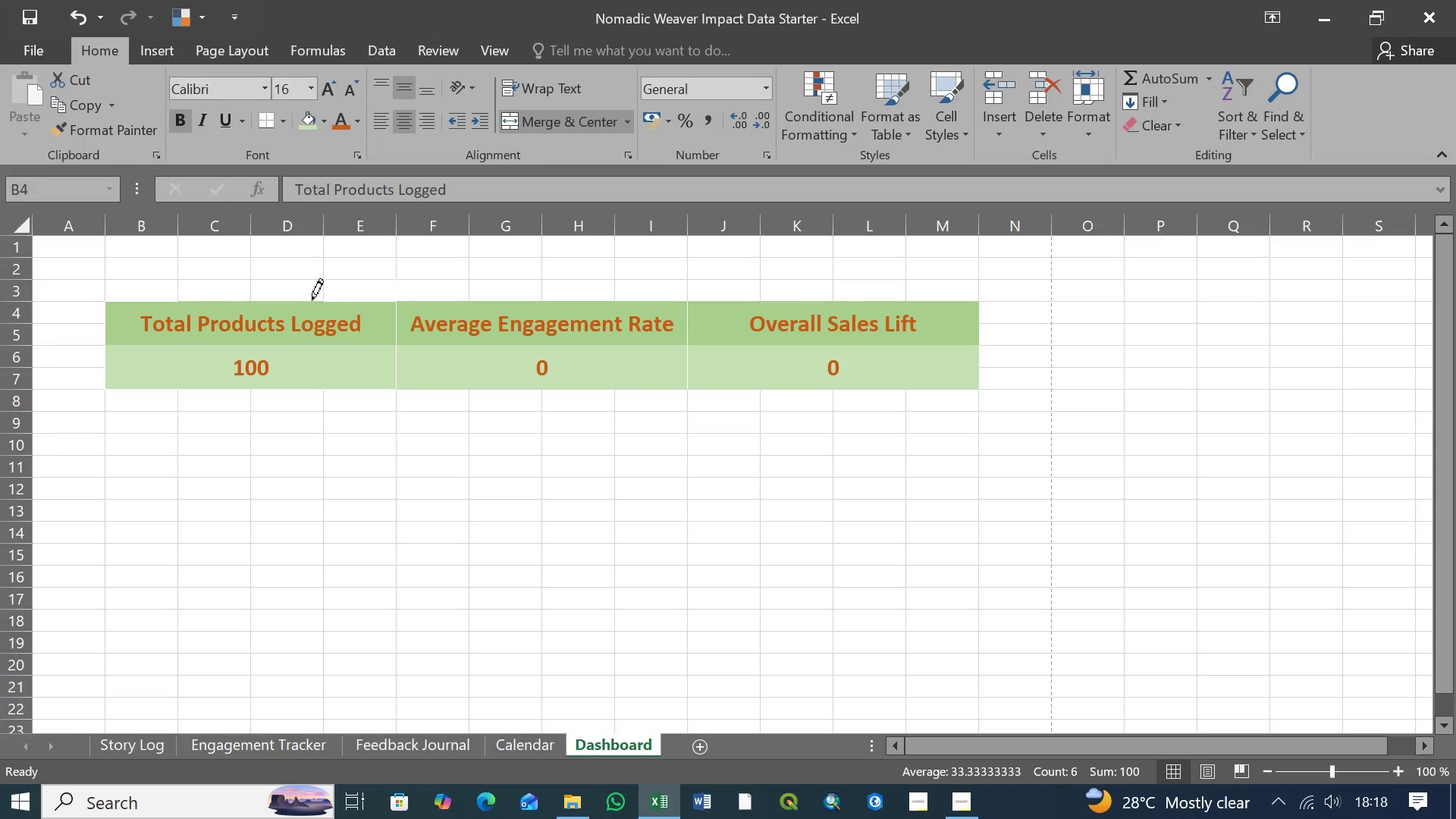 
left_click([311, 300])
 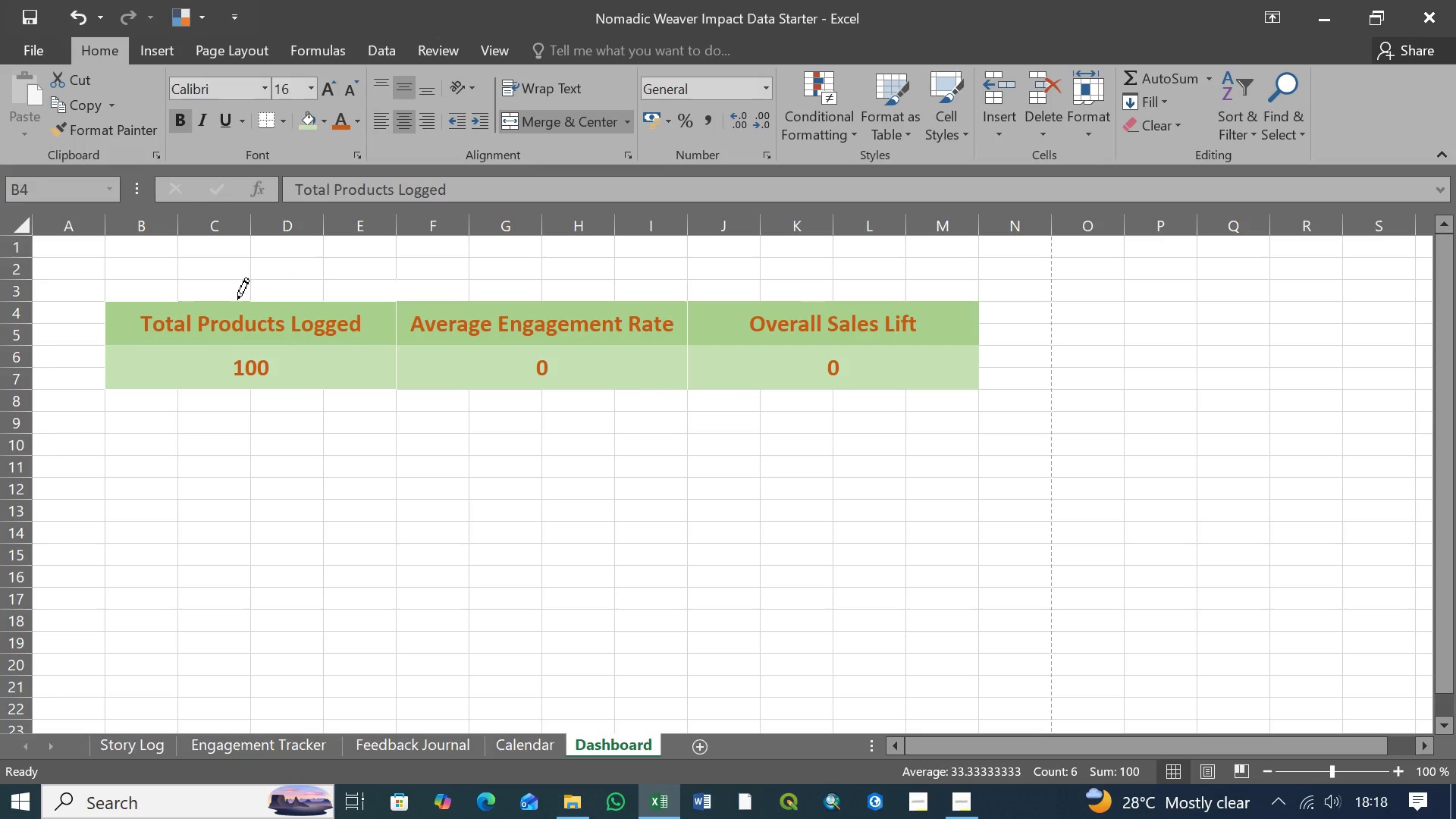 
left_click([237, 300])
 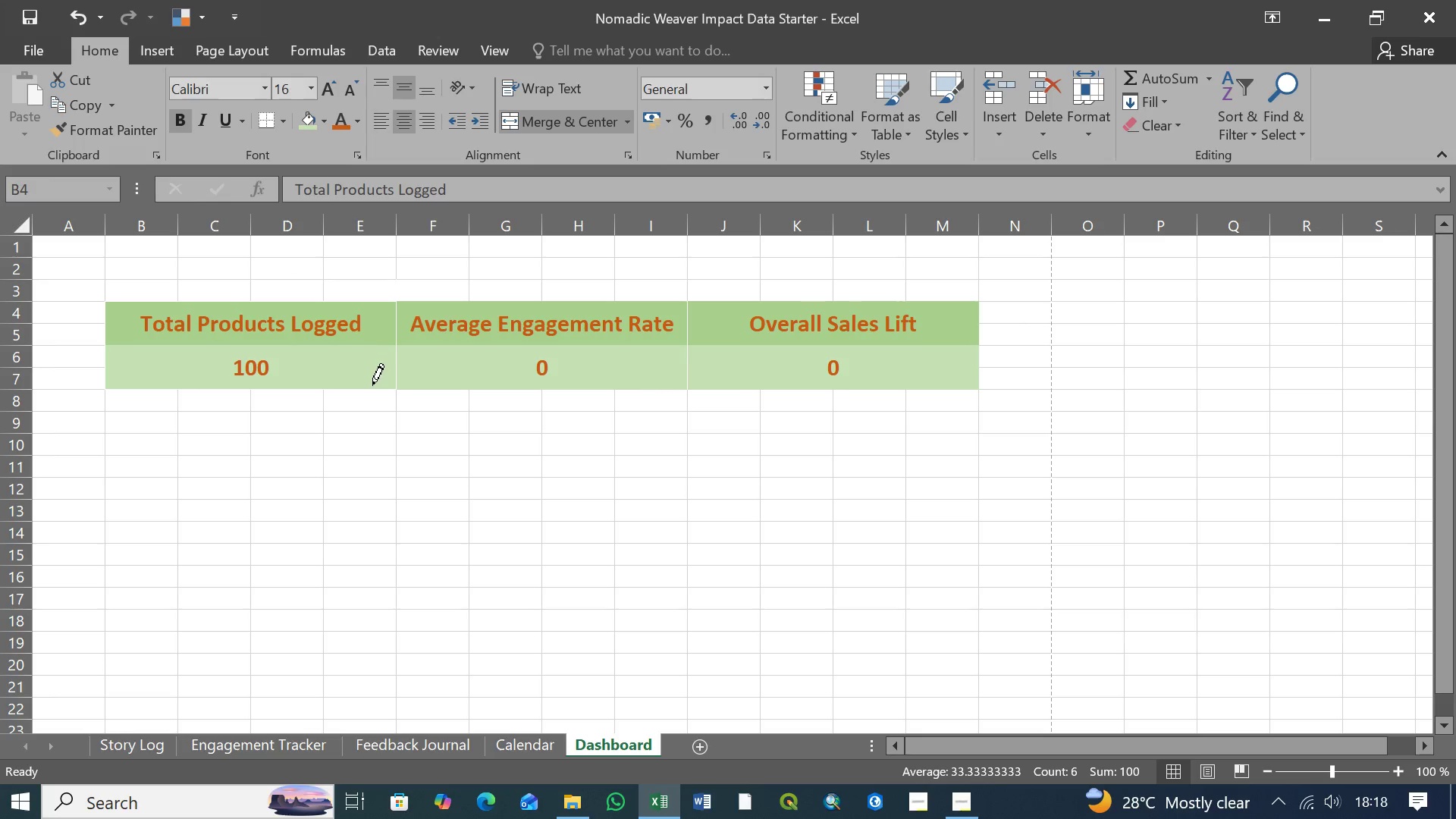 
left_click([371, 388])
 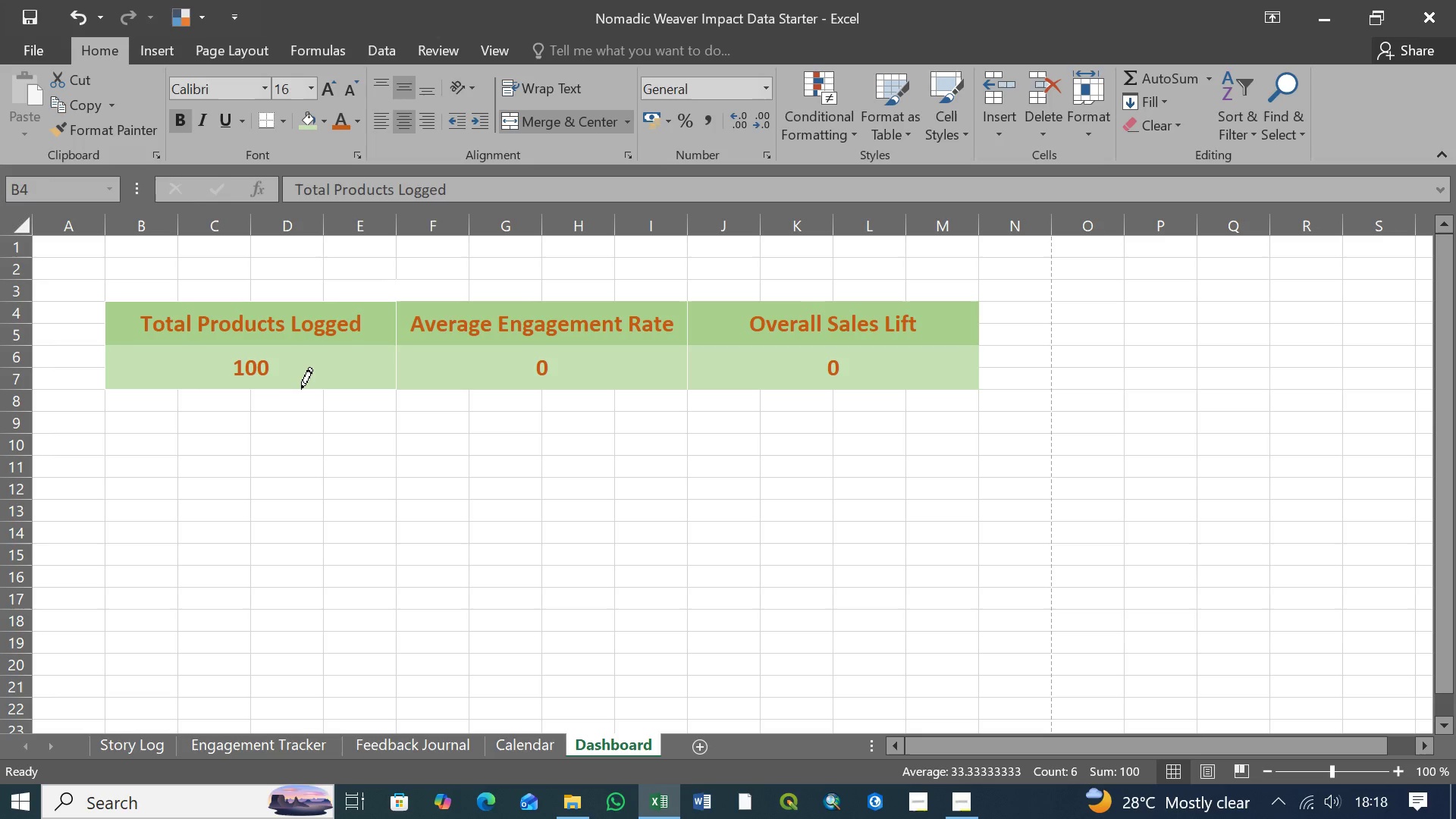 
left_click([301, 389])
 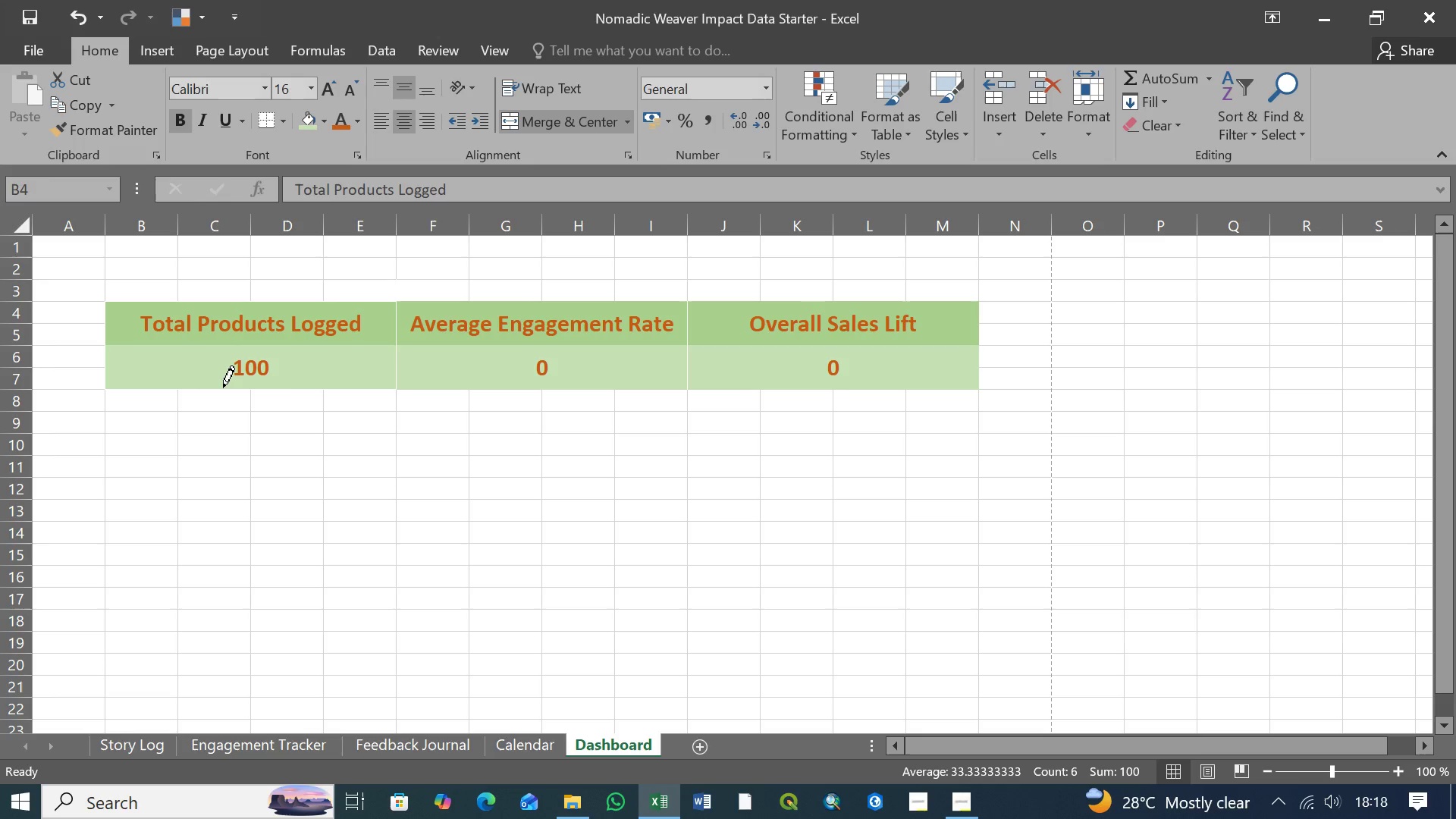 
left_click([223, 388])
 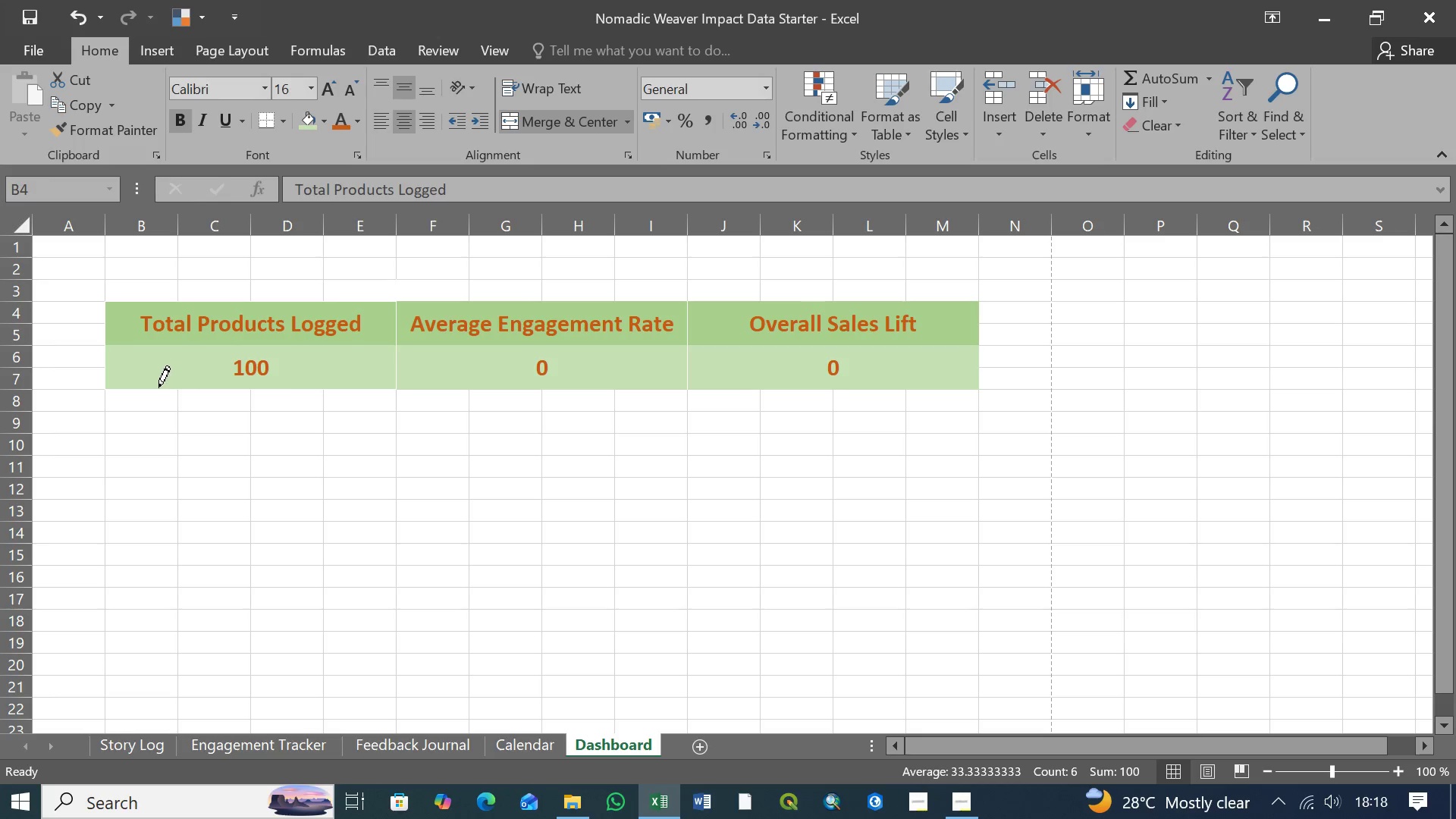 
left_click([158, 388])
 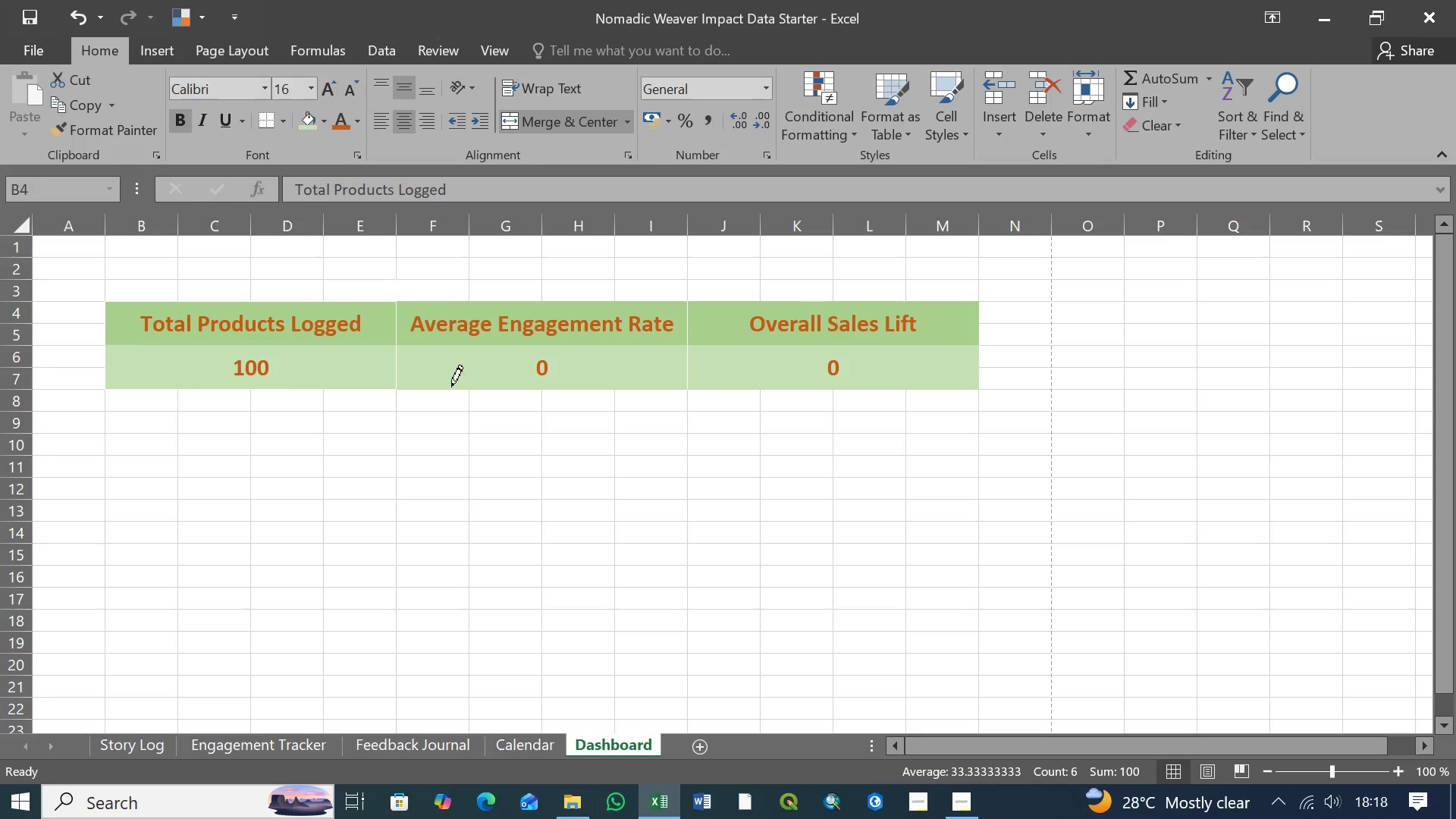 
left_click([450, 388])
 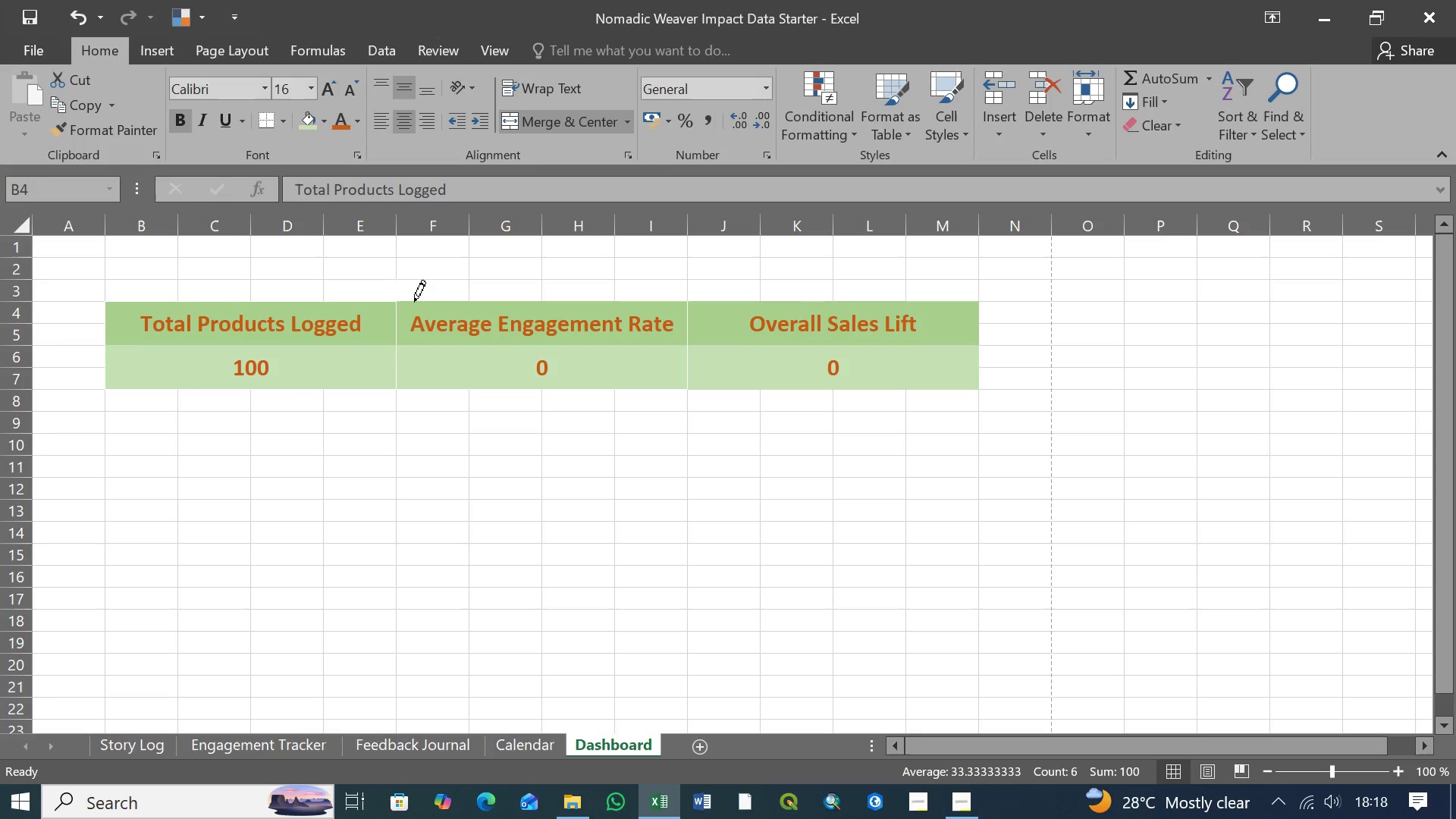 
left_click([417, 303])
 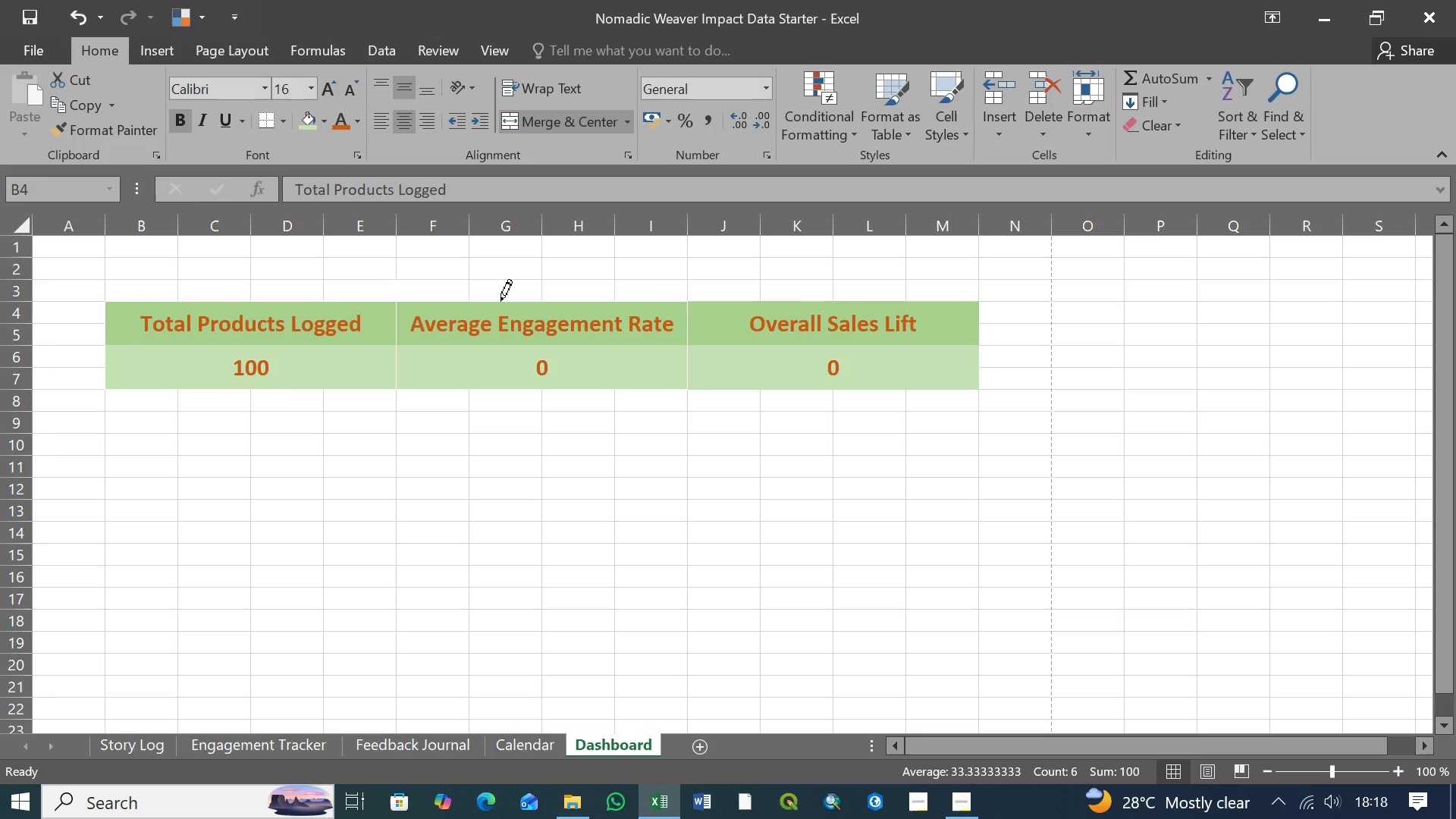 
left_click([500, 301])
 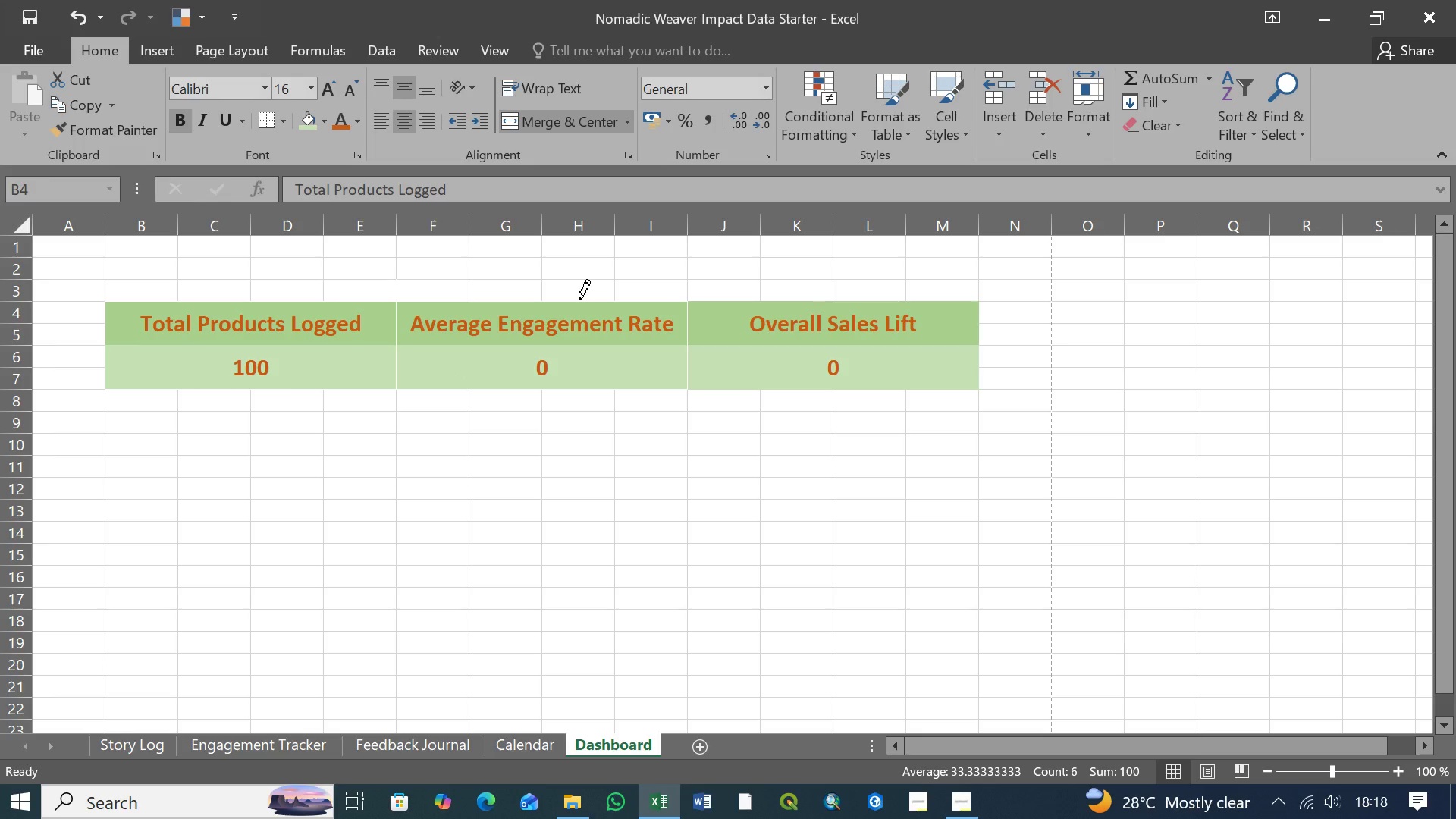 
left_click([579, 301])
 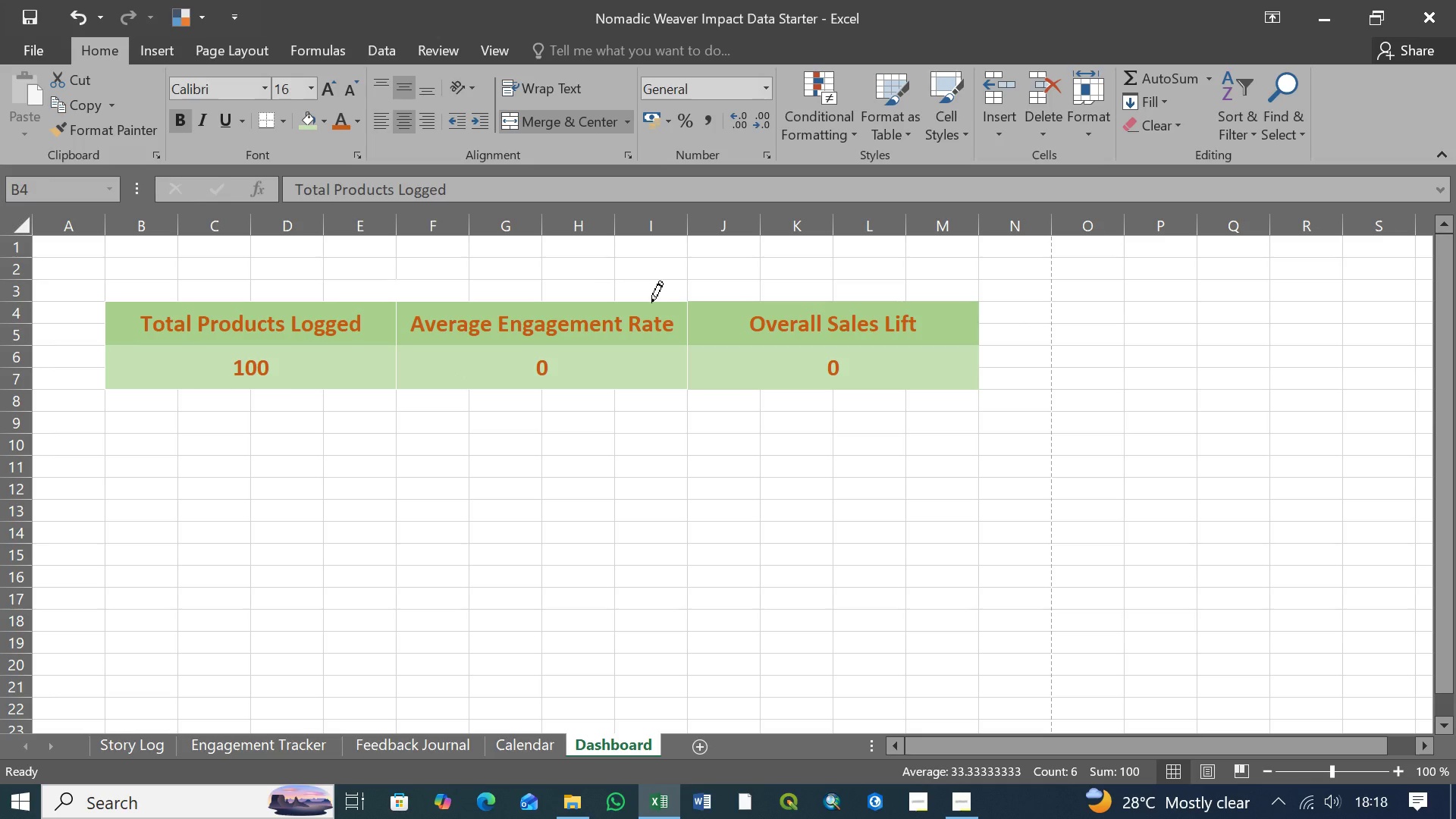 
left_click([651, 303])
 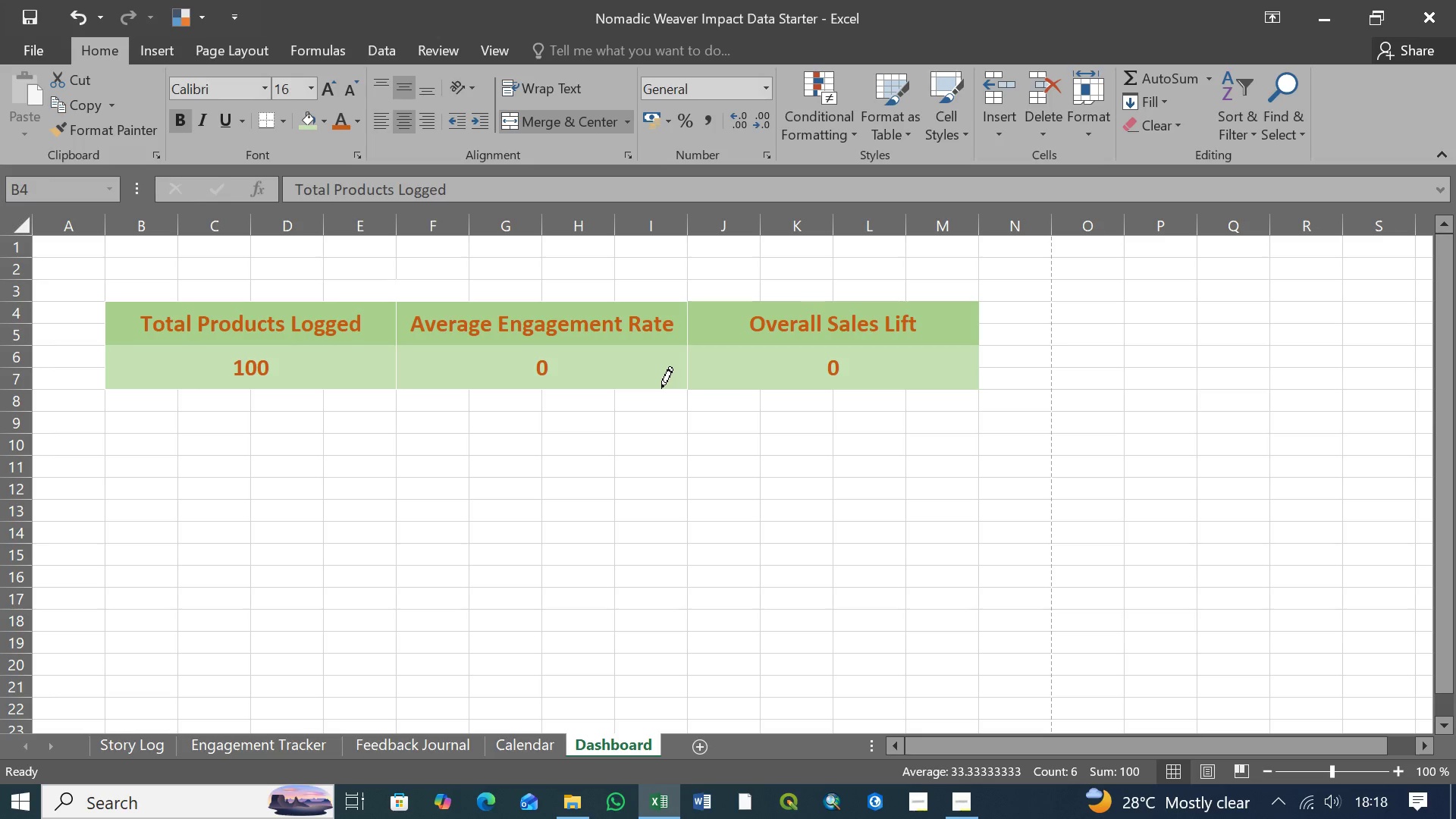 
left_click([661, 388])
 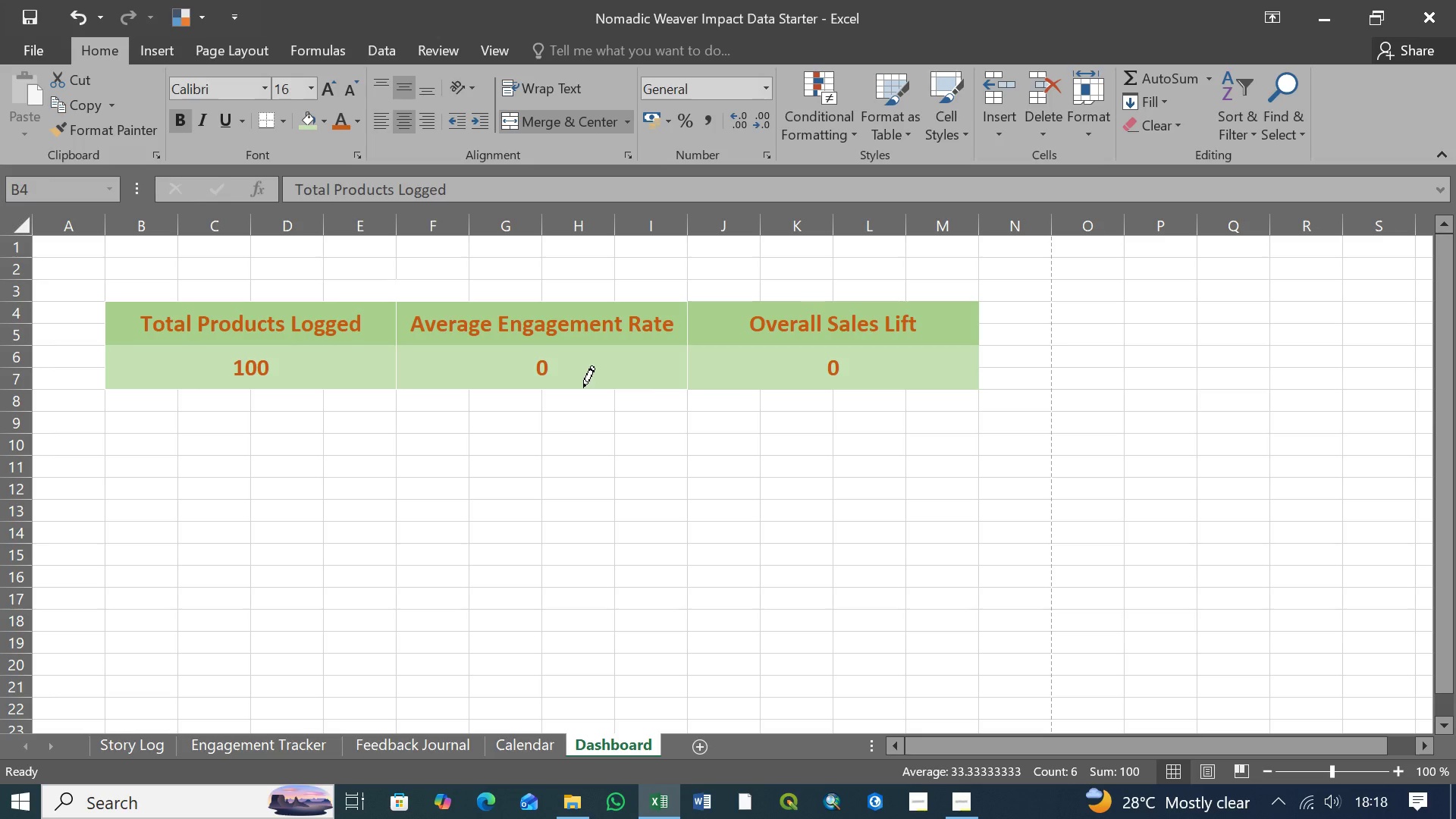 
left_click([583, 388])
 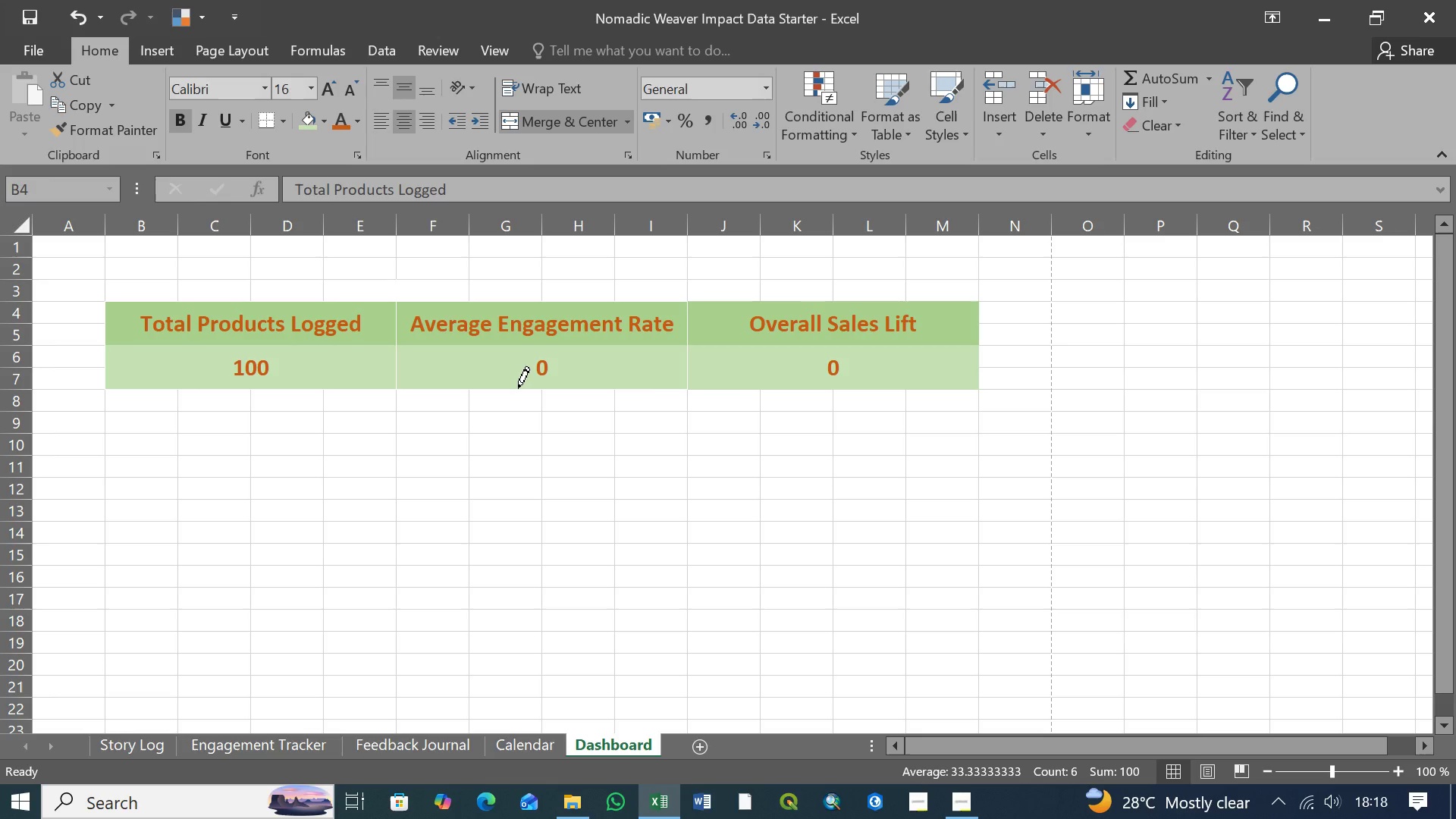 
left_click([518, 388])
 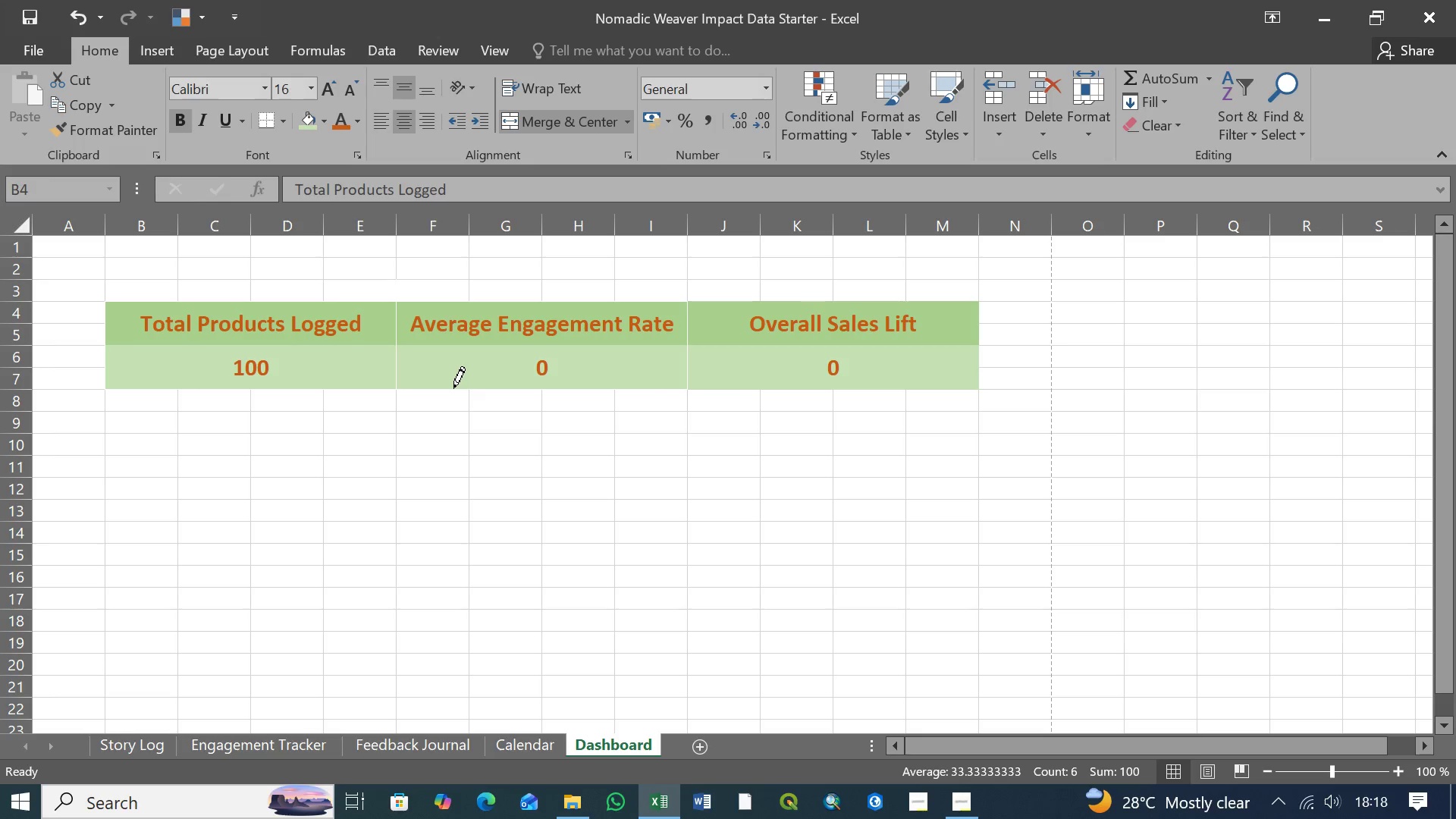 
left_click([453, 388])
 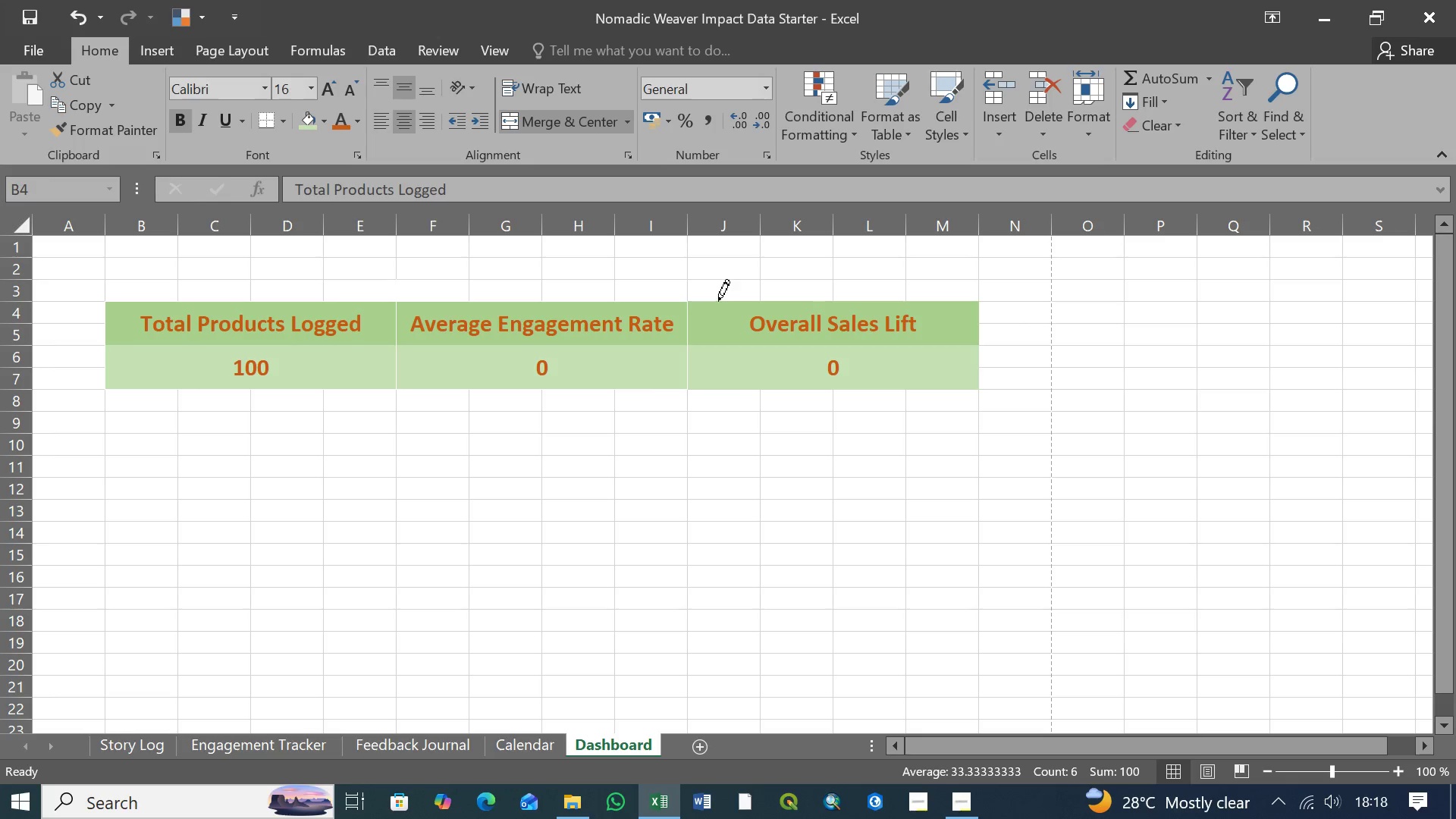 
left_click([718, 301])
 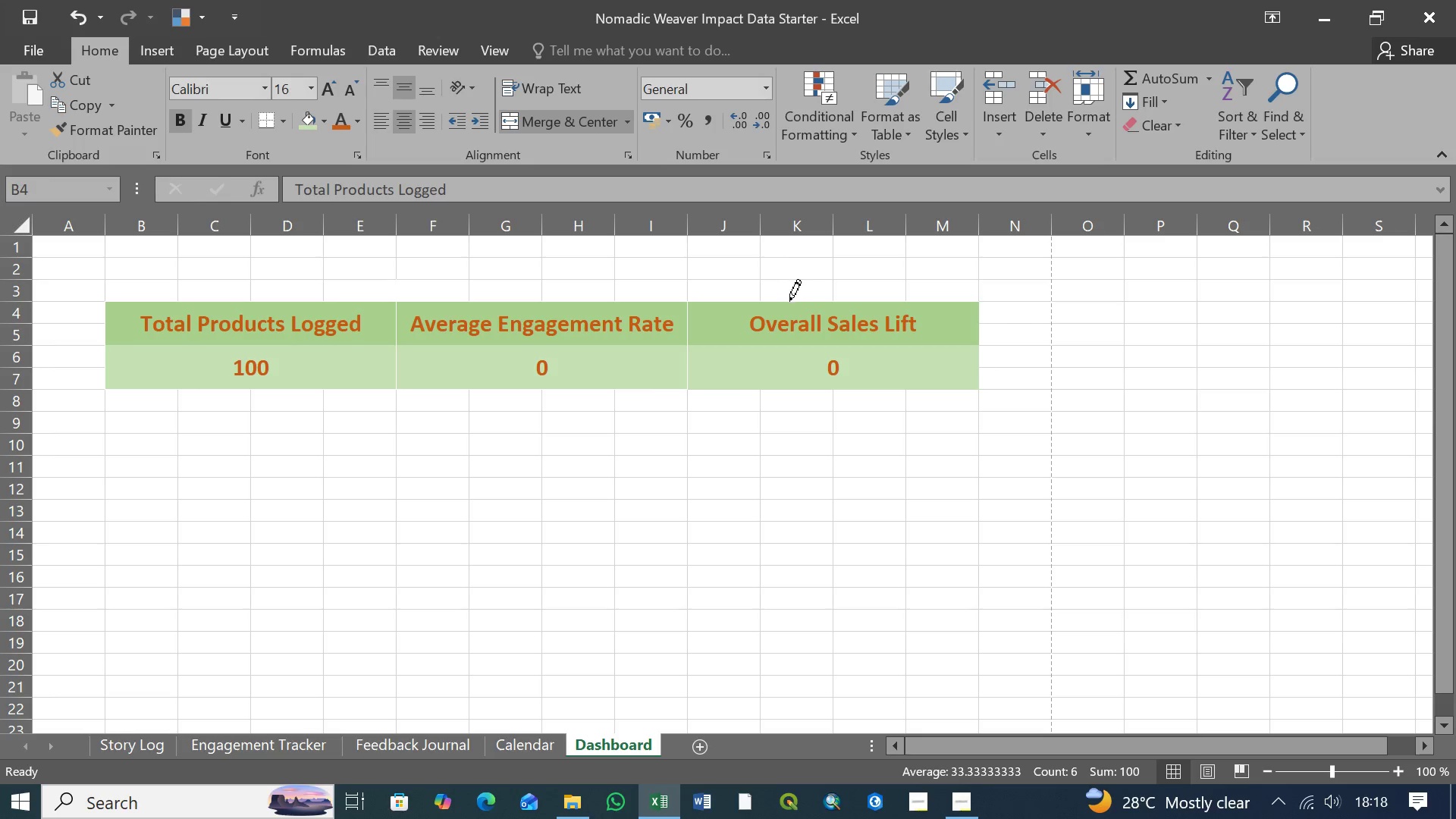 
left_click([789, 301])
 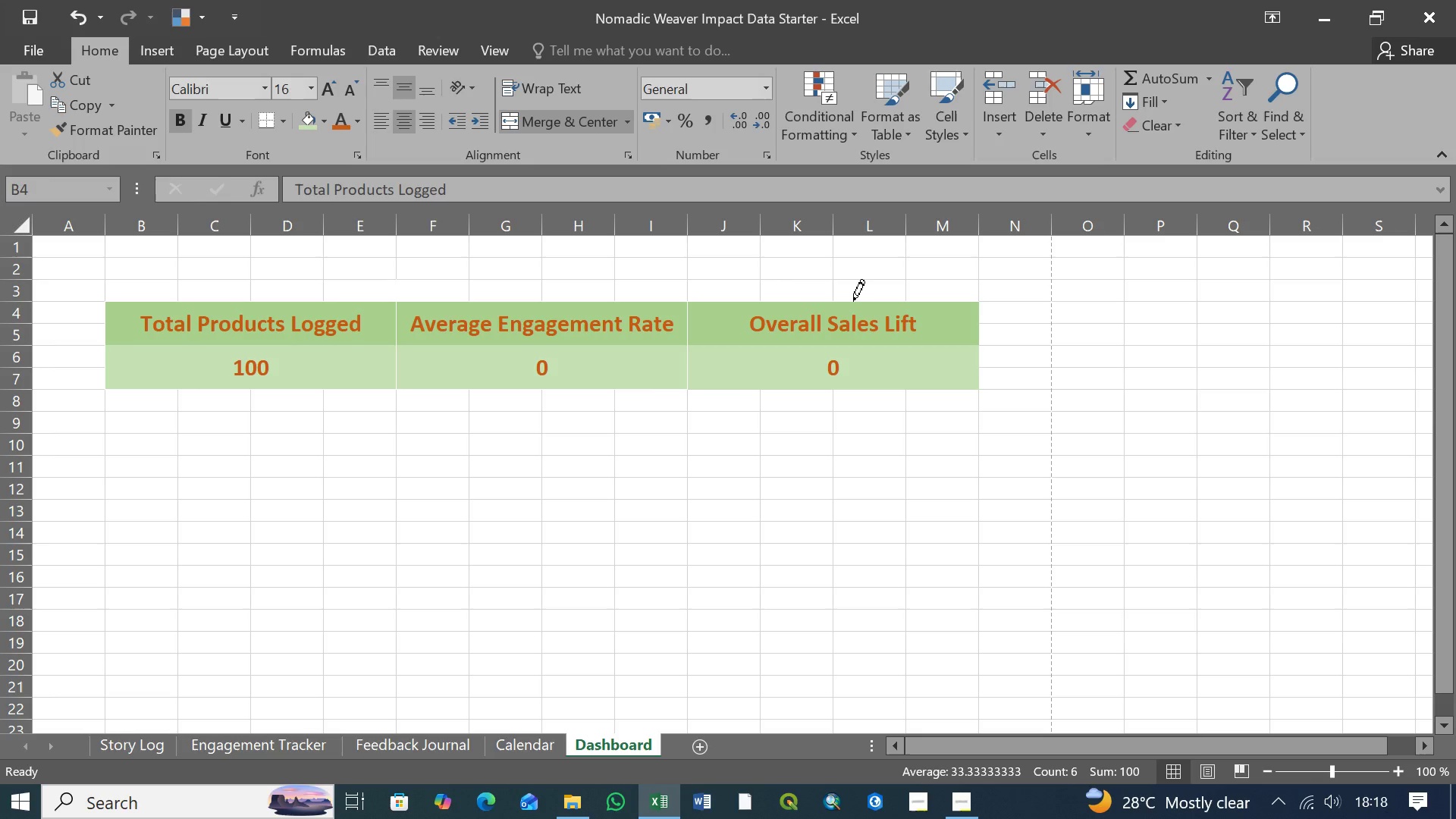 
left_click([853, 301])
 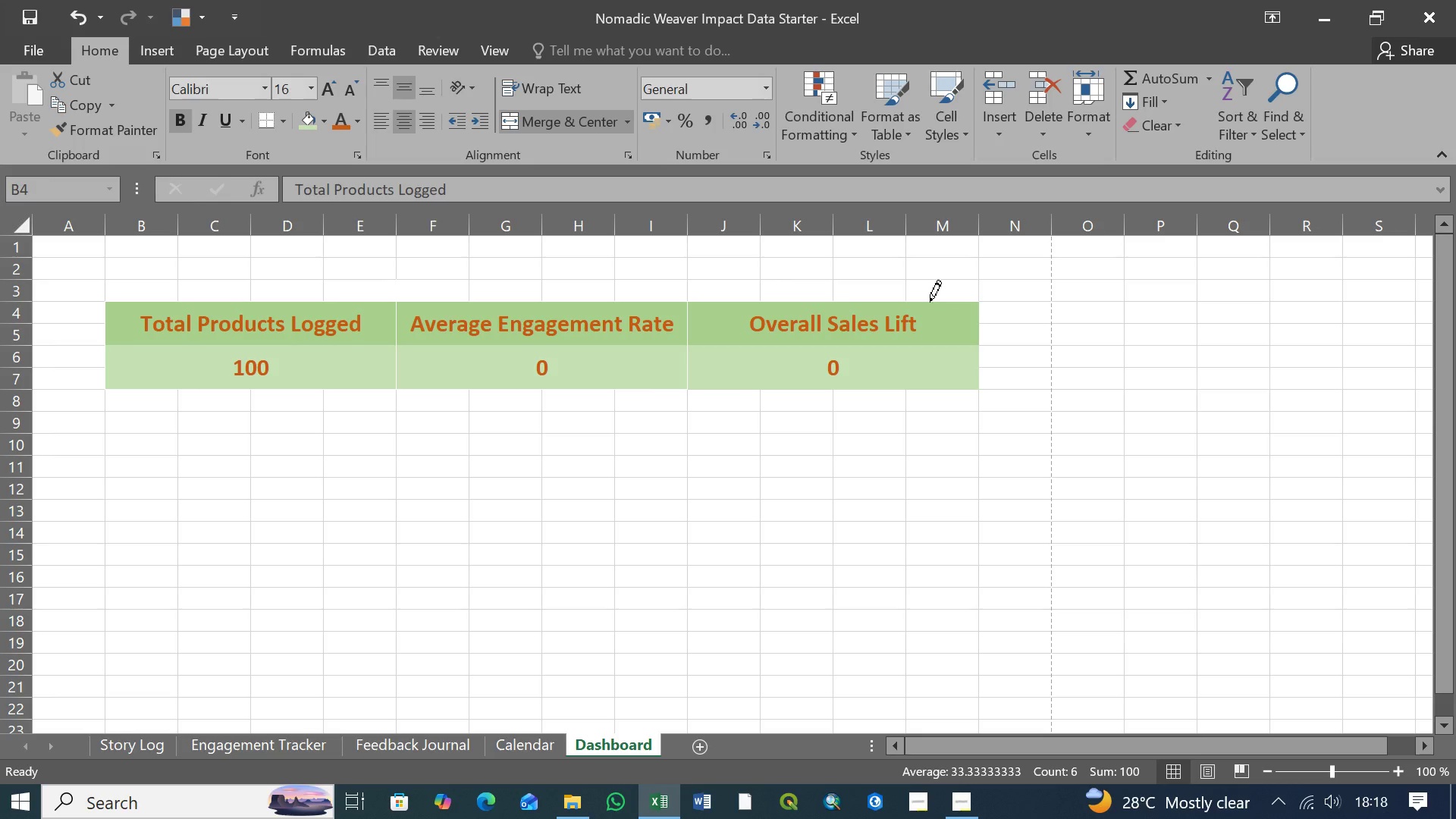 
left_click([930, 302])
 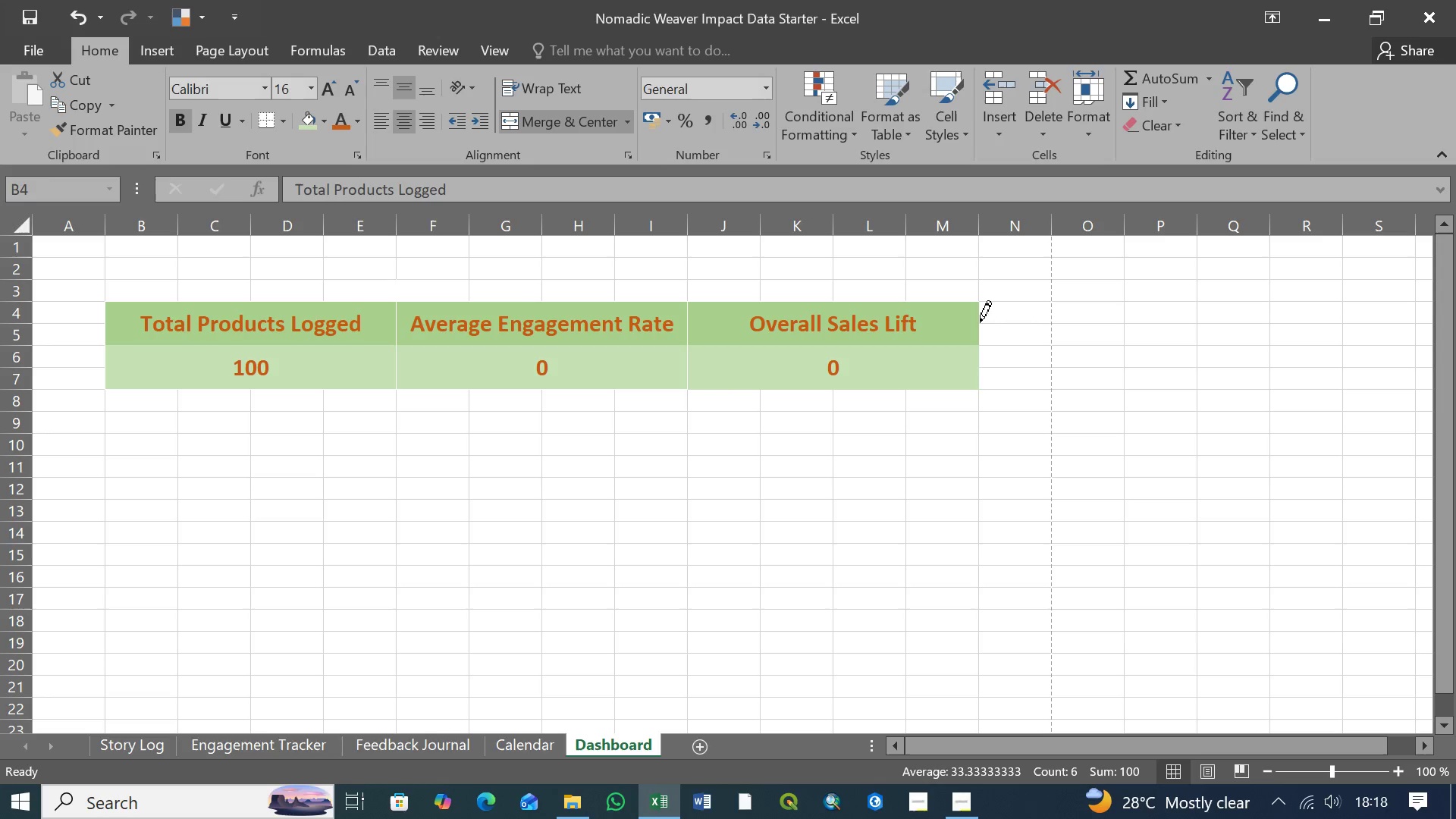 
left_click([978, 323])
 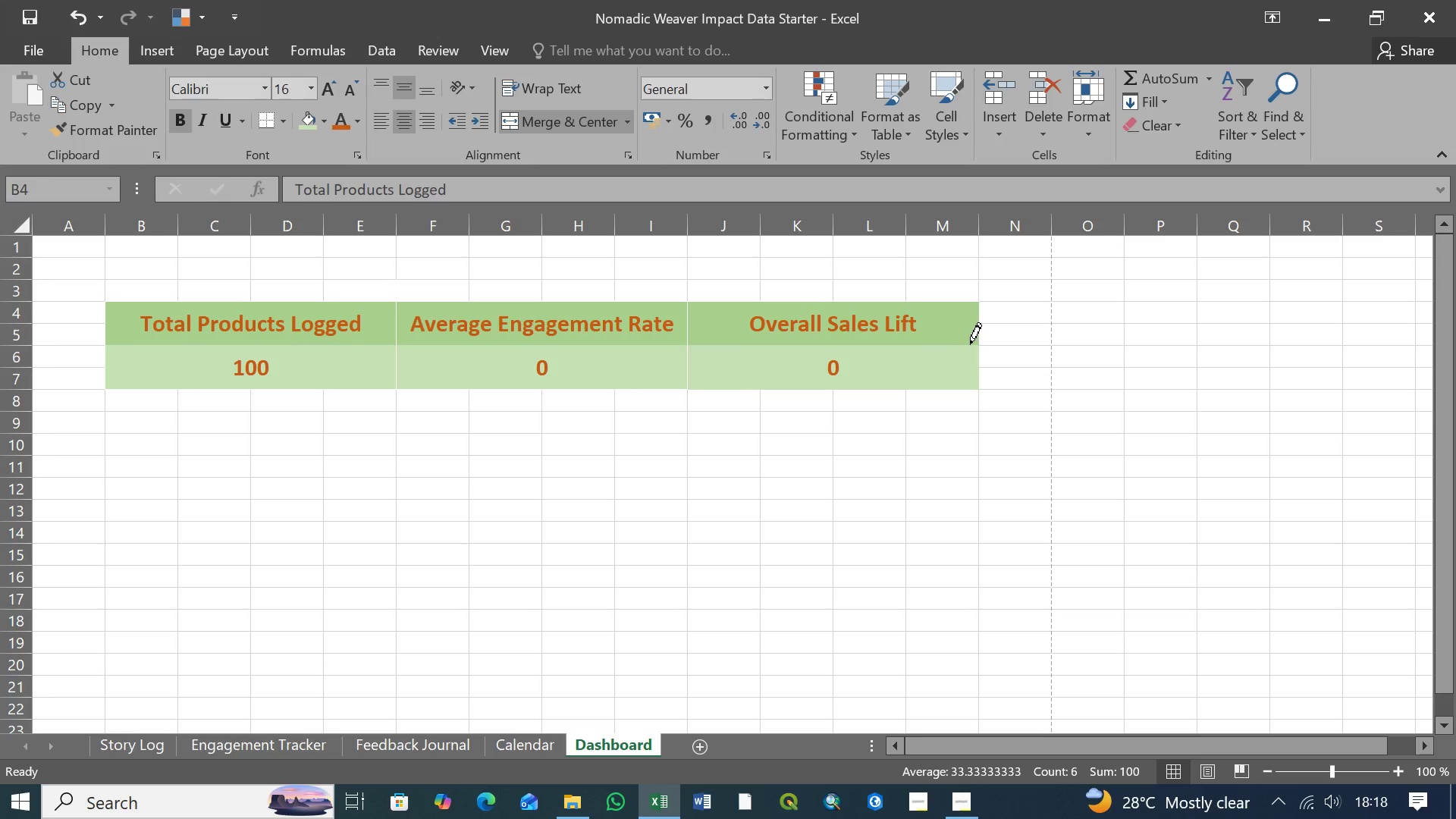 
left_click([970, 344])
 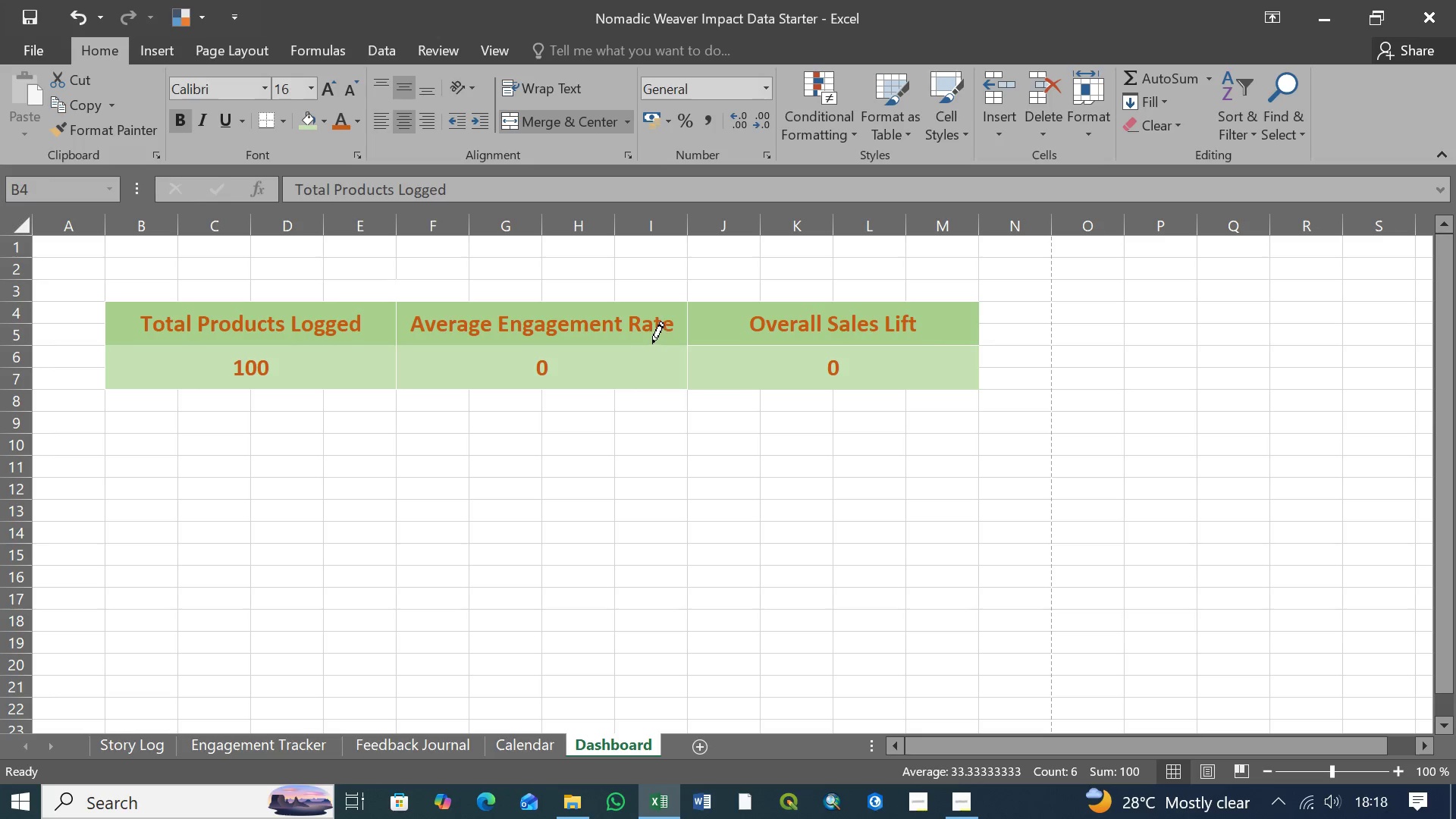 
left_click([653, 344])
 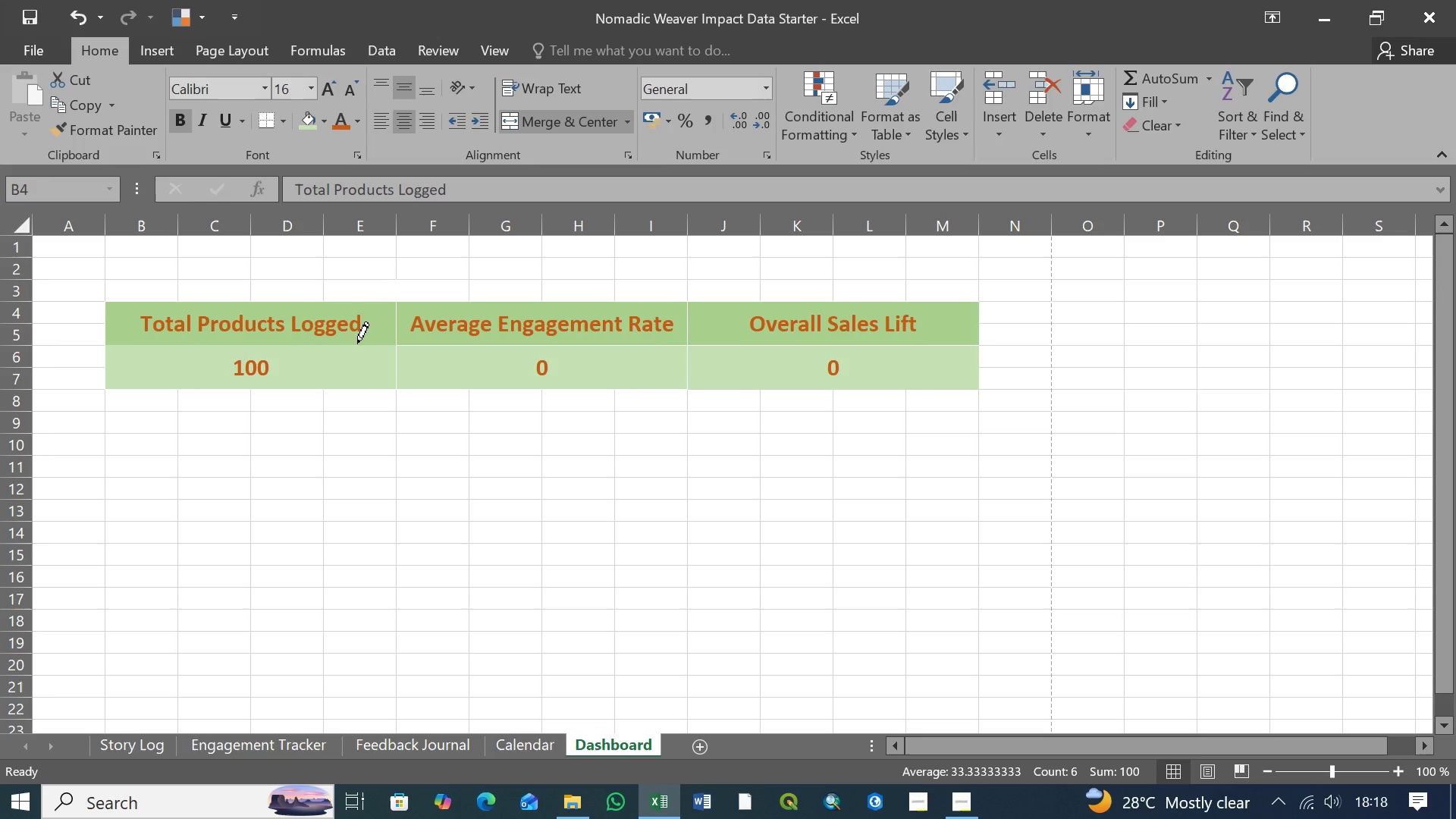 
left_click([357, 344])
 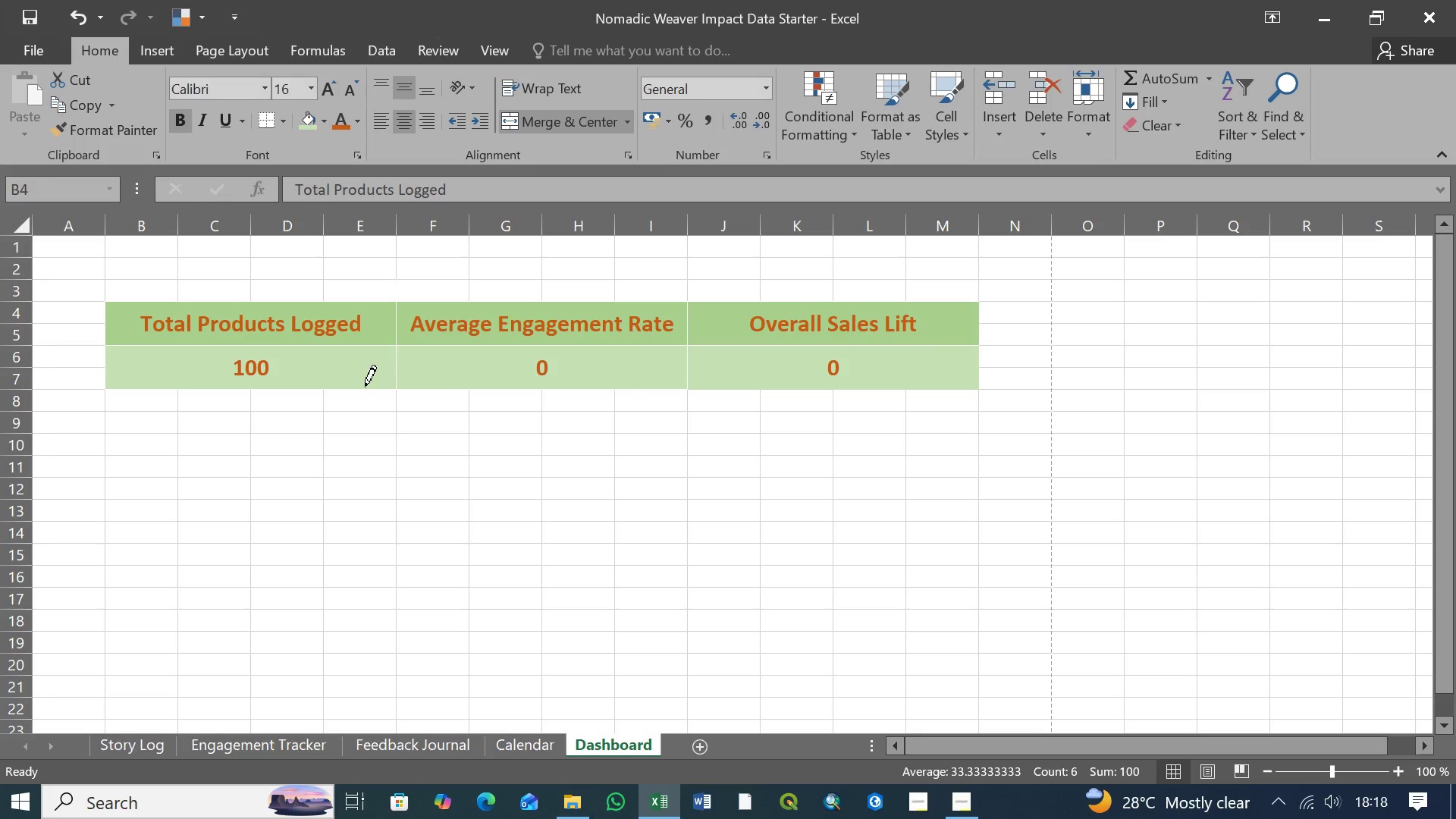 
wait(5.19)
 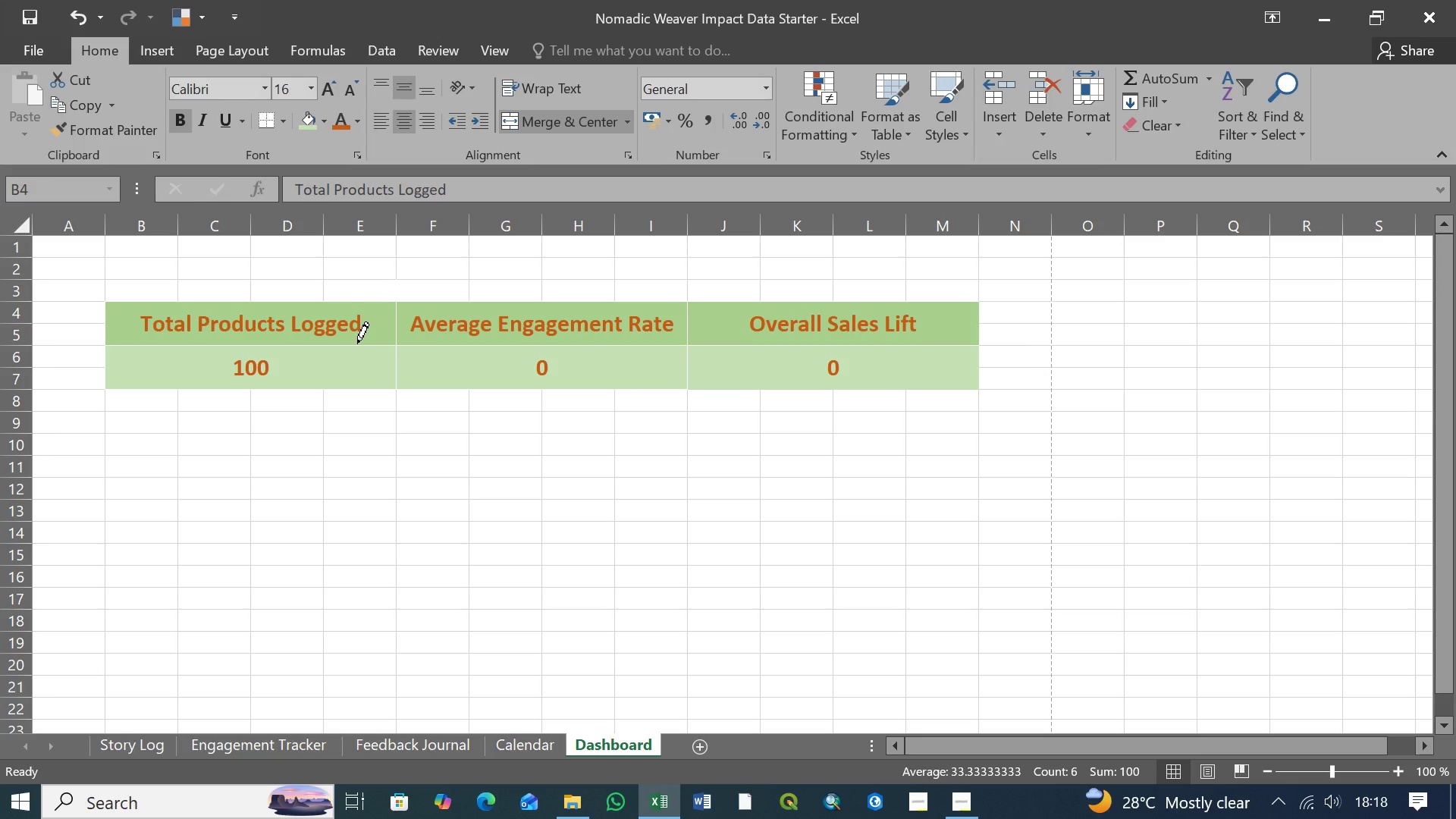 
left_click([363, 388])
 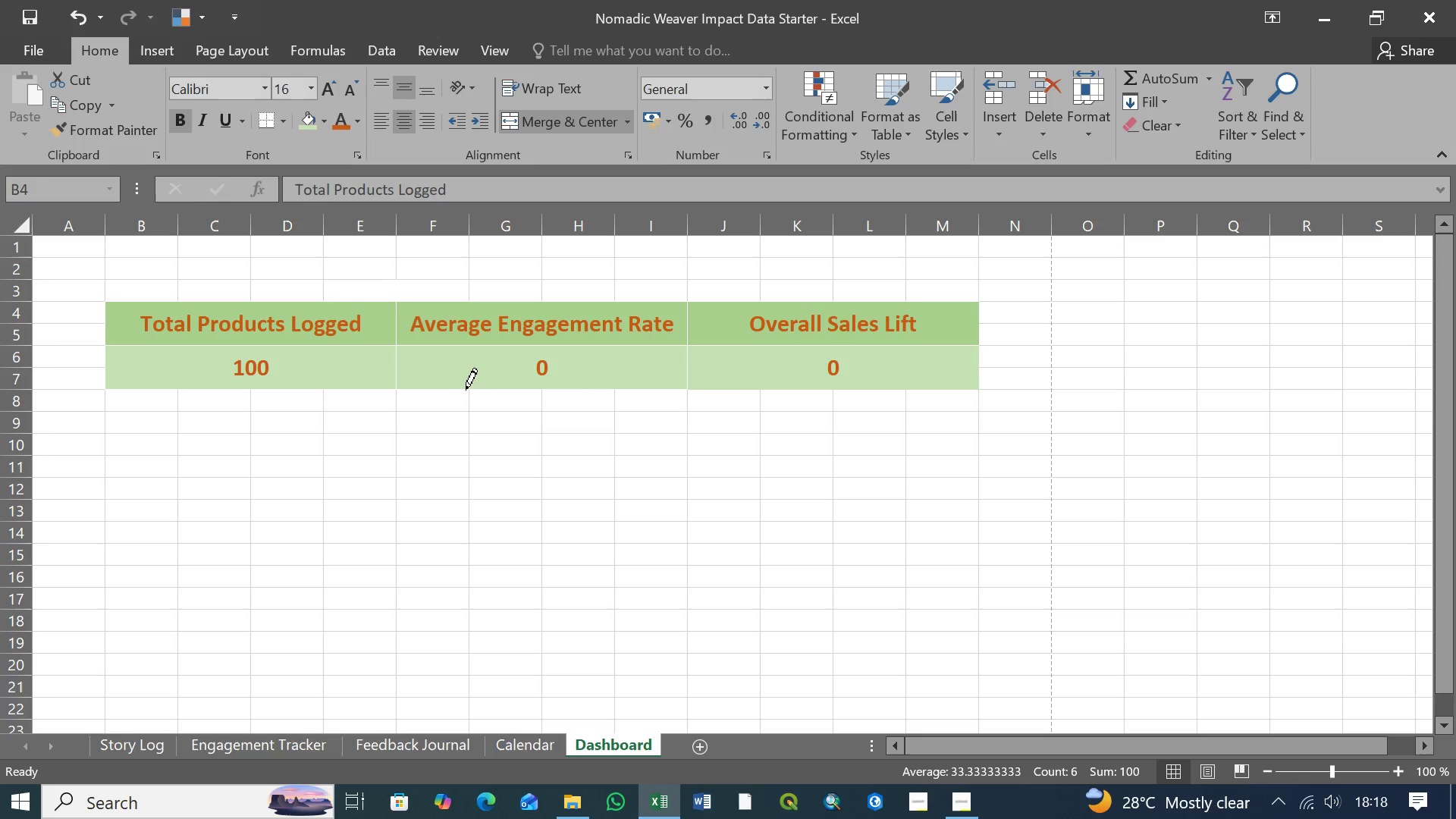 
left_click([468, 388])
 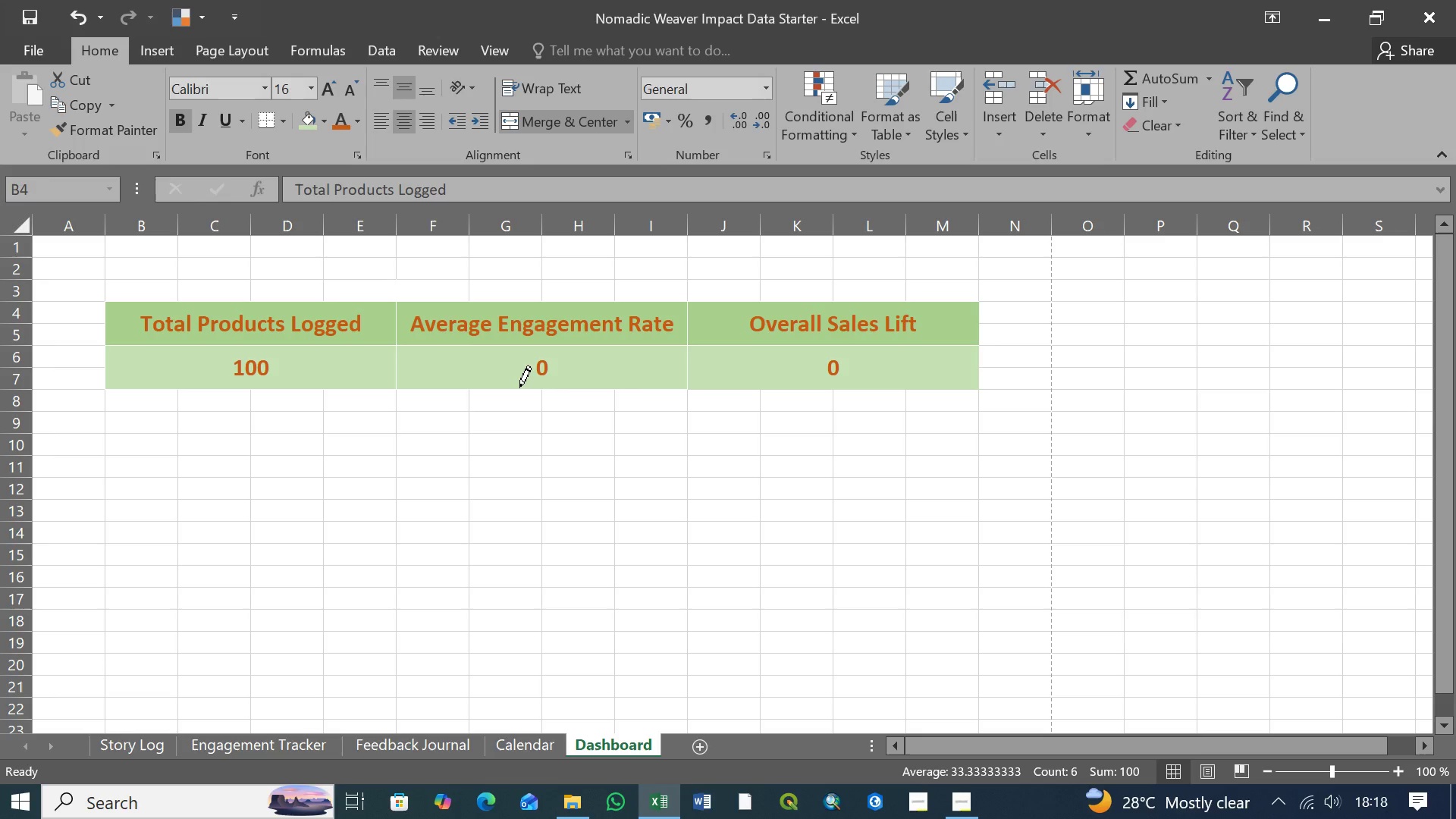 
left_click([519, 388])
 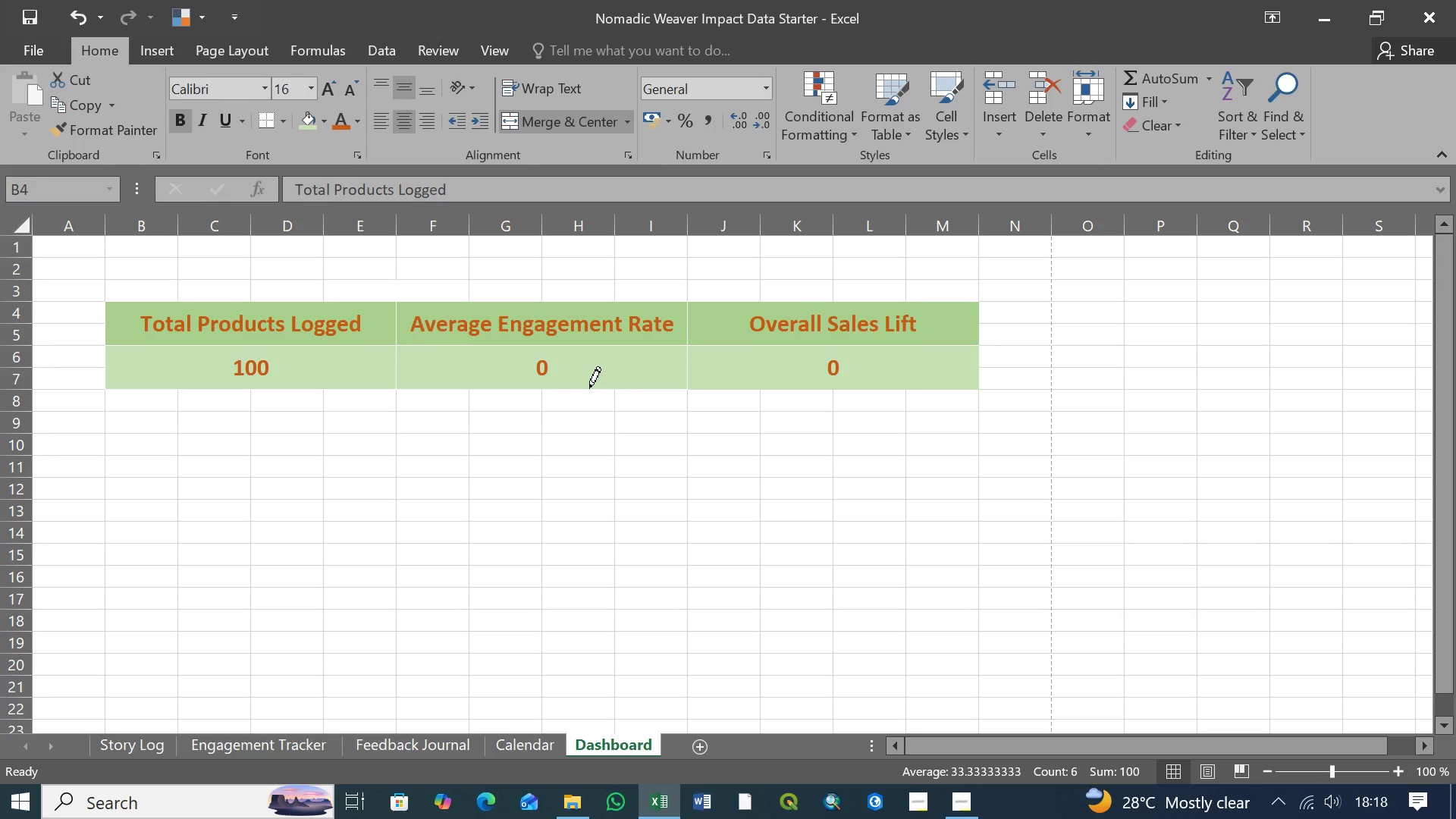 
left_click([589, 388])
 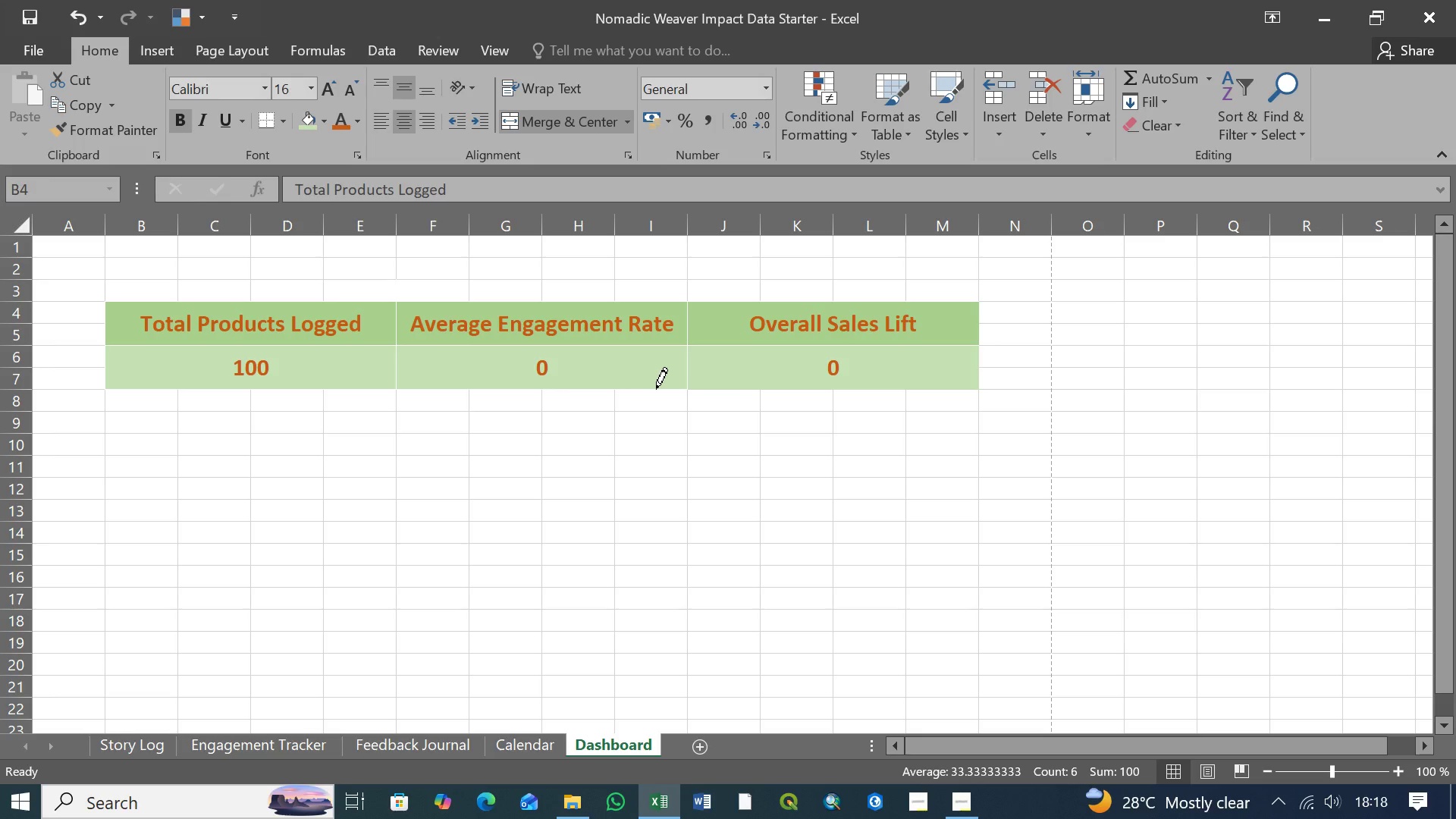 
left_click([656, 389])
 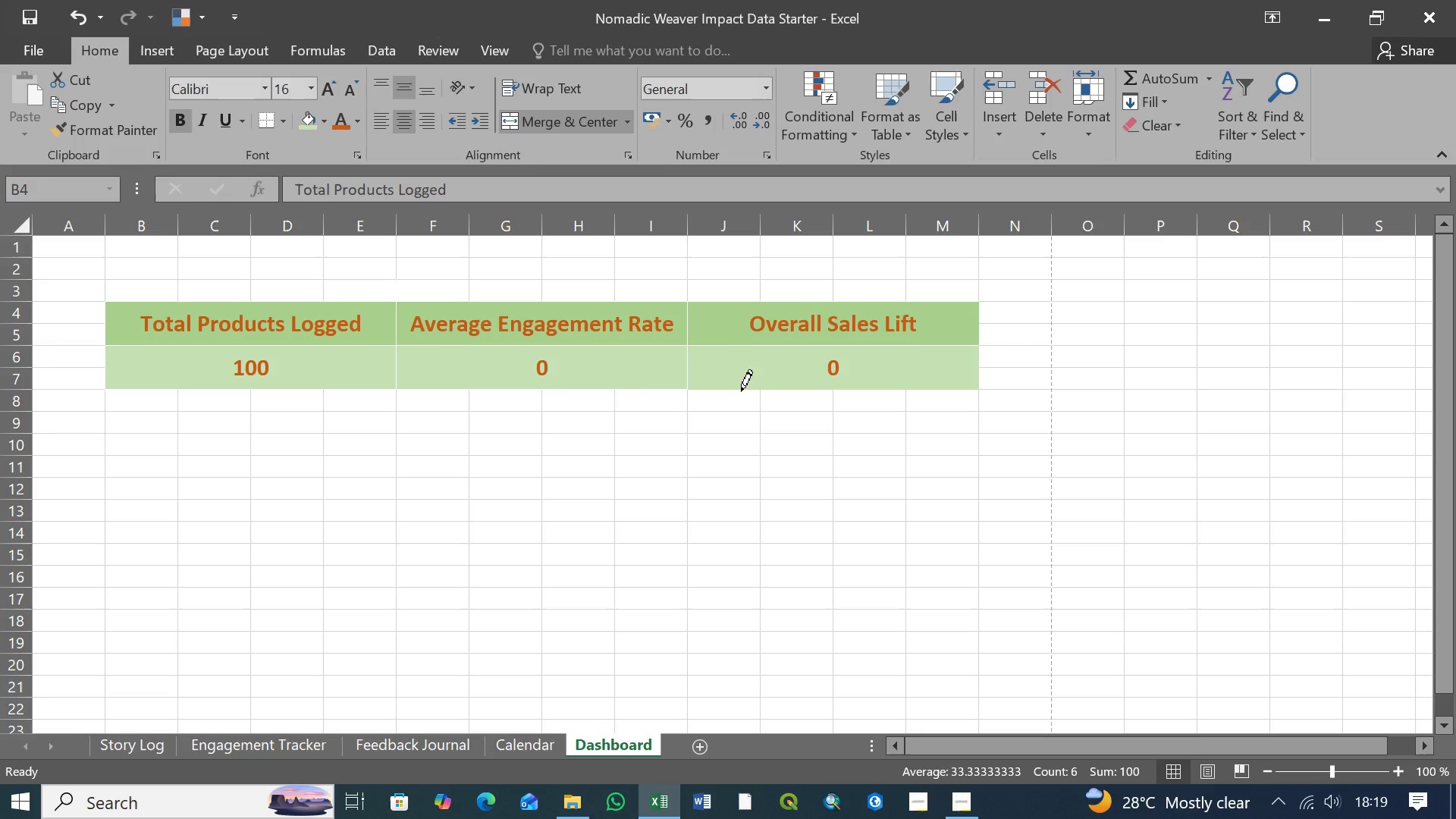 
left_click([741, 391])
 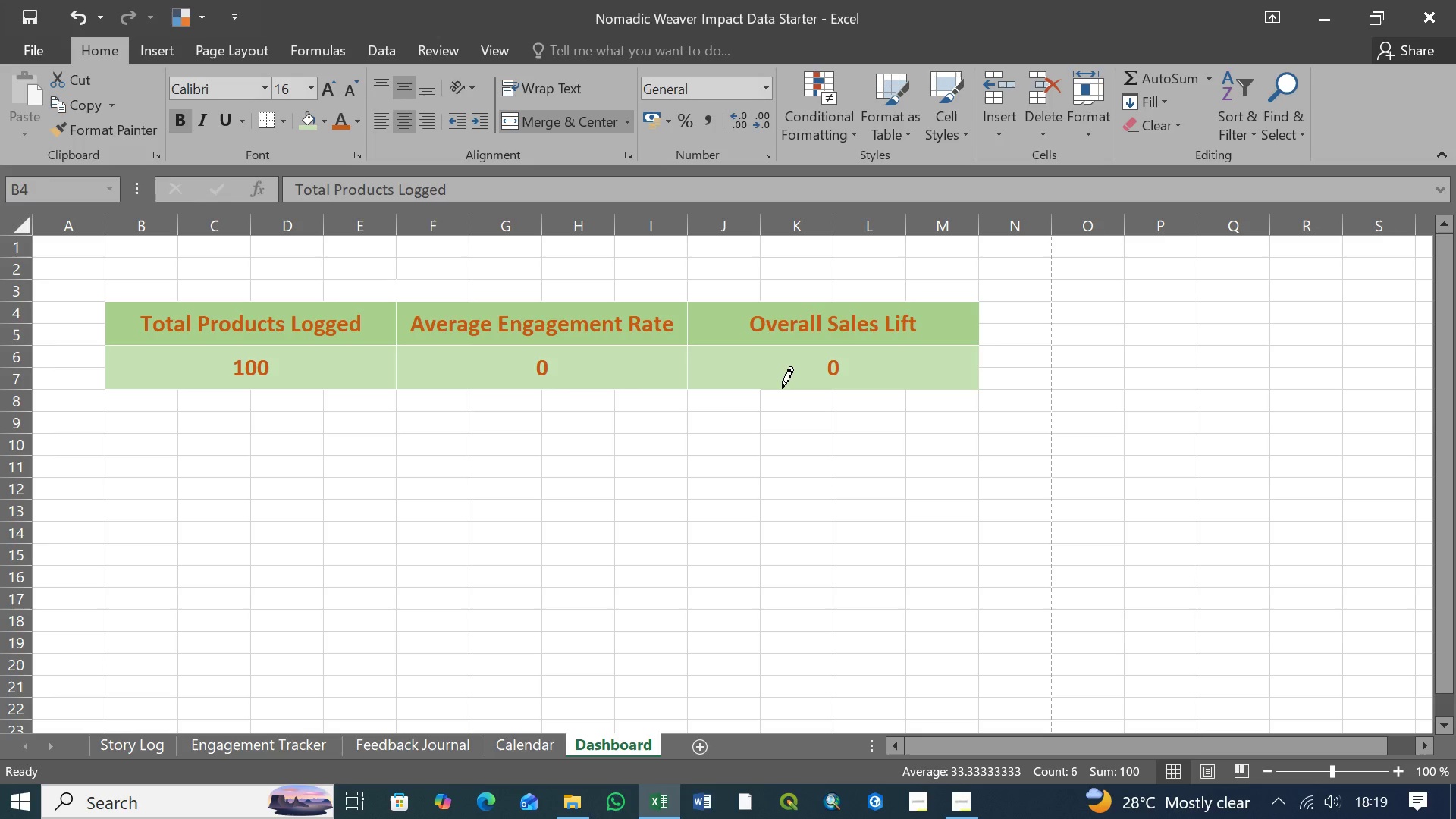 
left_click([782, 388])
 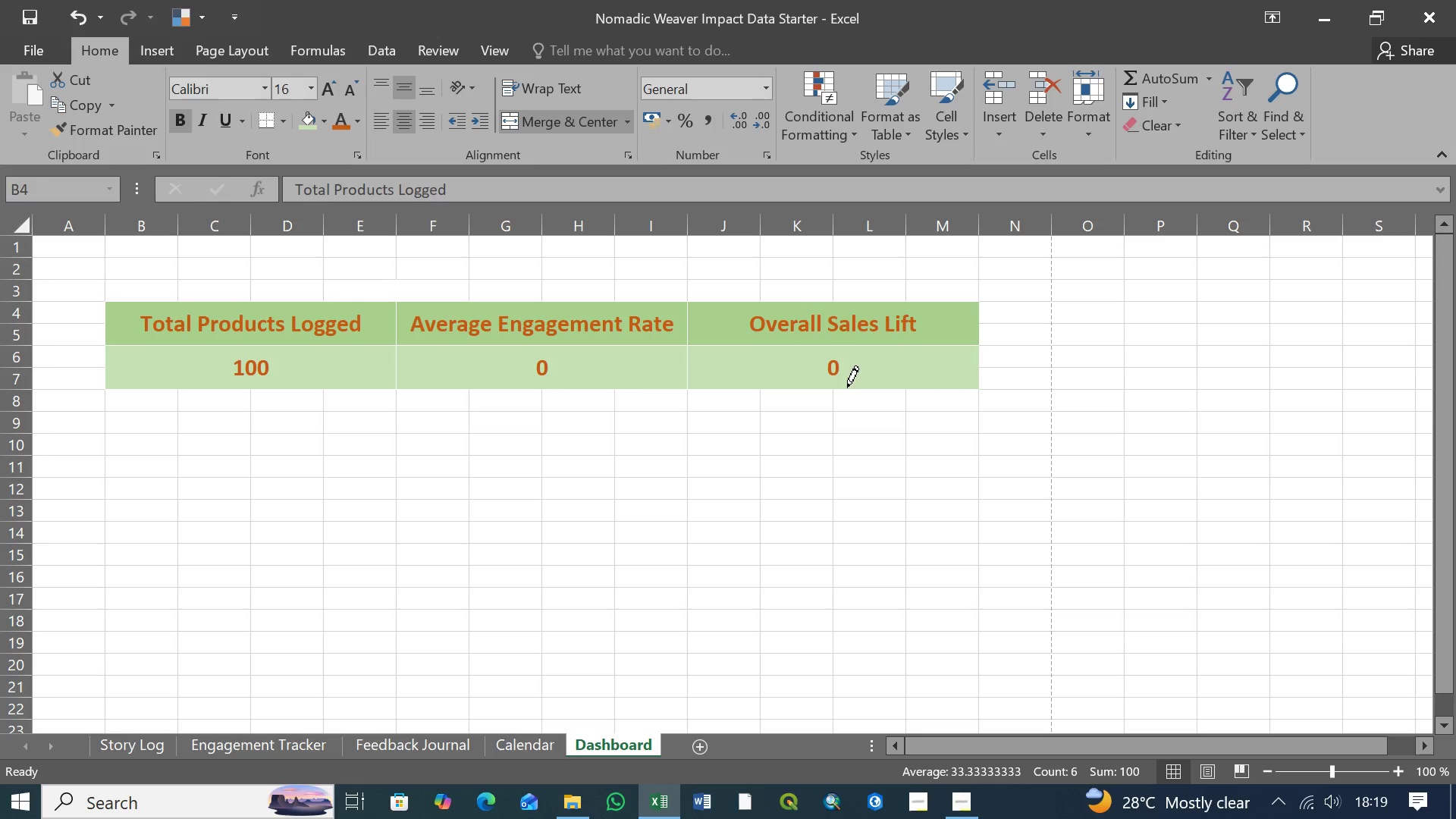 
left_click([847, 388])
 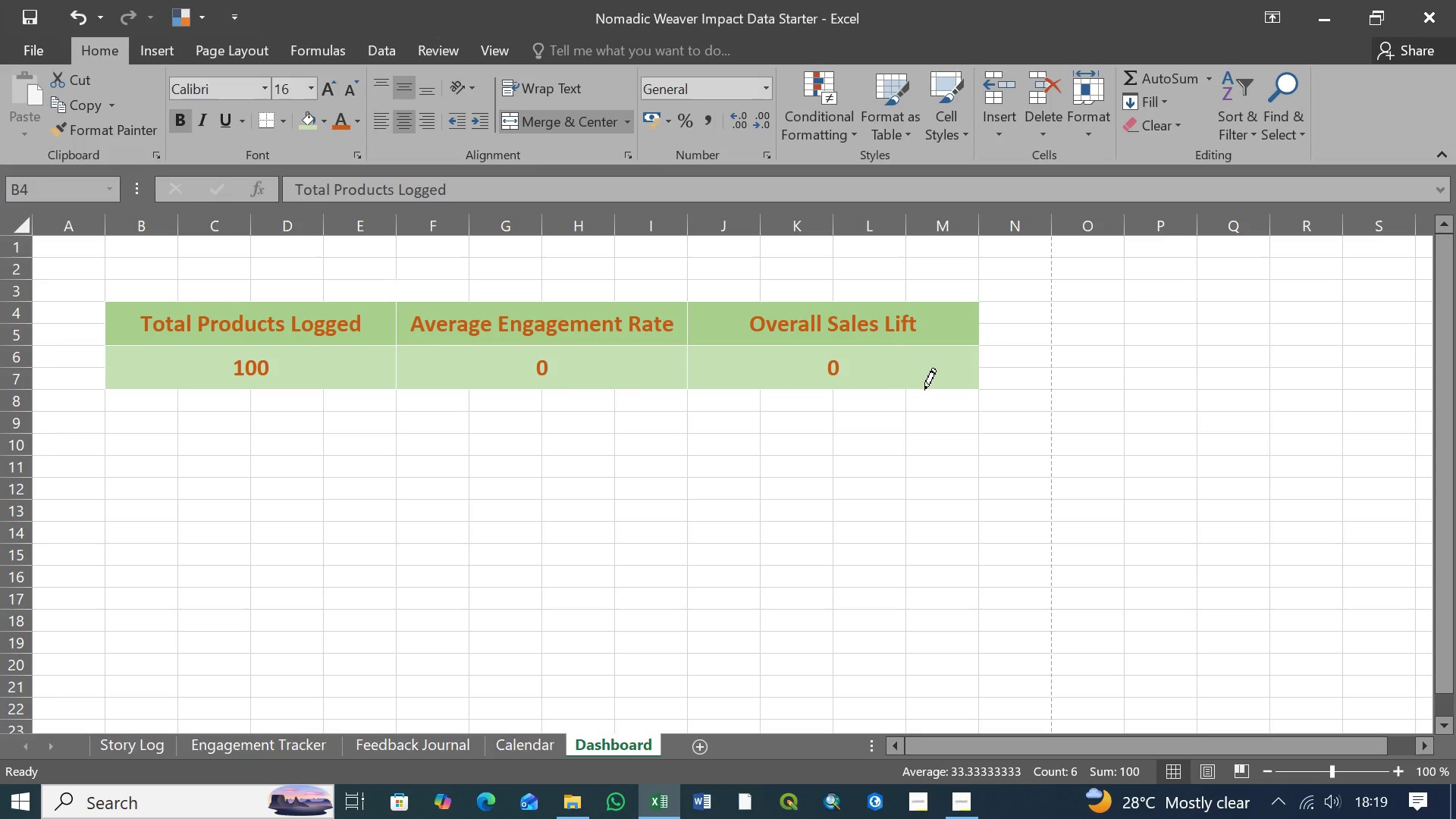 
left_click([926, 390])
 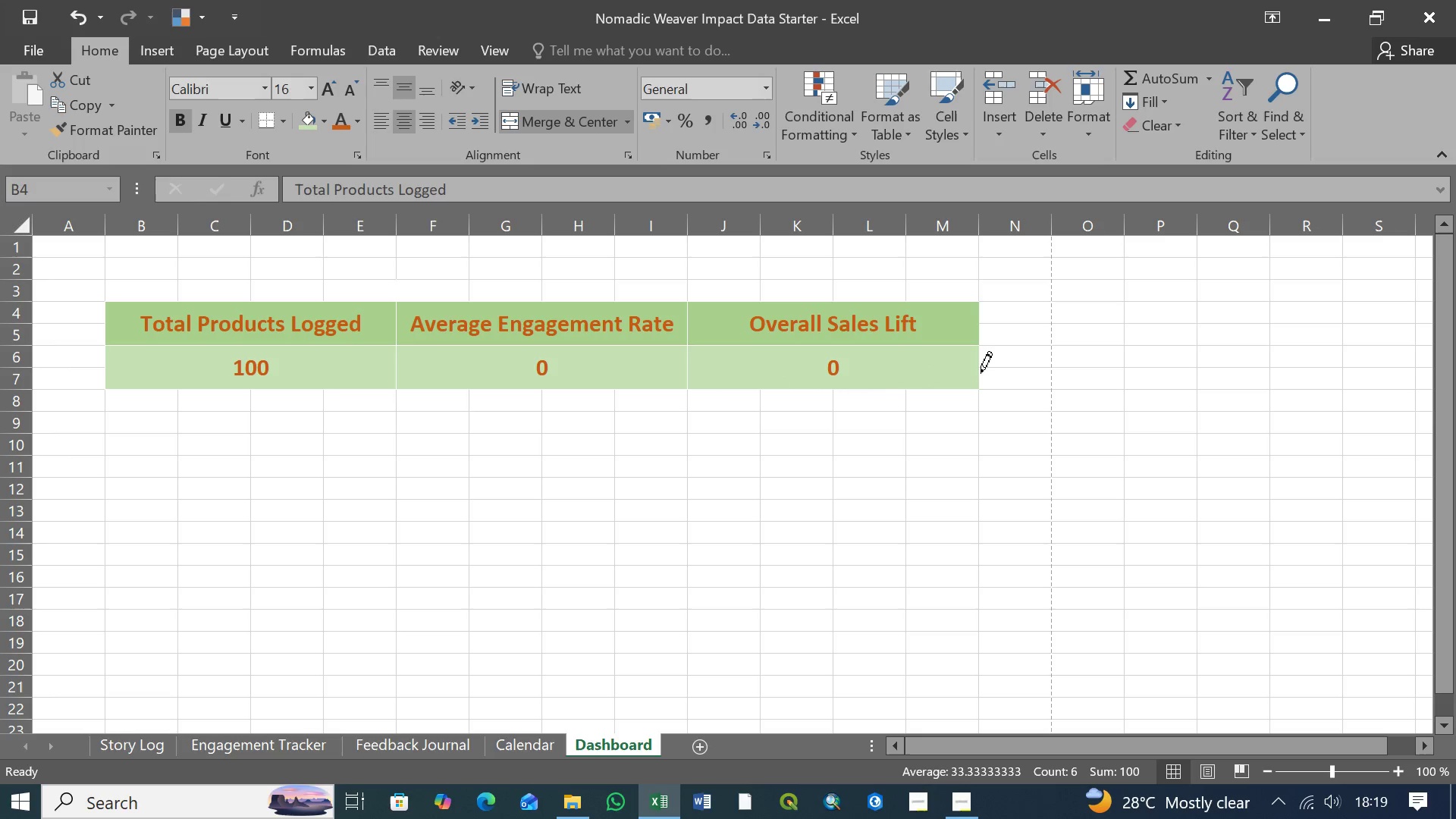 
left_click([978, 372])
 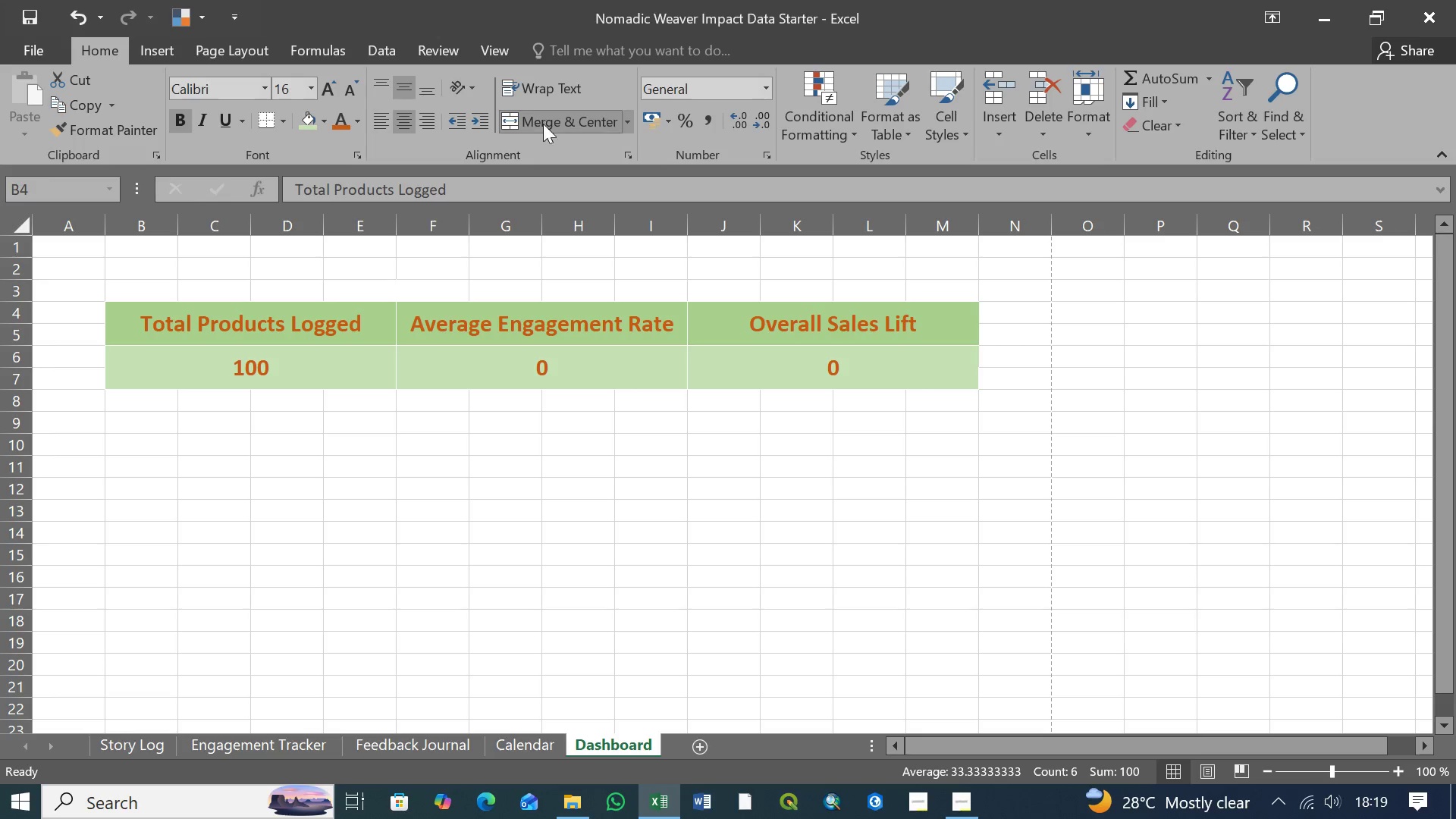 
wait(6.47)
 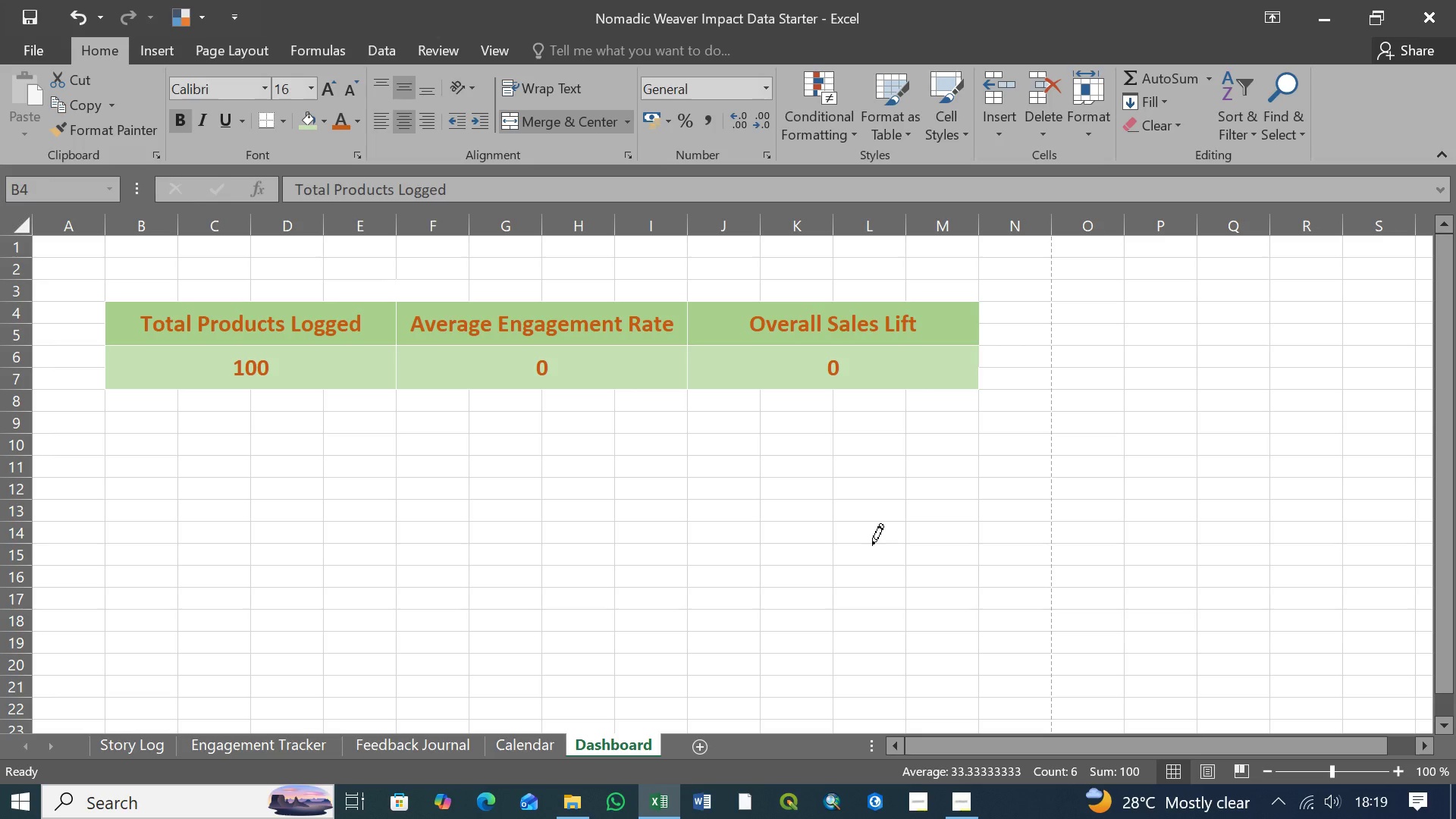 
left_click([281, 119])
 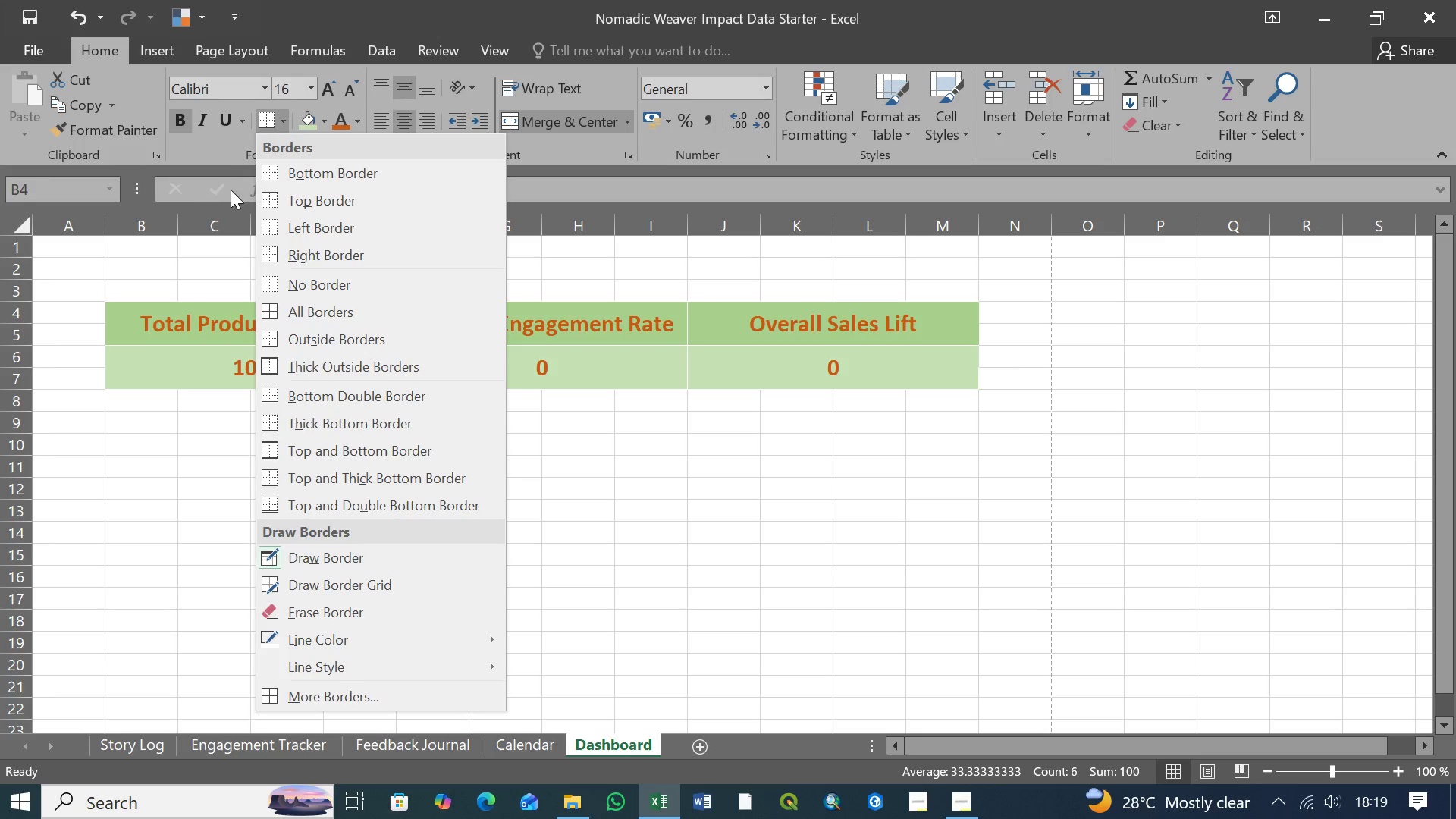 
left_click([210, 140])
 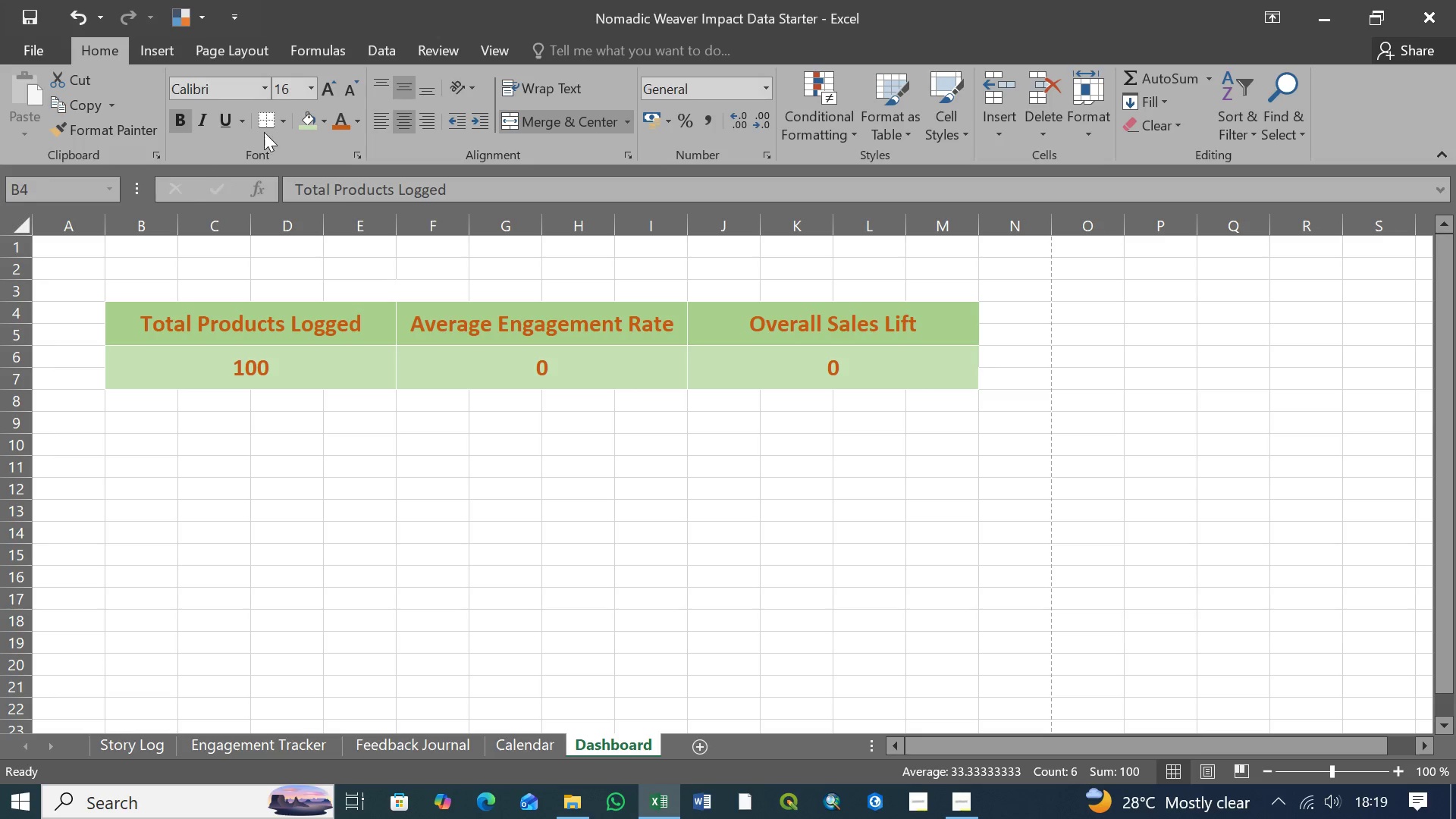 
left_click([283, 121])
 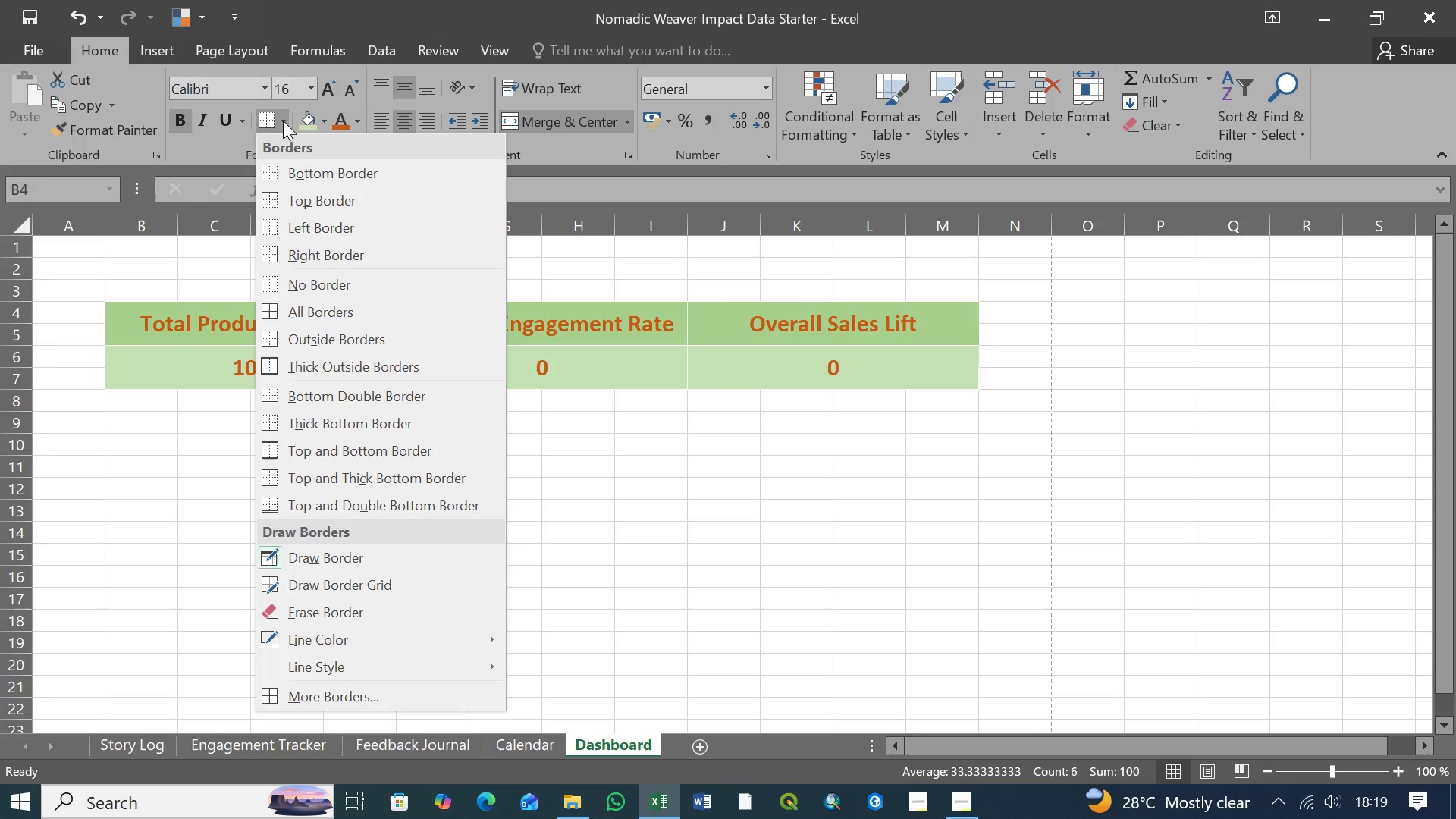 
left_click([283, 121])
 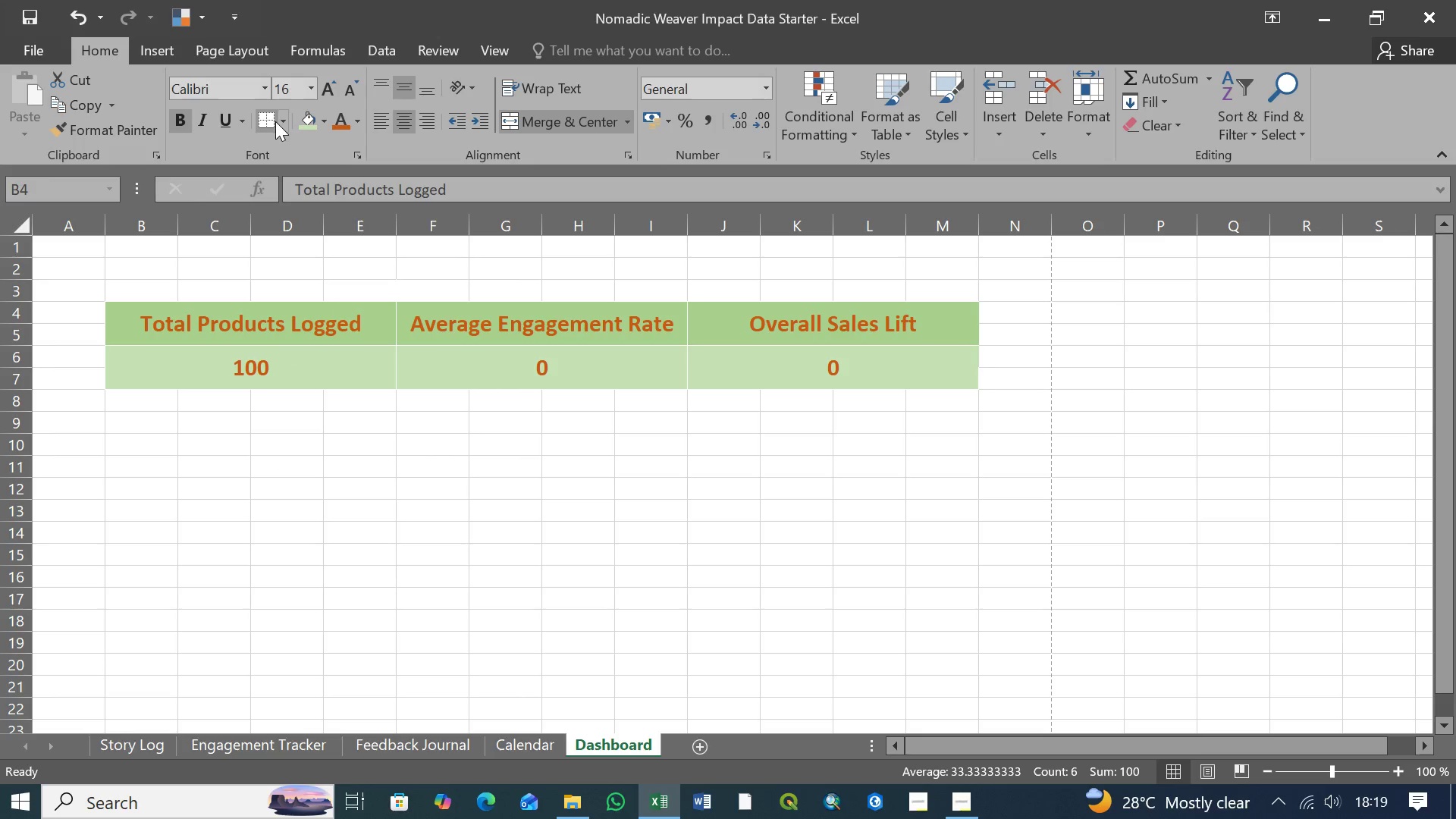 
left_click([281, 121])
 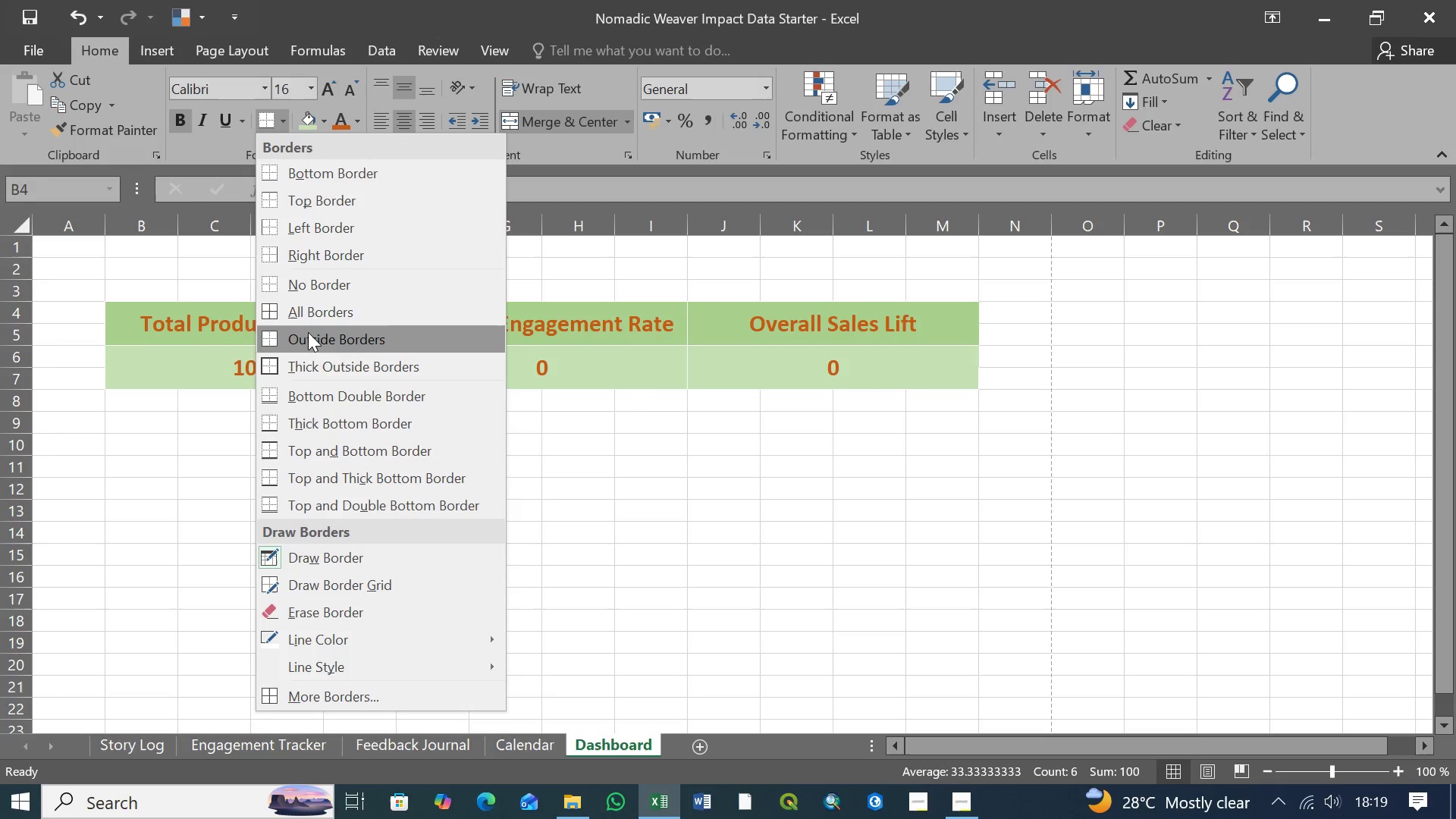 
wait(7.36)
 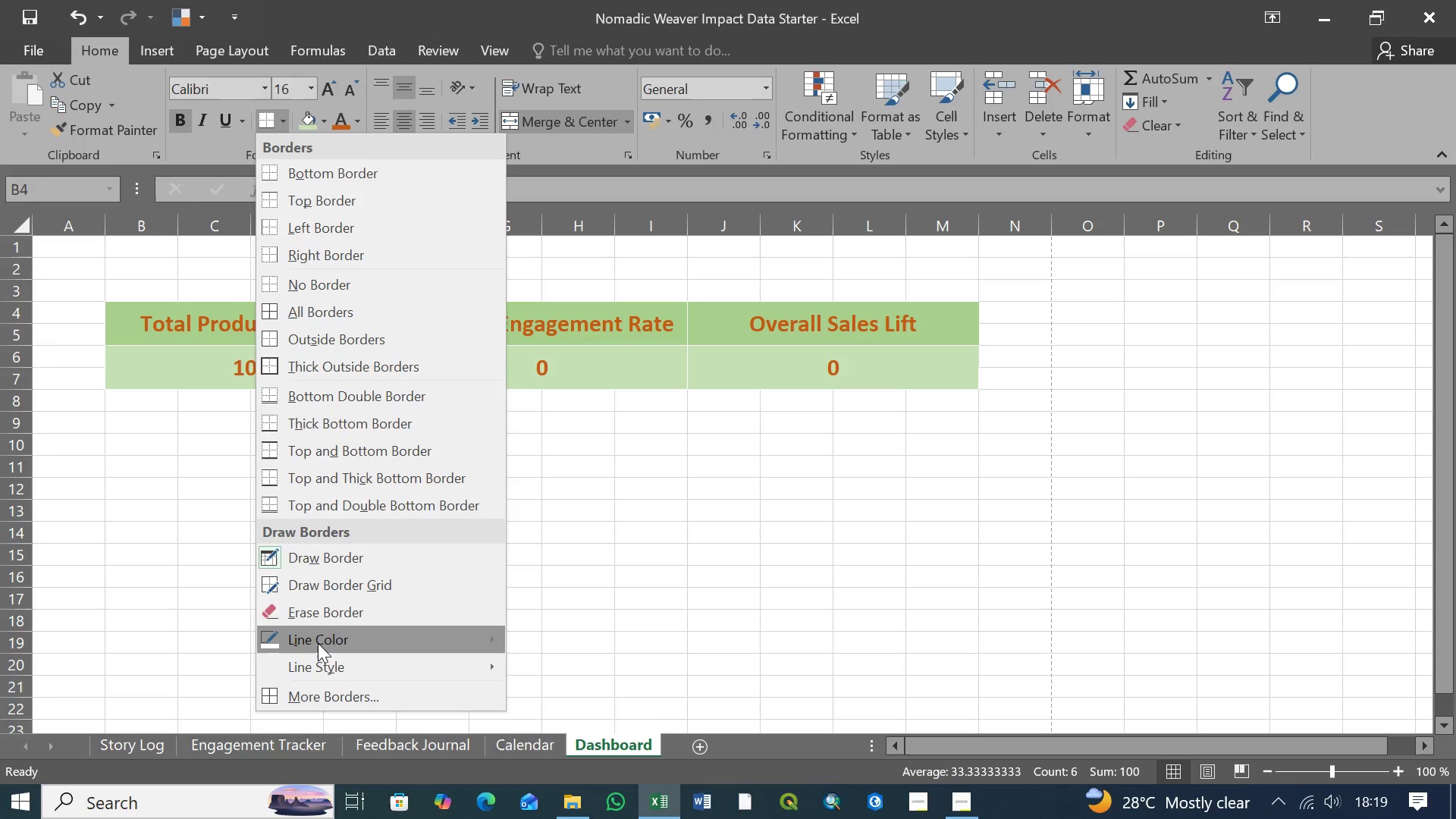 
left_click([321, 284])
 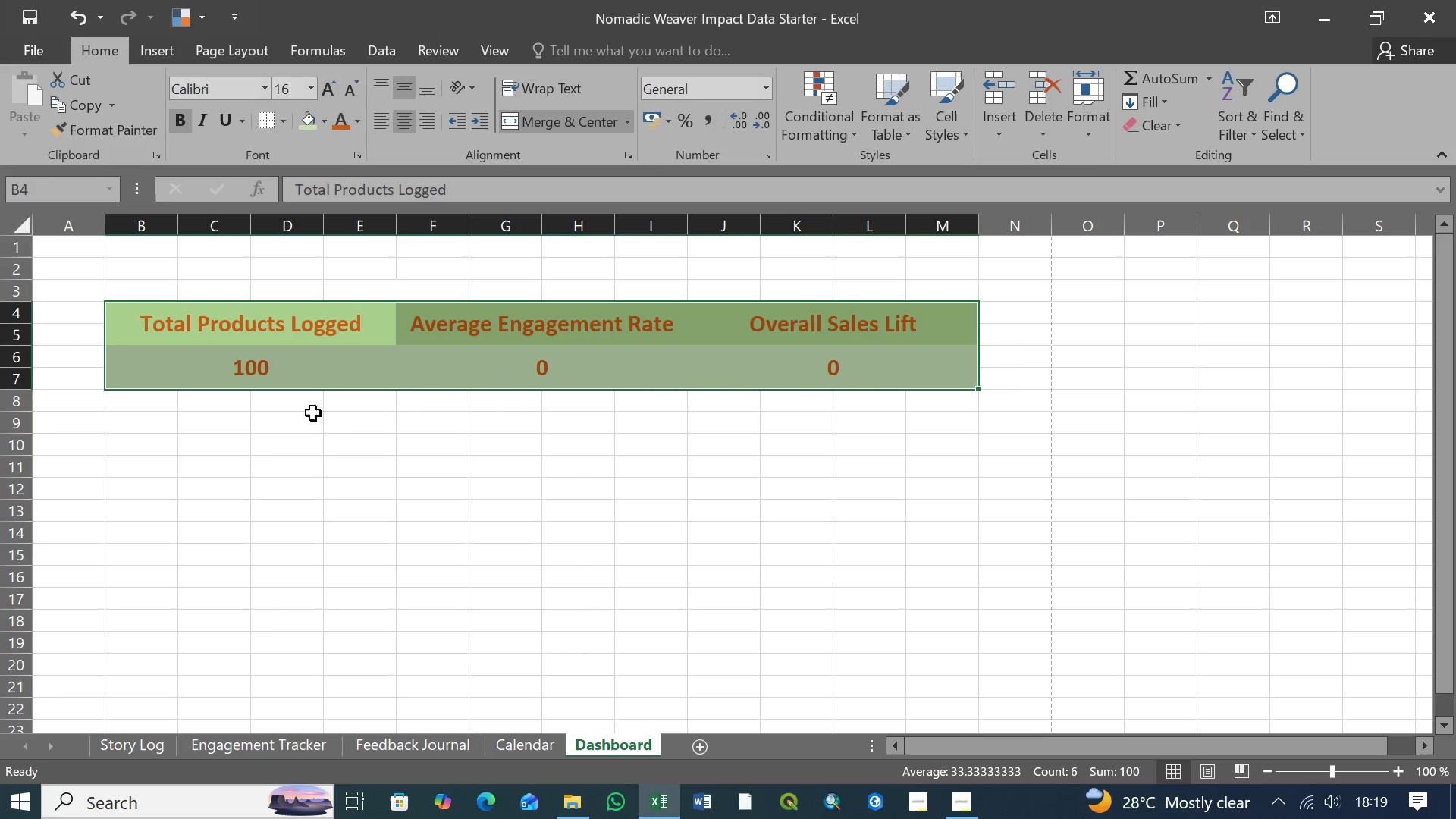 
left_click([320, 468])
 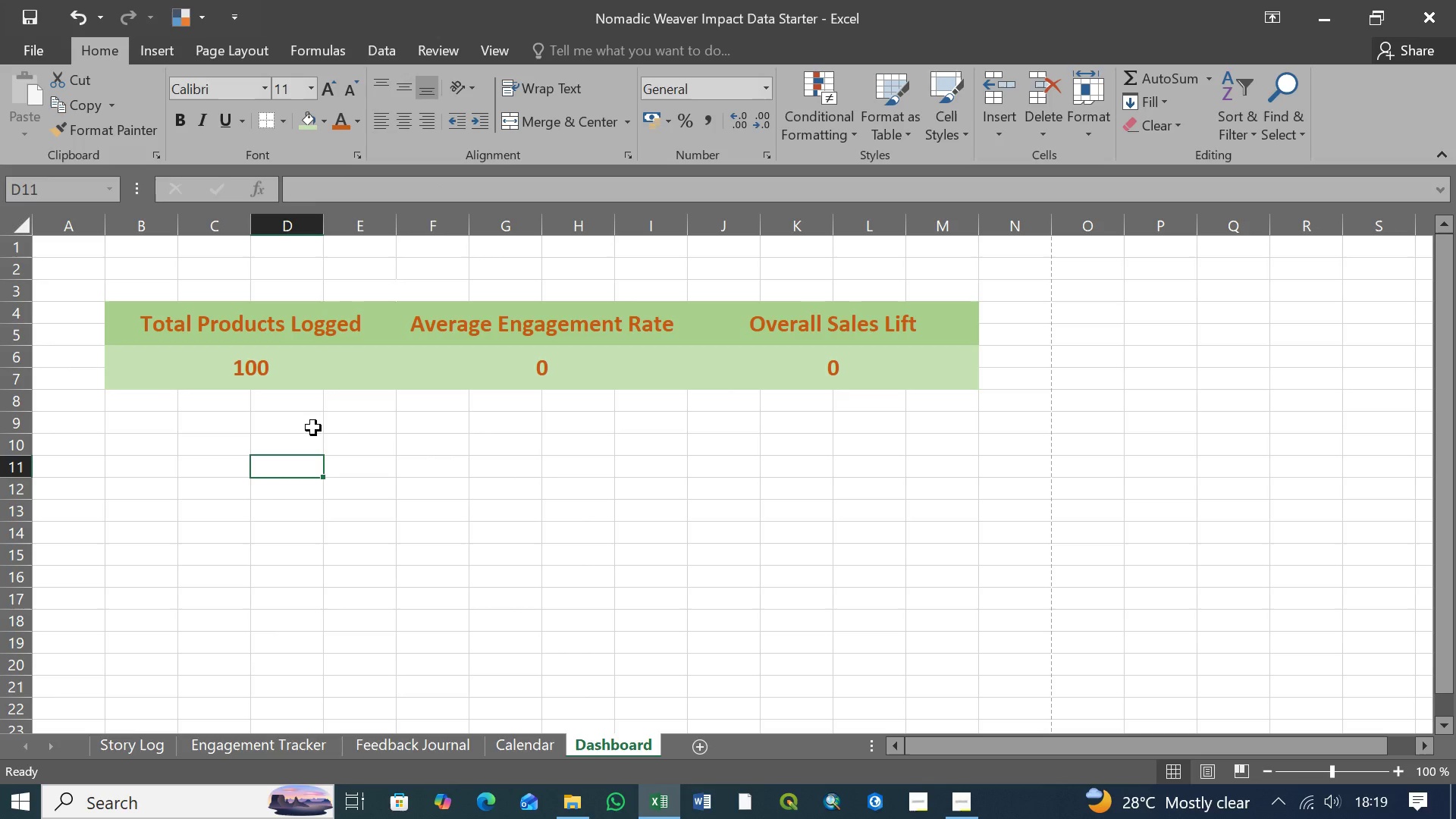 
key(Control+Z)
 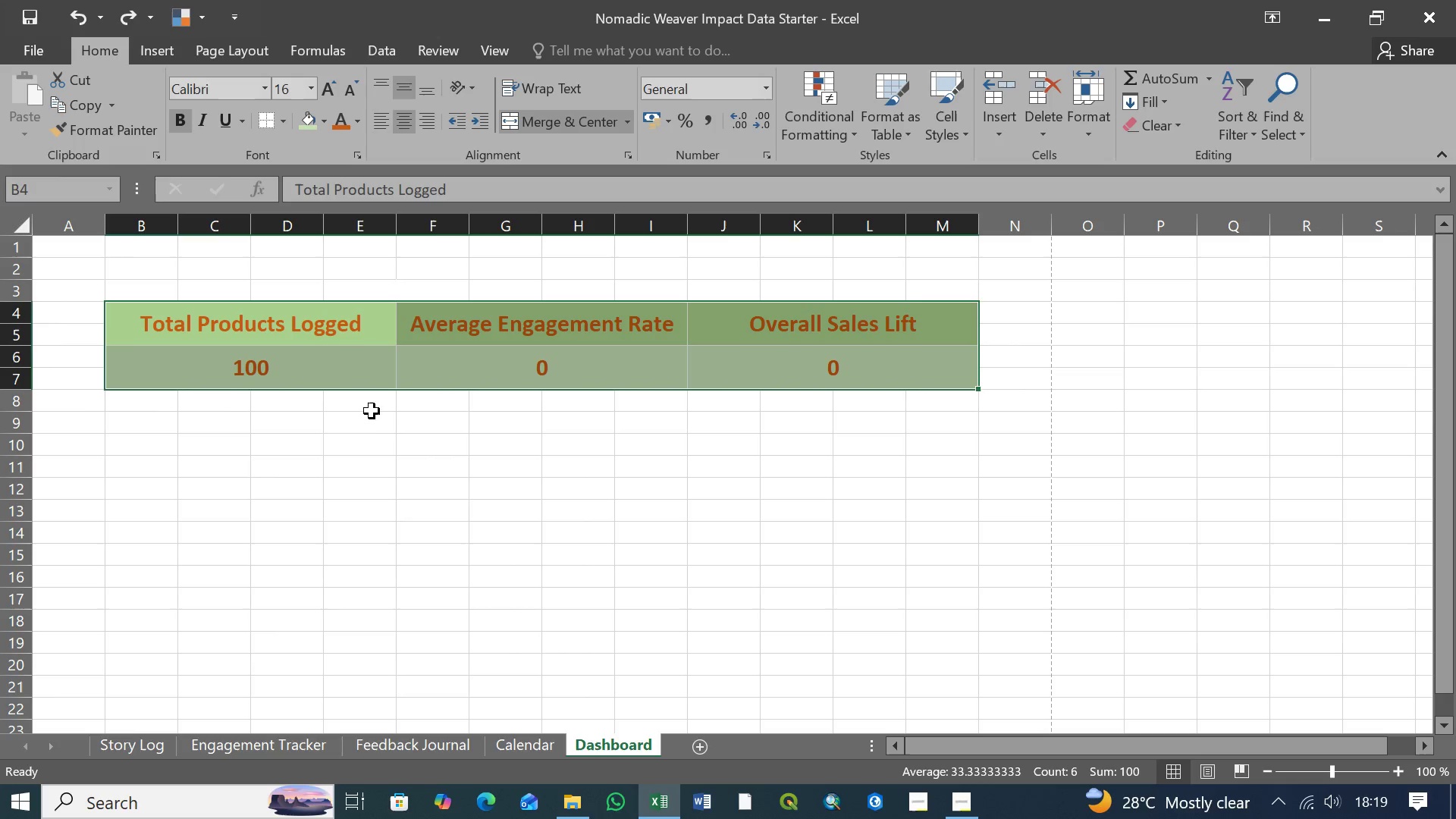 
left_click([370, 425])
 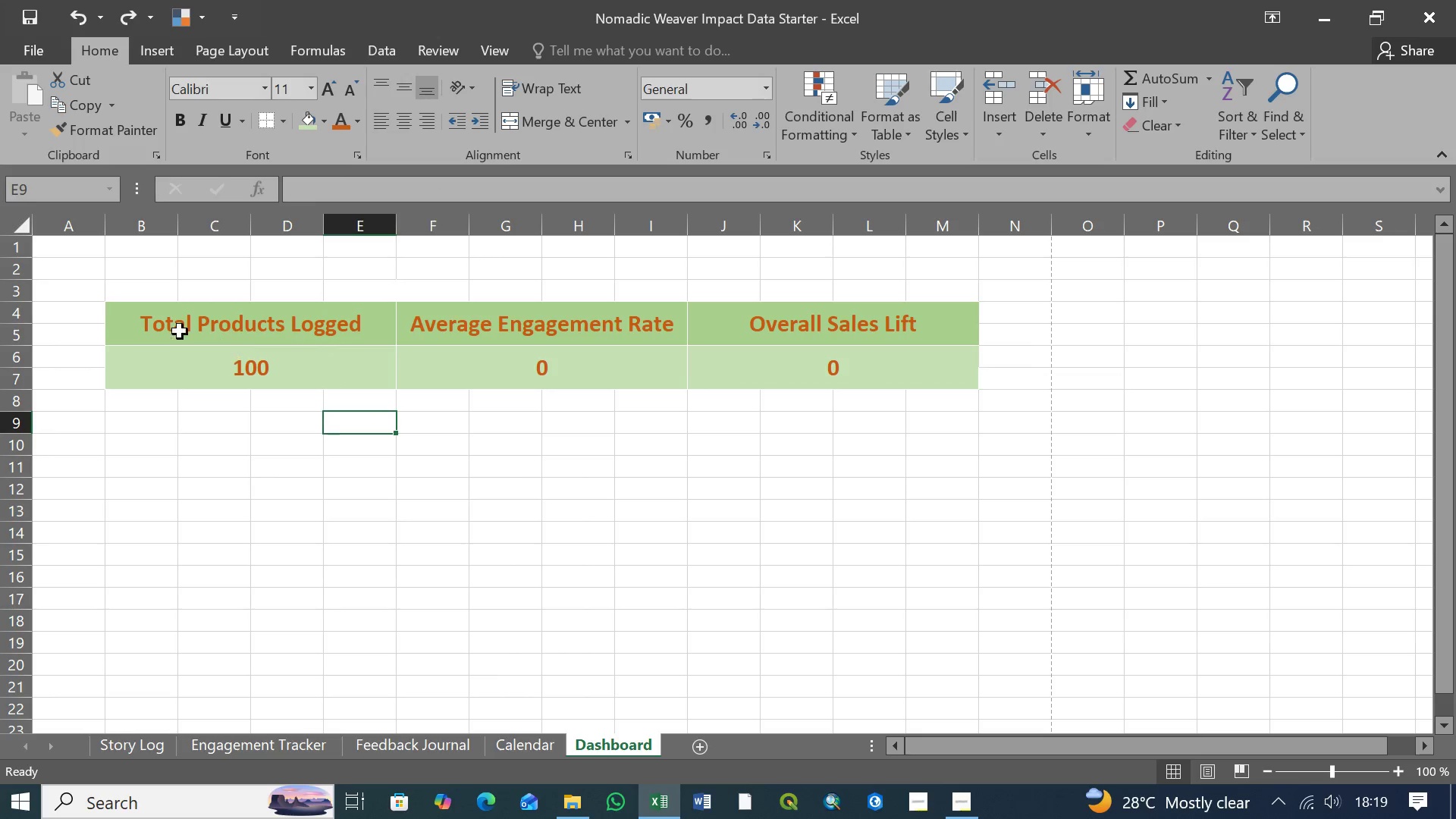 
left_click([132, 313])
 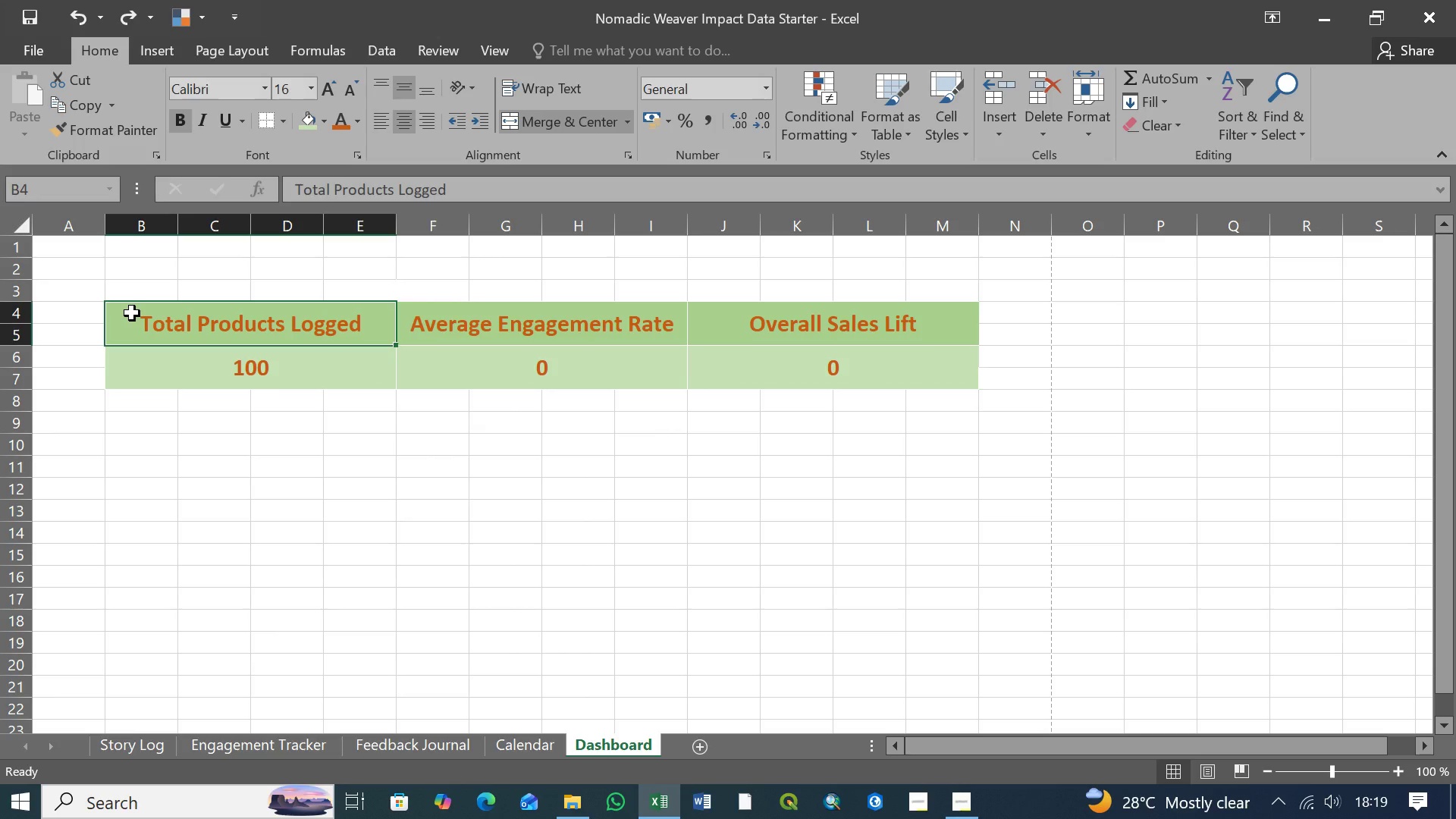 
hold_key(key=ControlLeft, duration=0.48)
 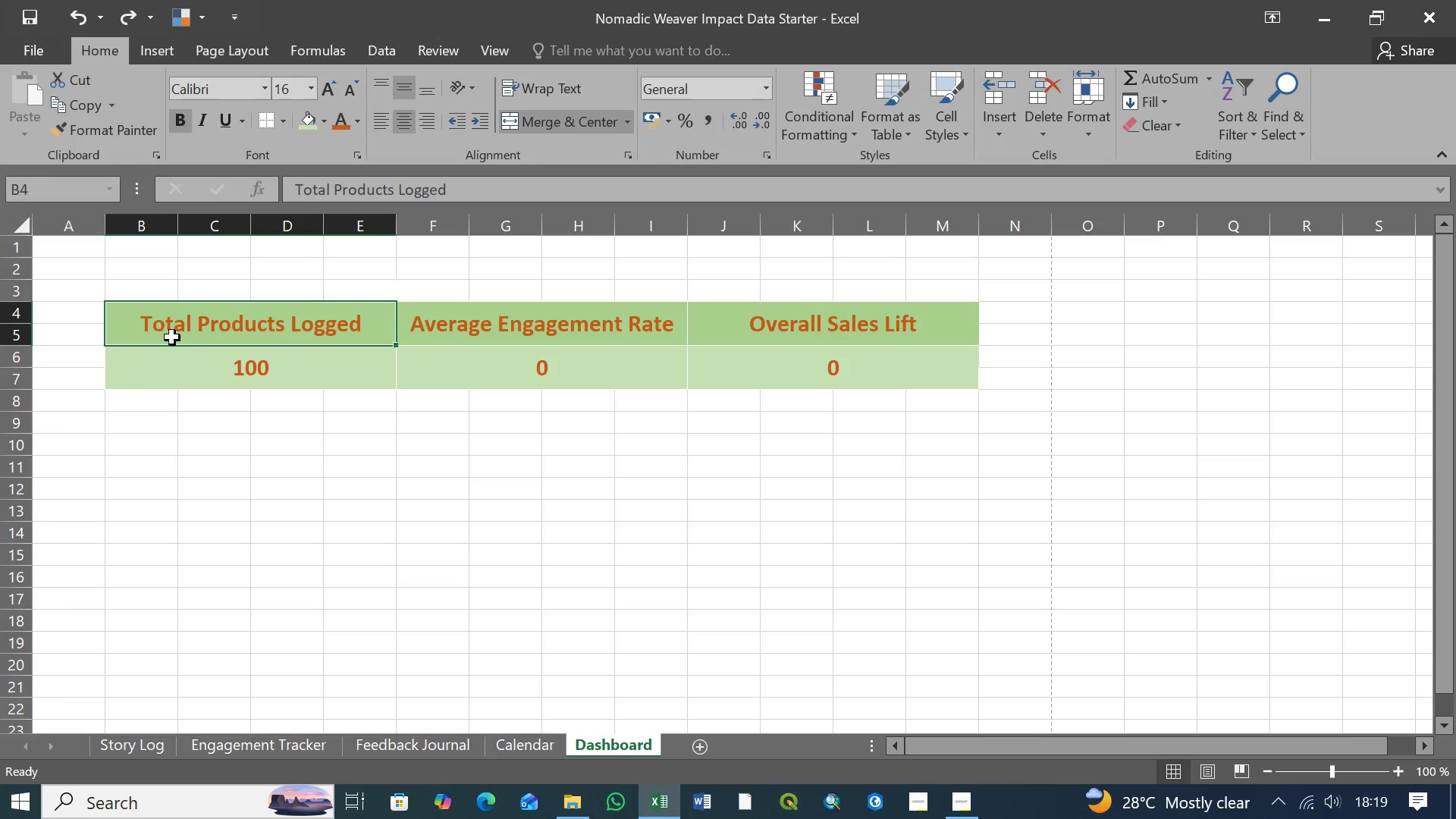 
hold_key(key=ShiftLeft, duration=1.5)
left_click([255, 373])
 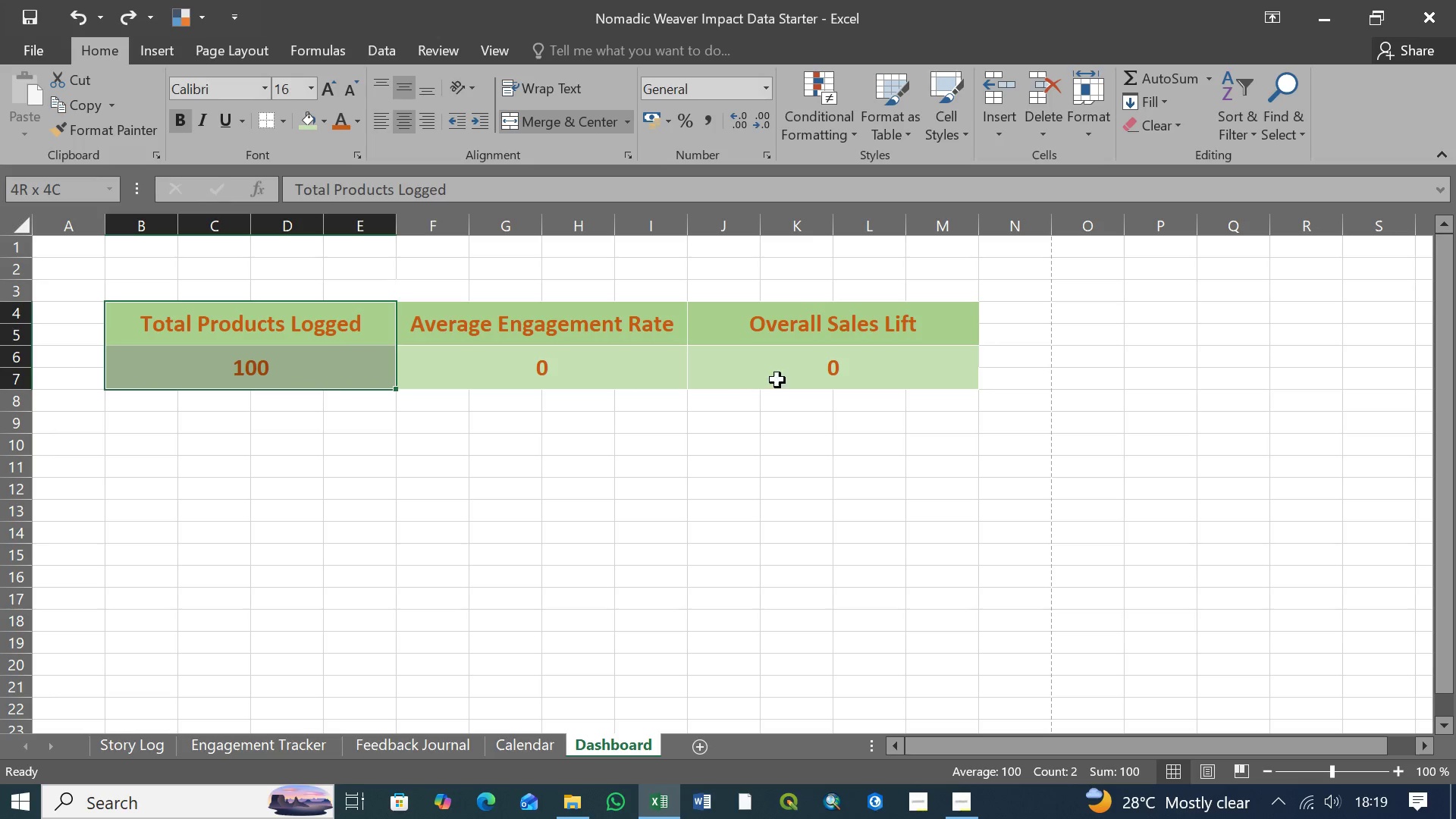 
left_click([802, 377])
 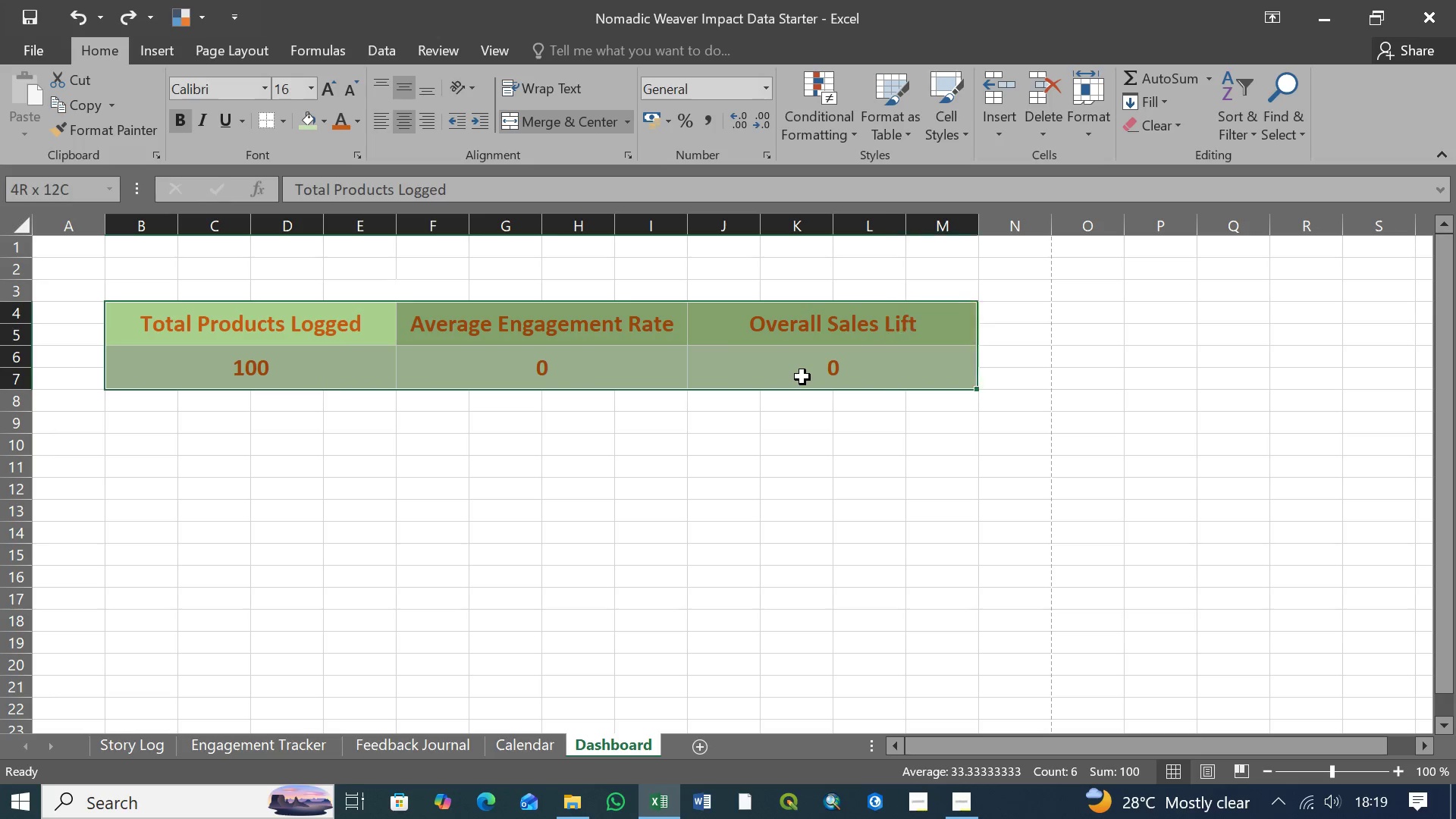 
key(Shift+ShiftLeft)
 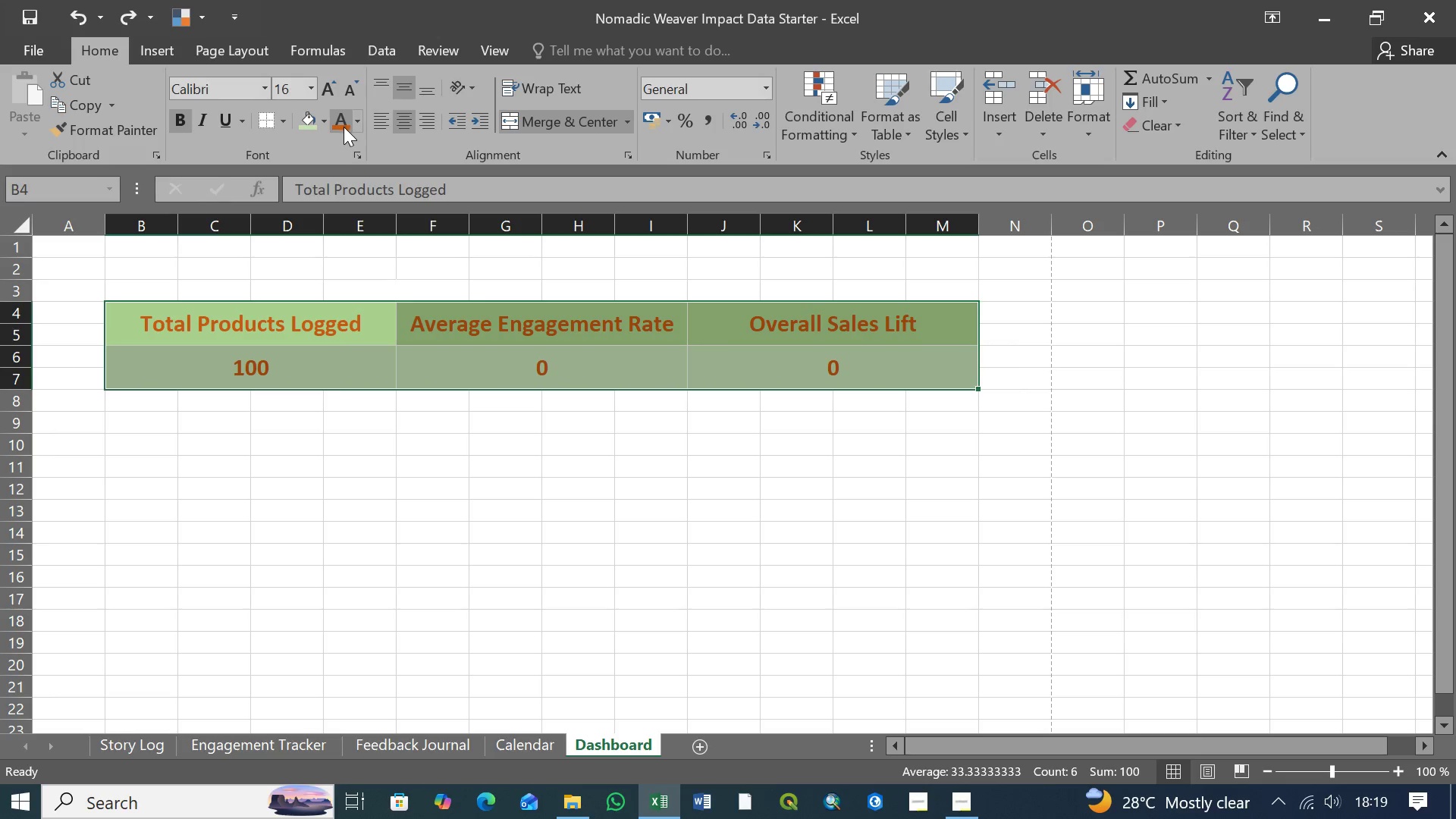 
left_click([281, 121])
 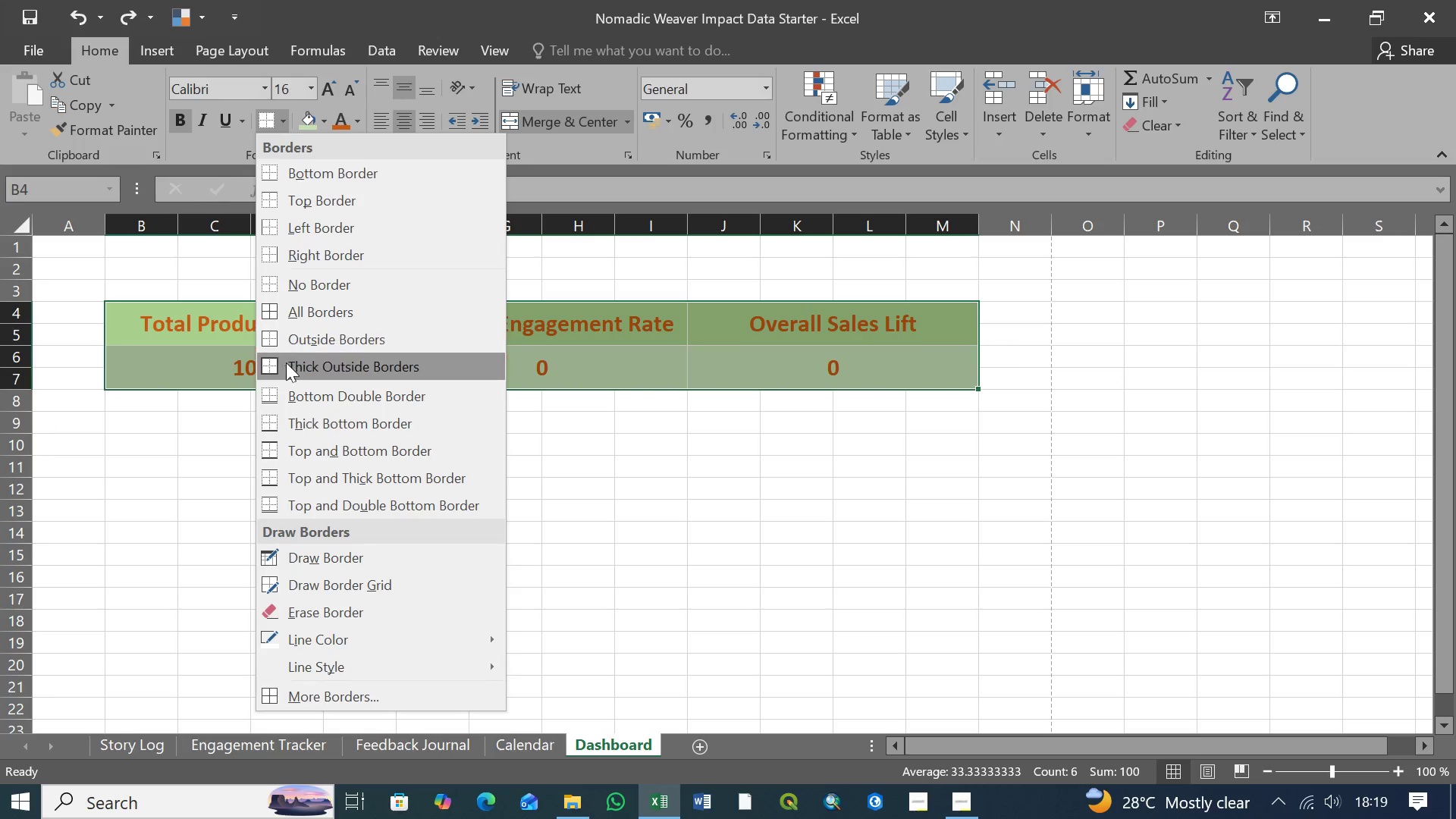 
left_click([276, 366])
 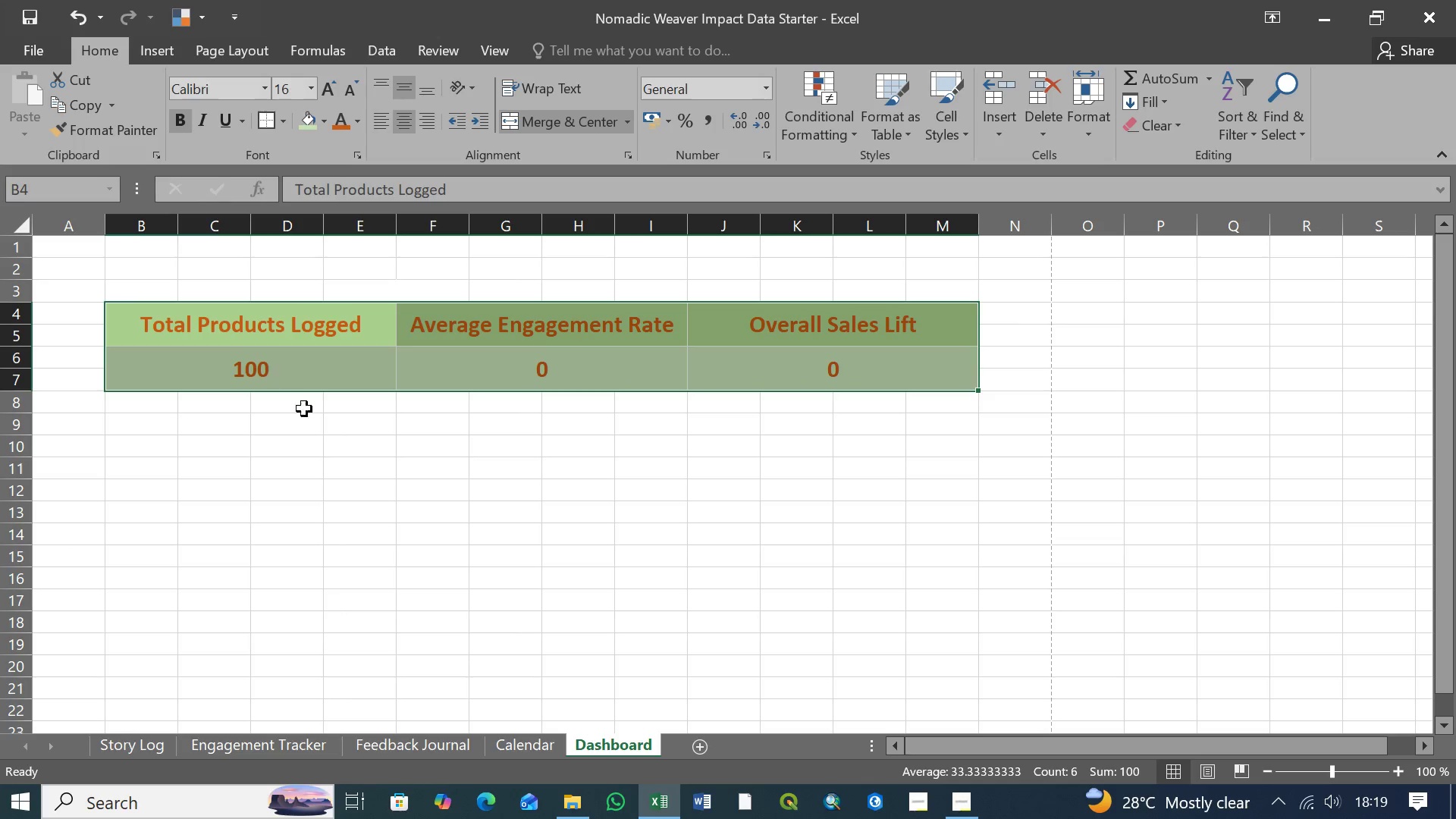 
left_click([334, 469])
 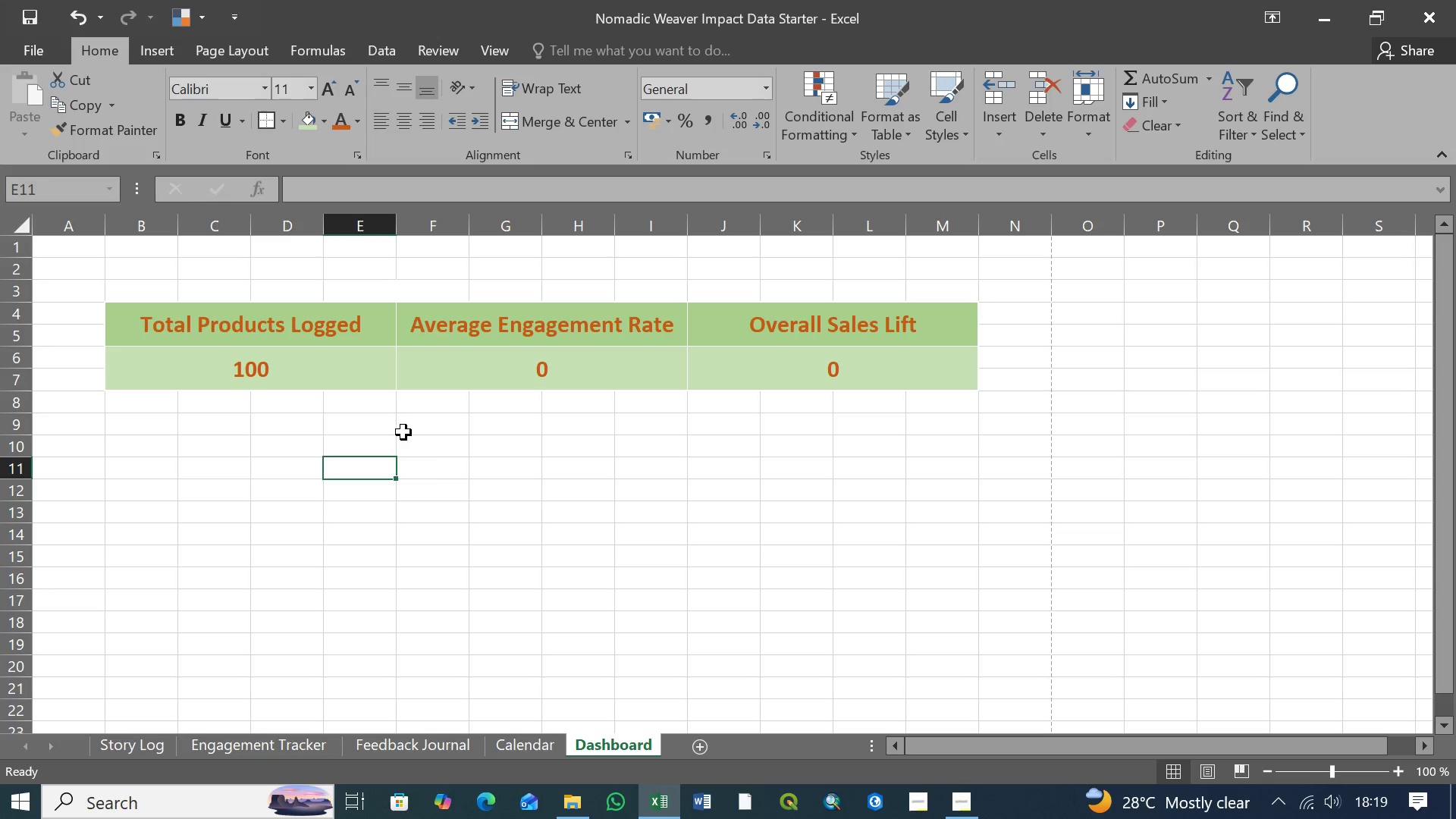 
wait(14.28)
 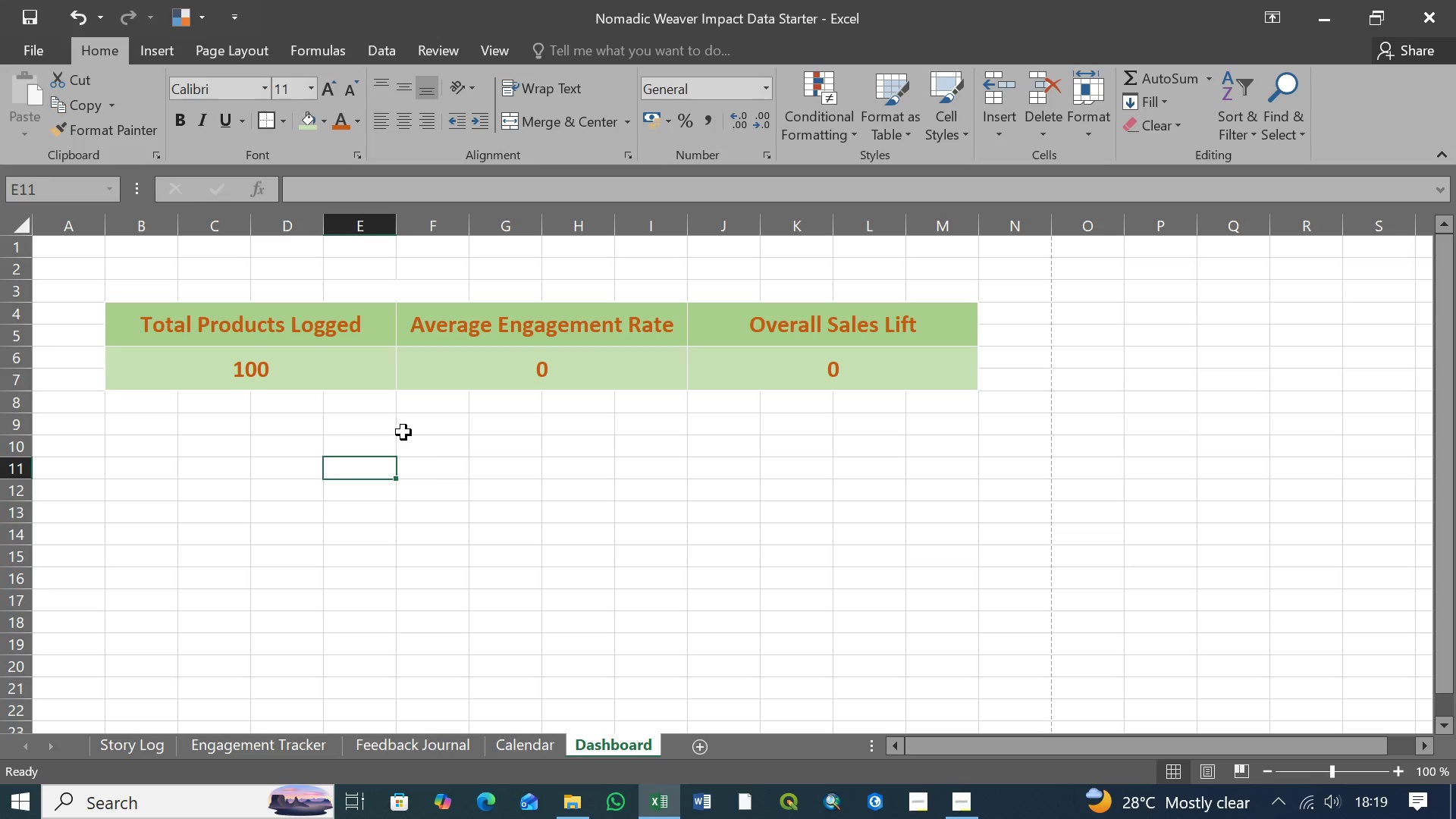 
left_click([484, 52])
 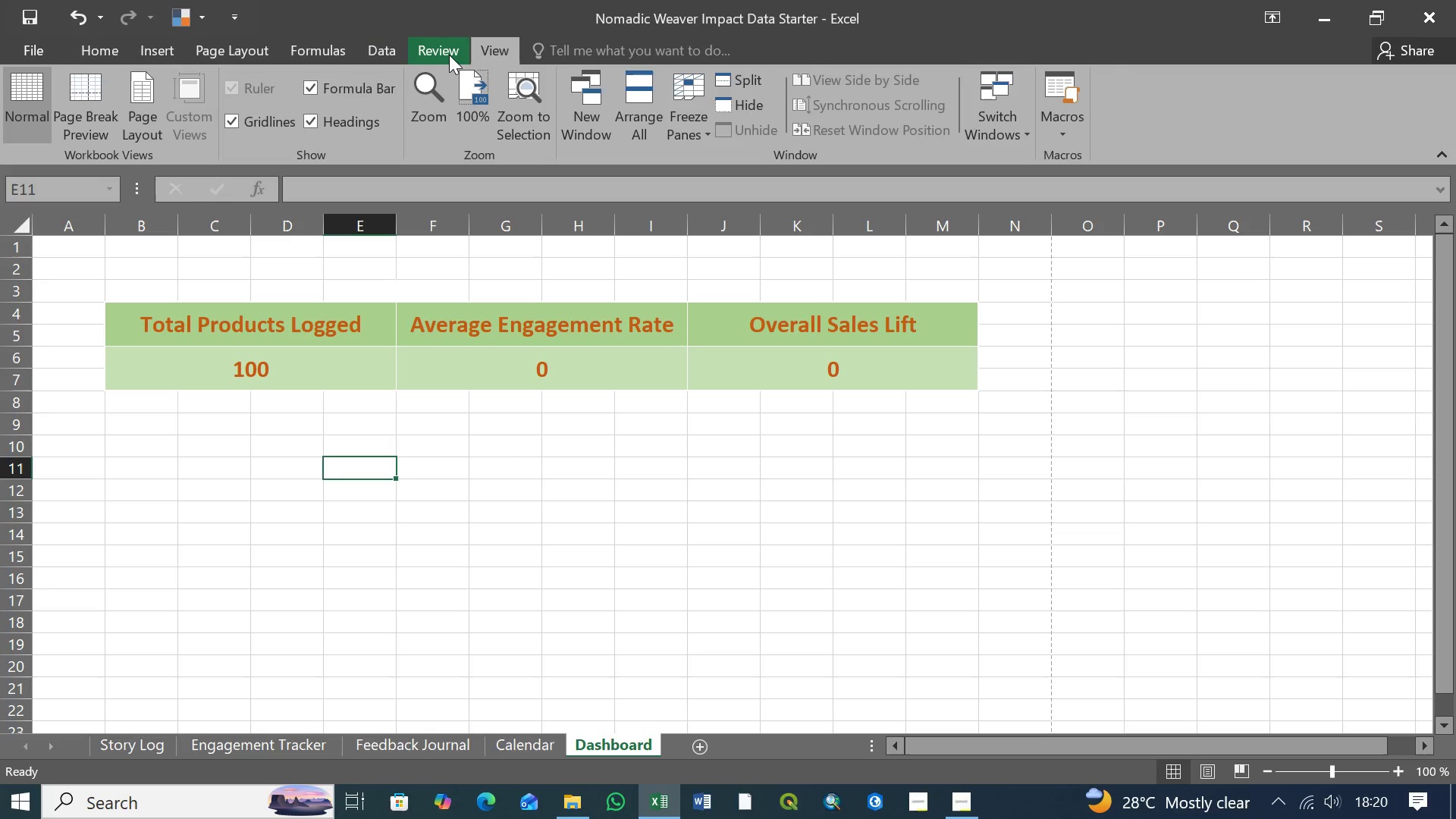 
left_click([441, 55])
 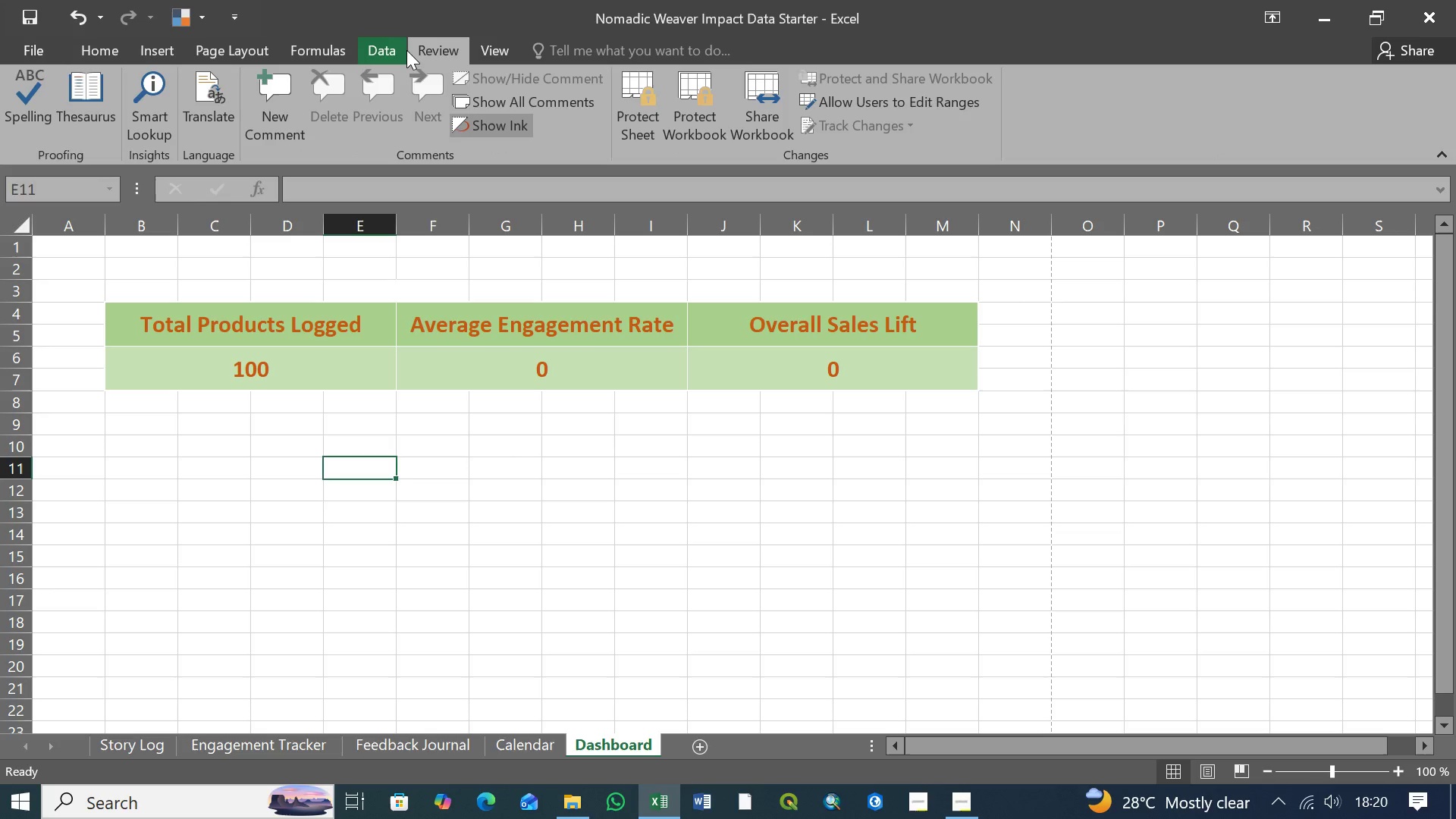 
left_click([487, 51])
 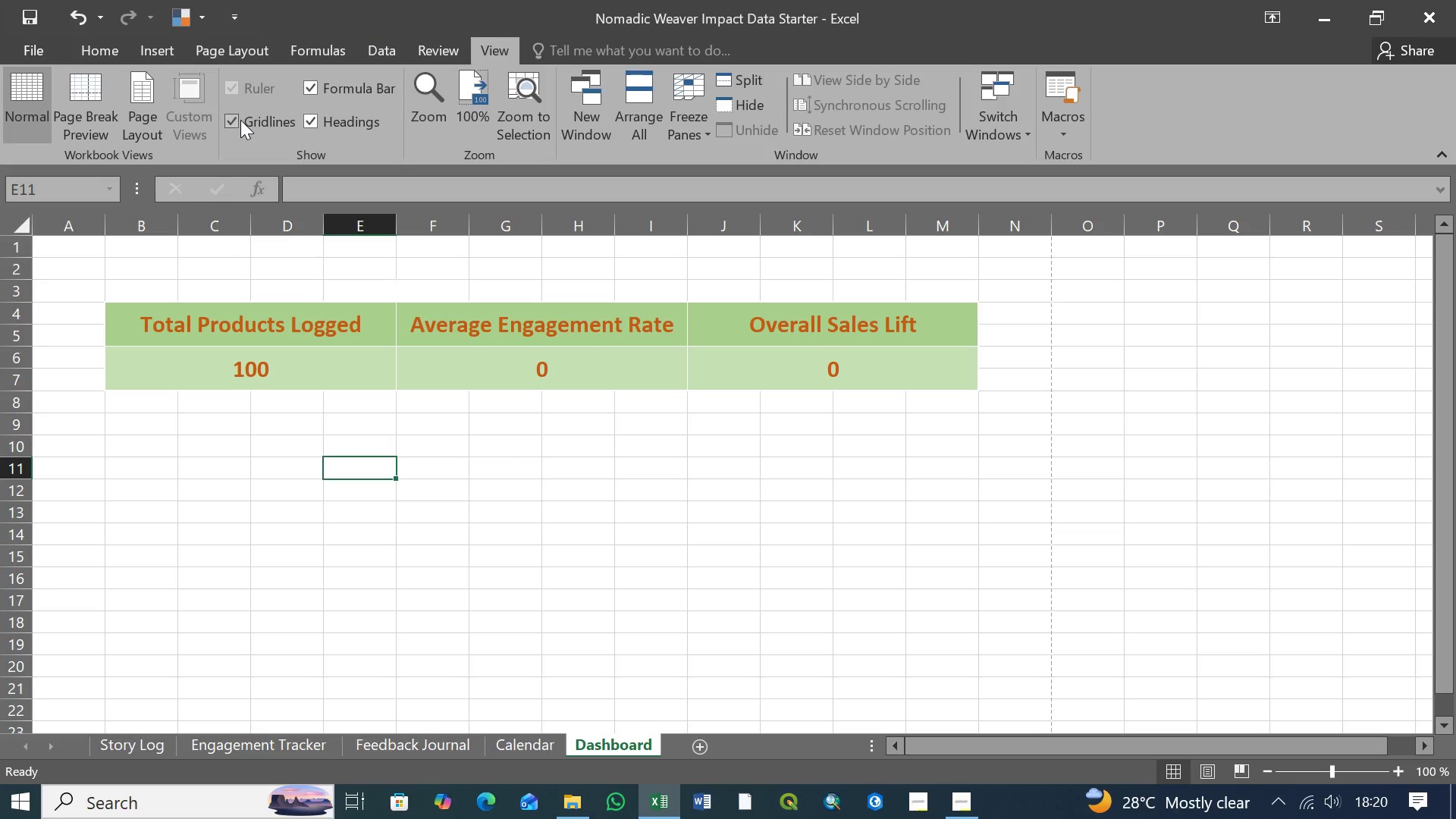 
left_click([230, 120])
 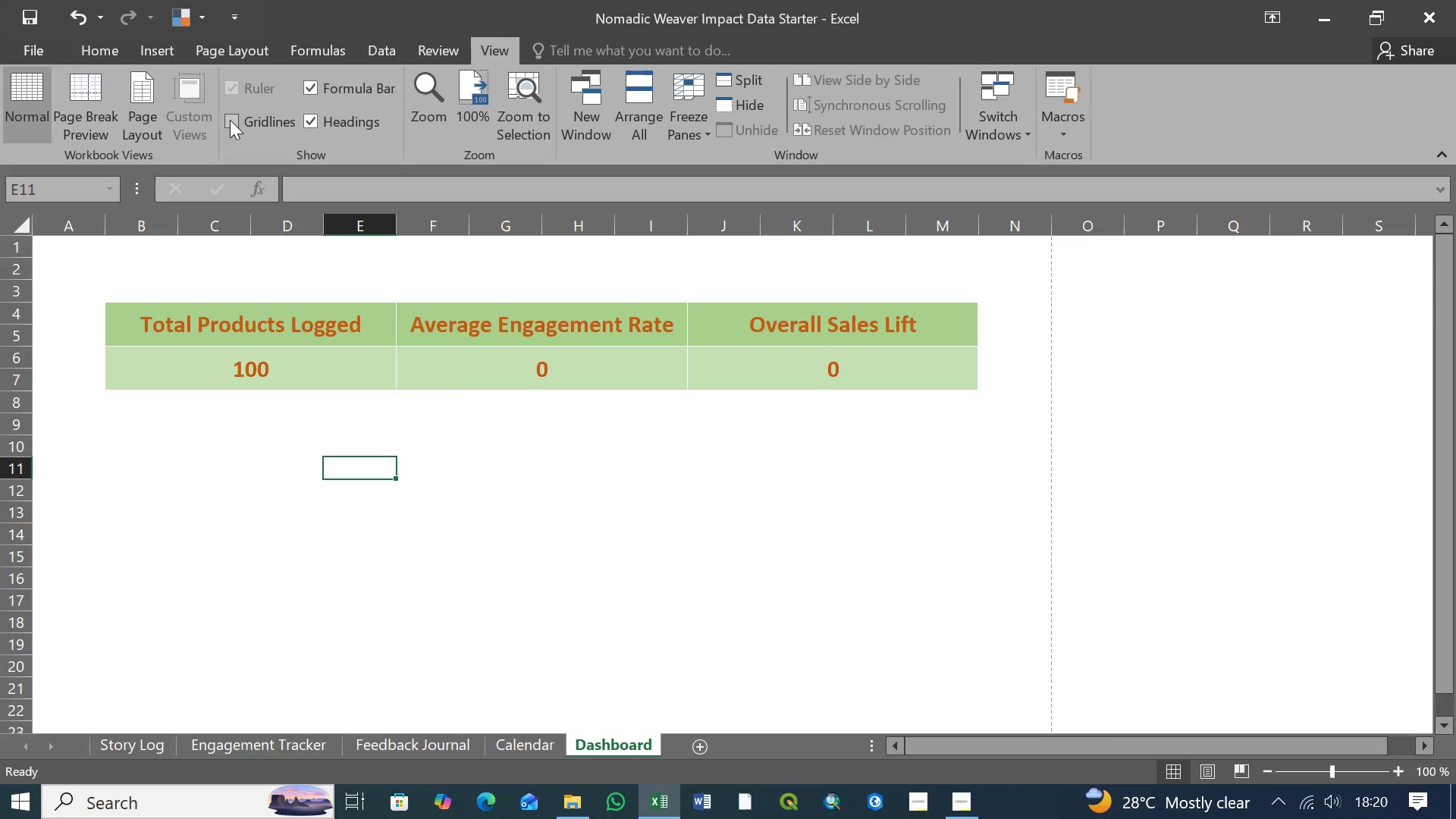 
left_click([230, 120])
 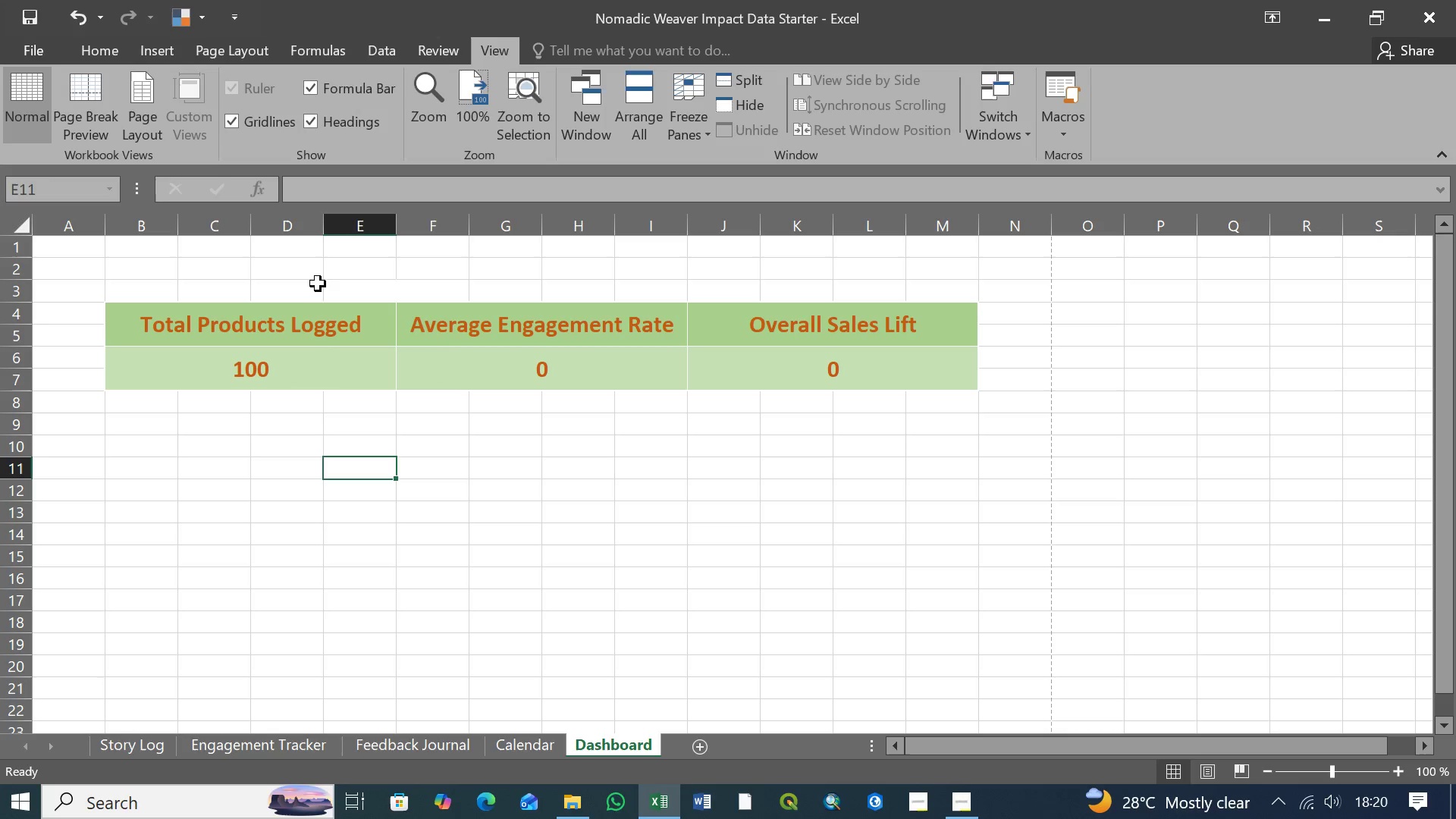 
wait(8.7)
 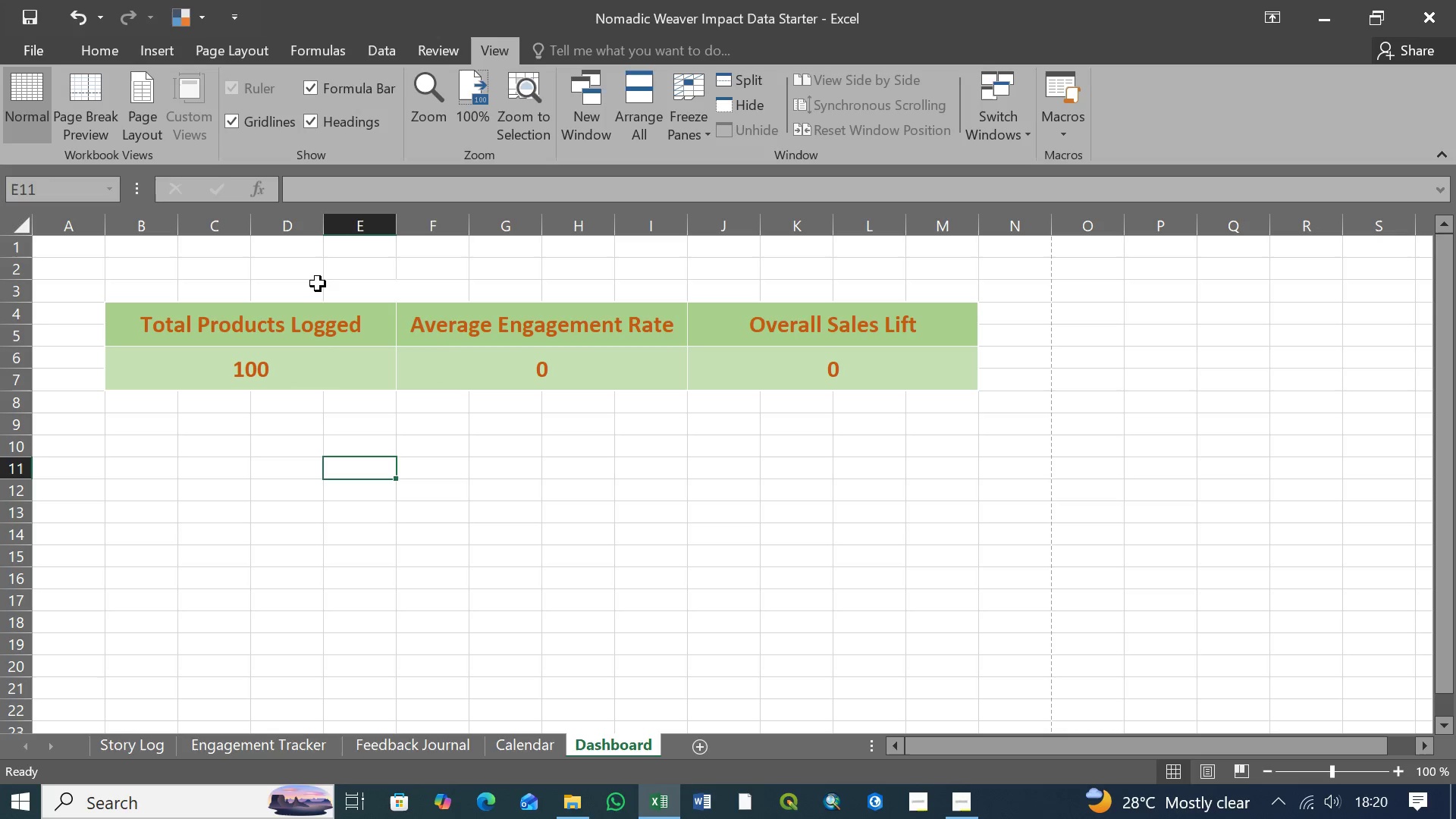 
left_click([302, 378])
 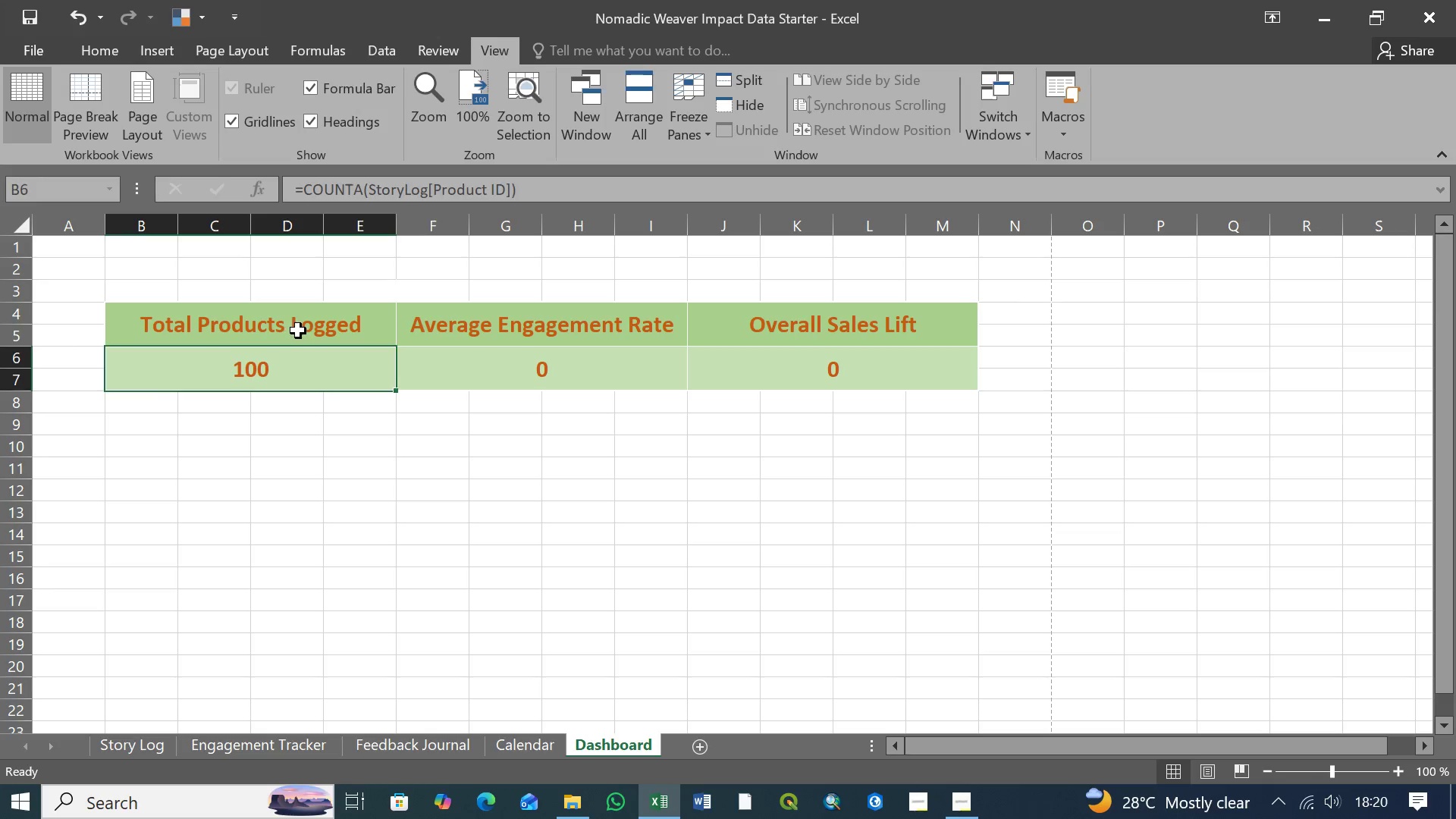 
left_click([298, 331])
 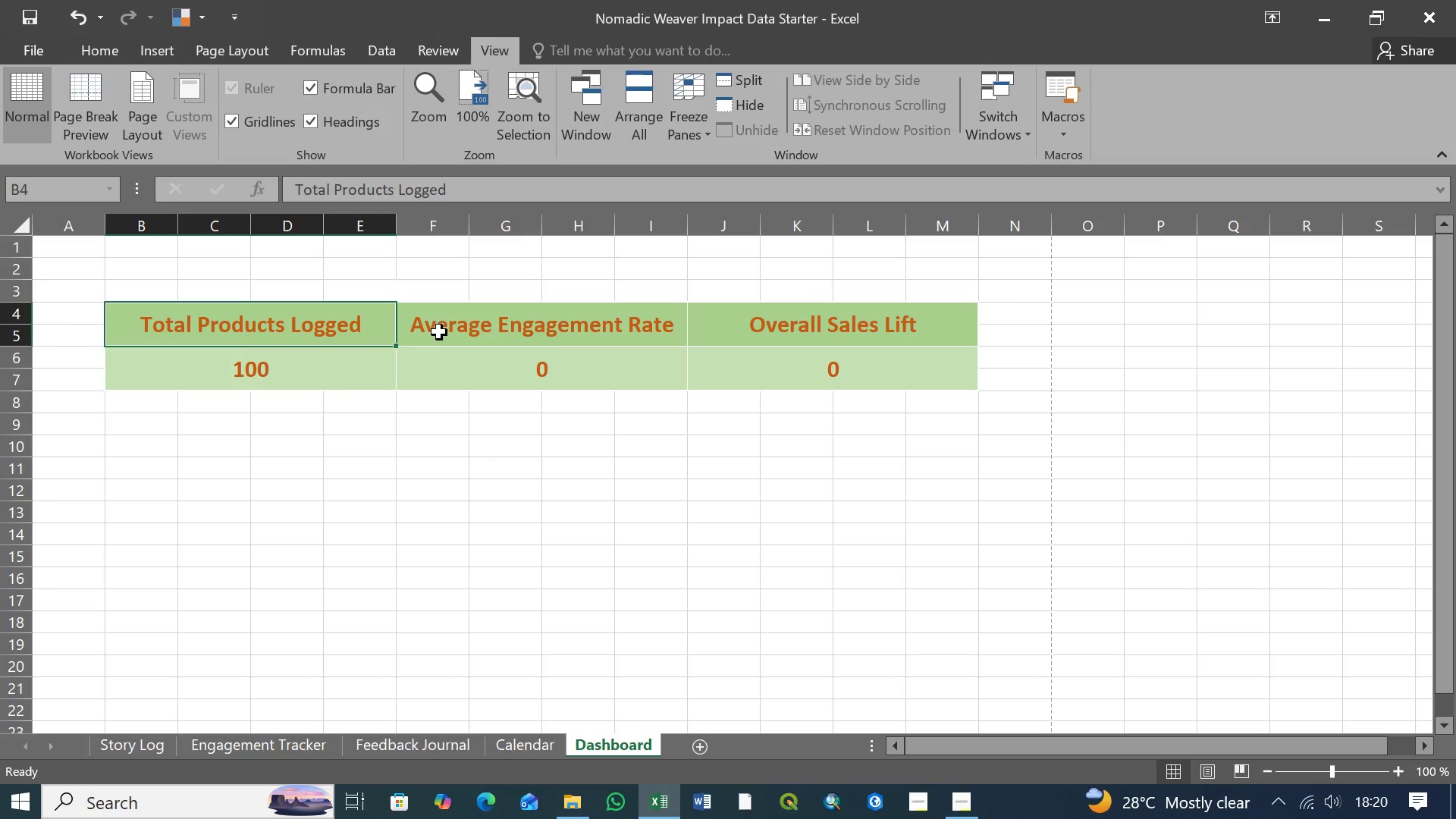 
left_click([439, 332])
 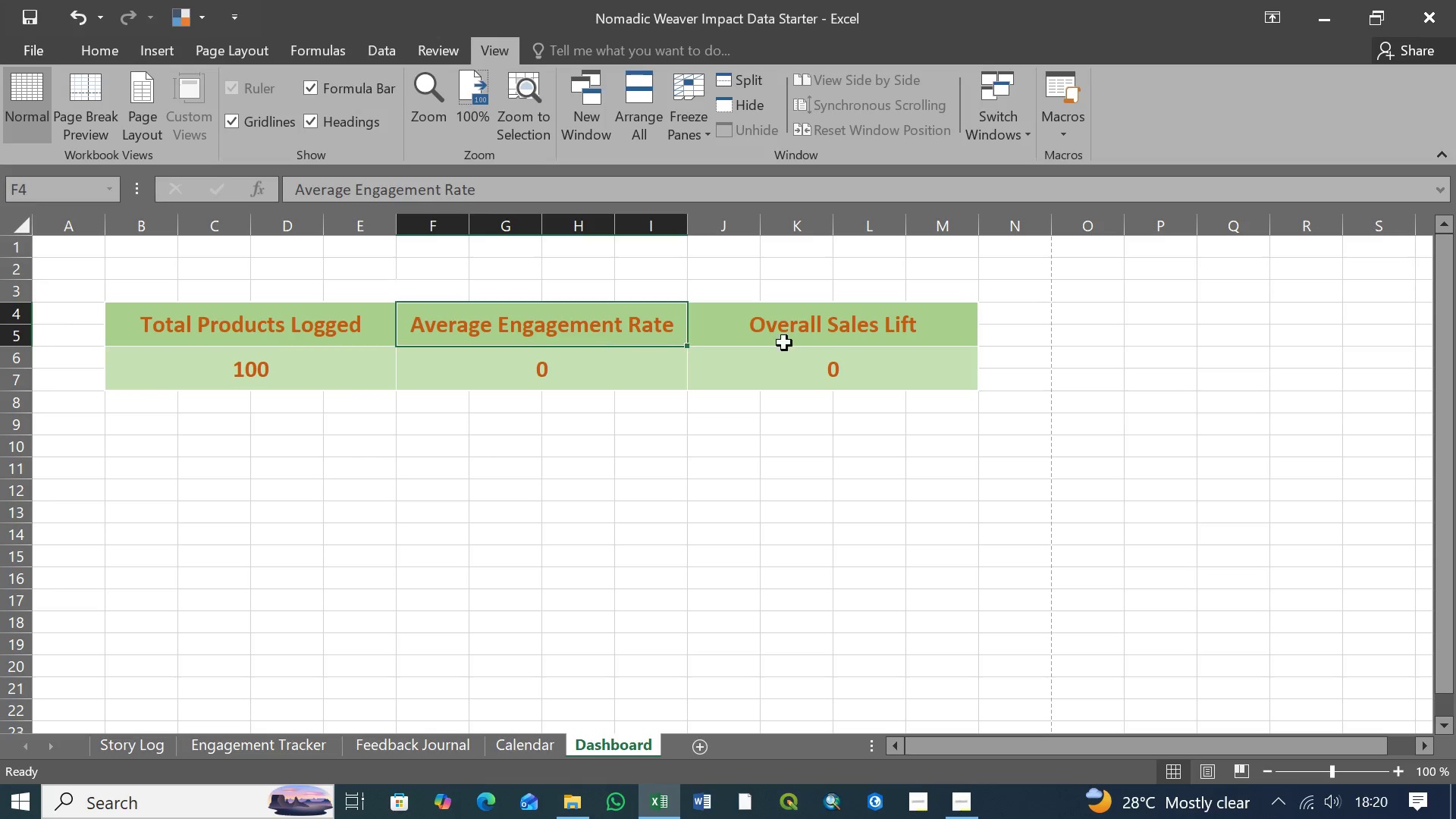 
left_click([787, 340])
 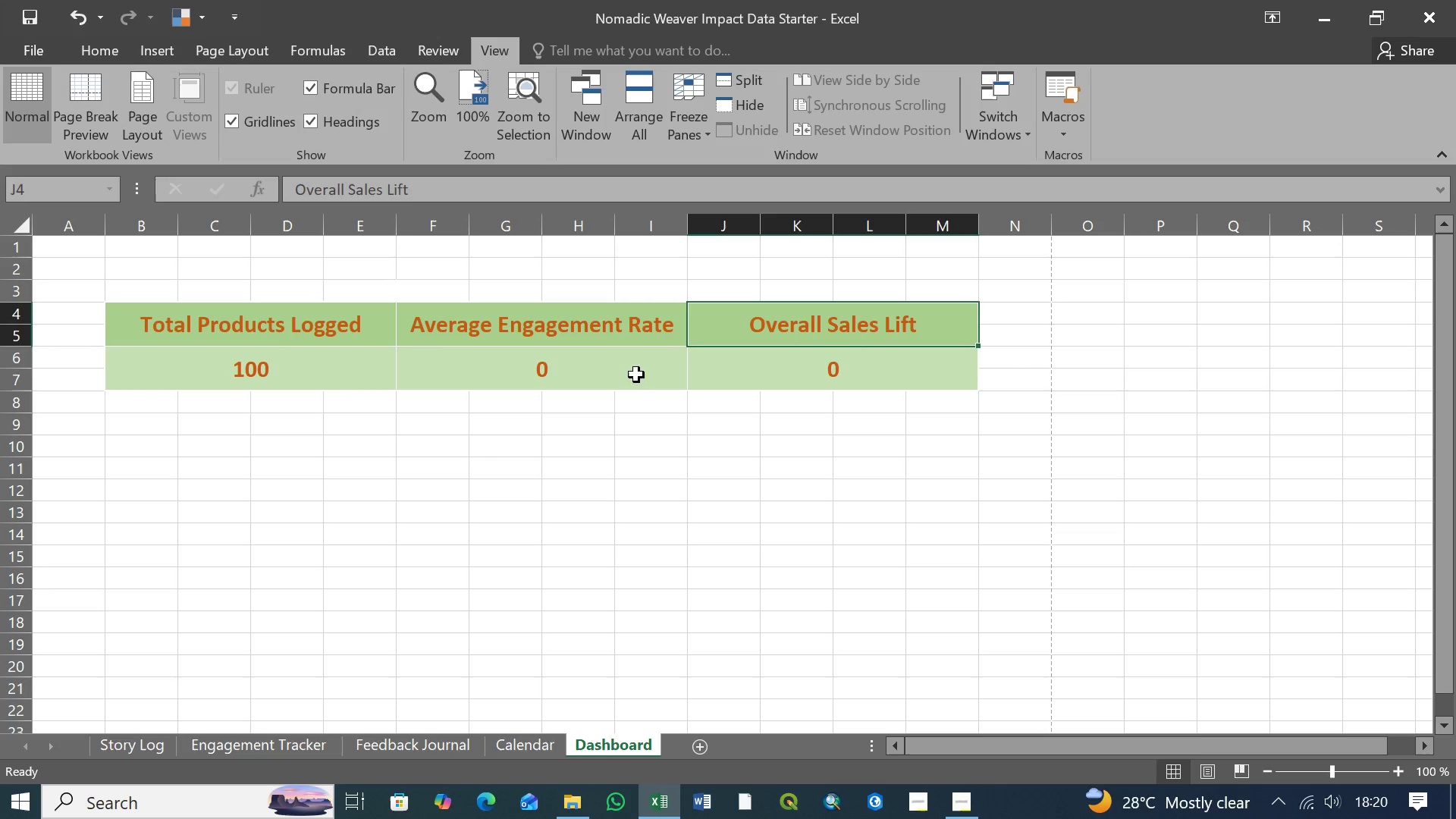 
left_click([609, 375])
 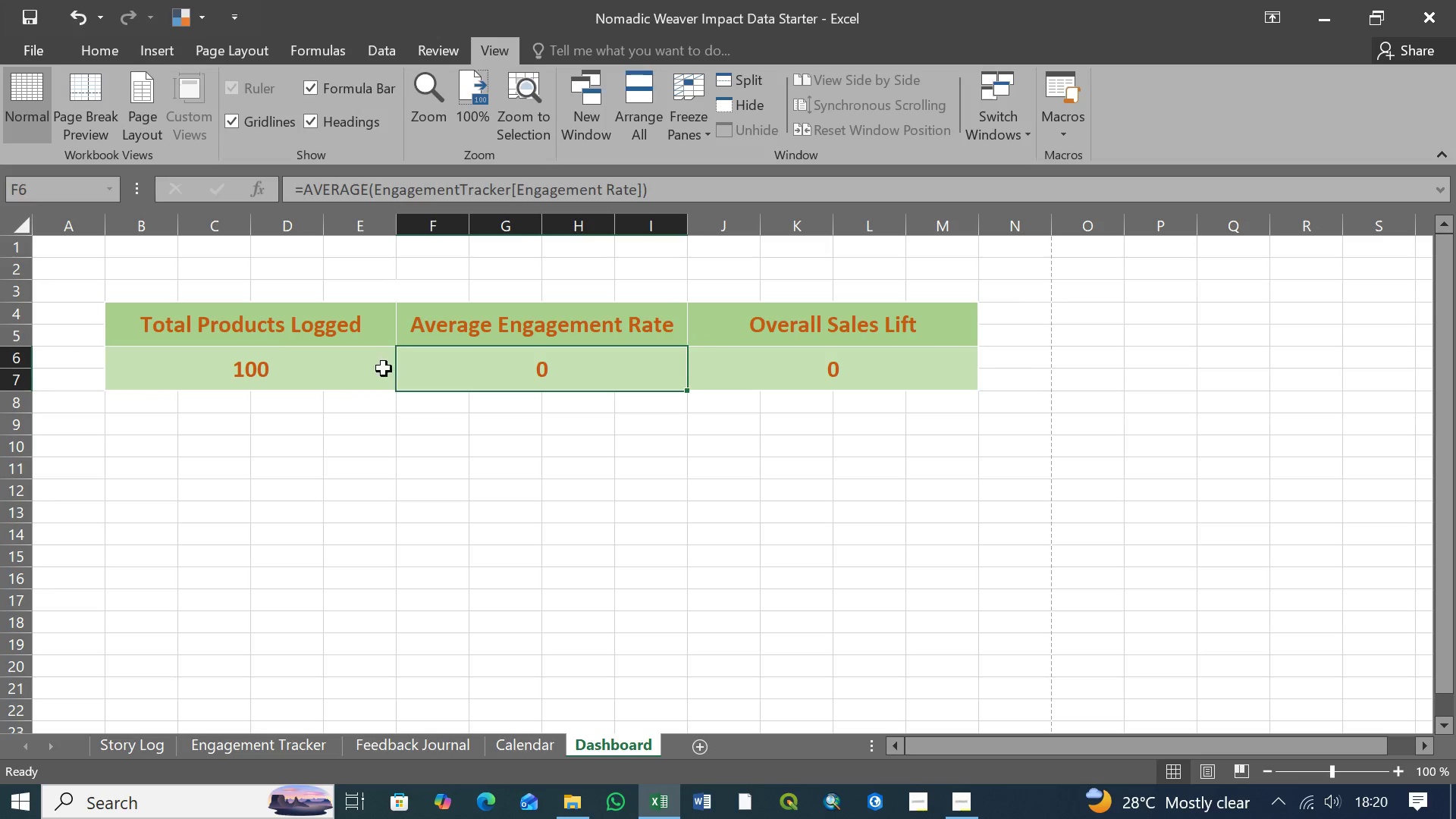 
left_click([328, 334])
 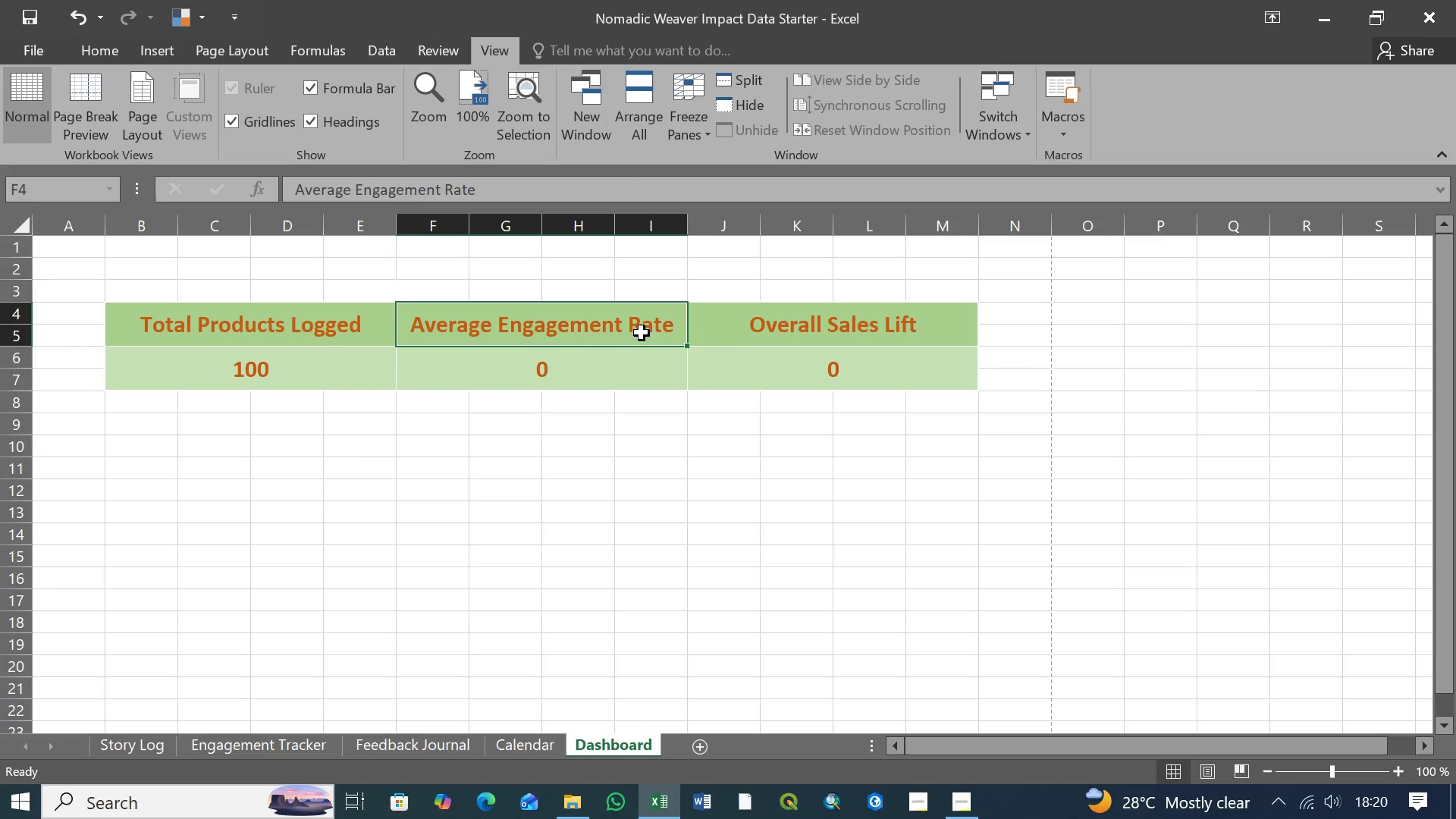 
double_click([827, 335])
 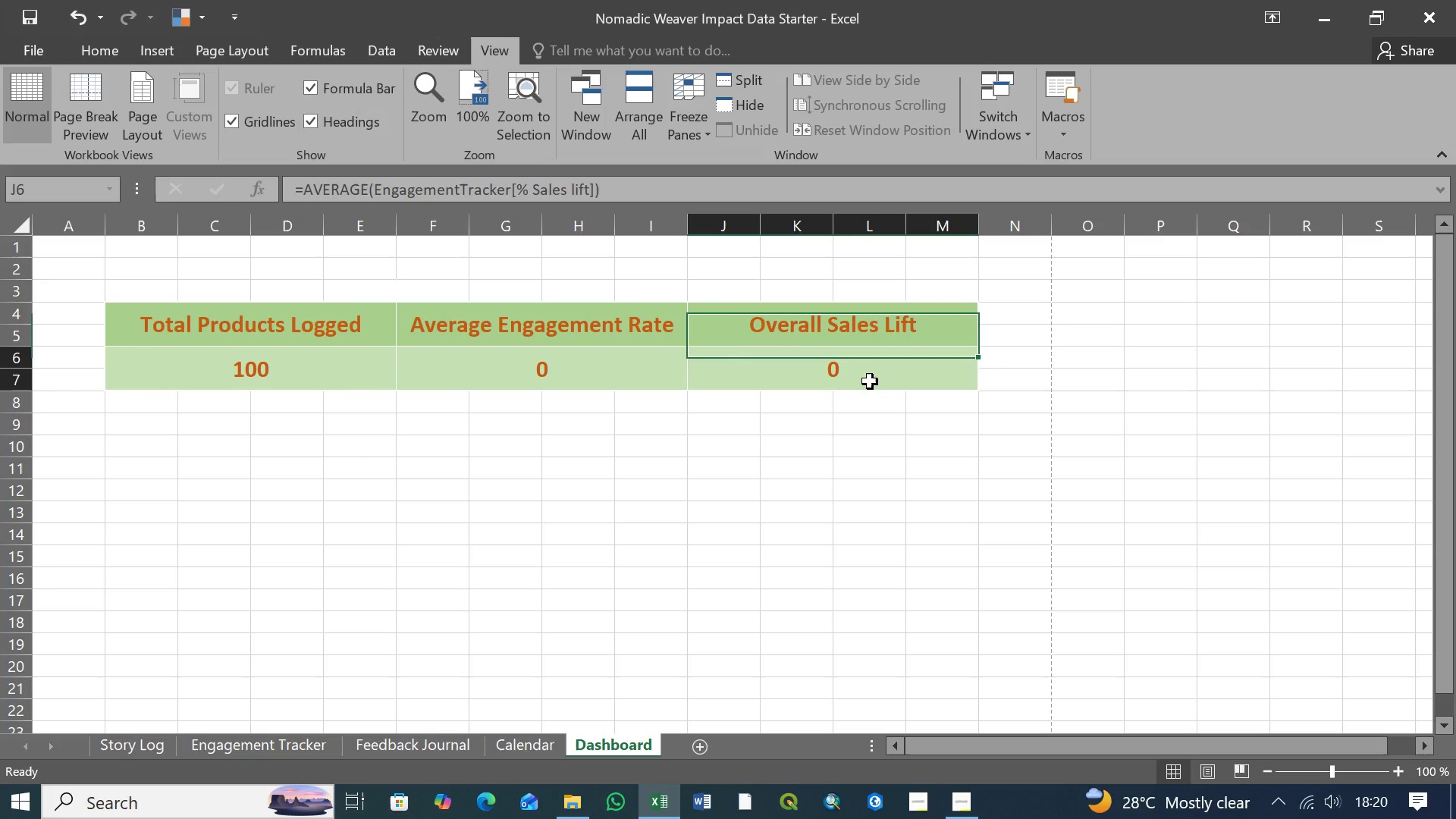 
left_click([870, 381])
 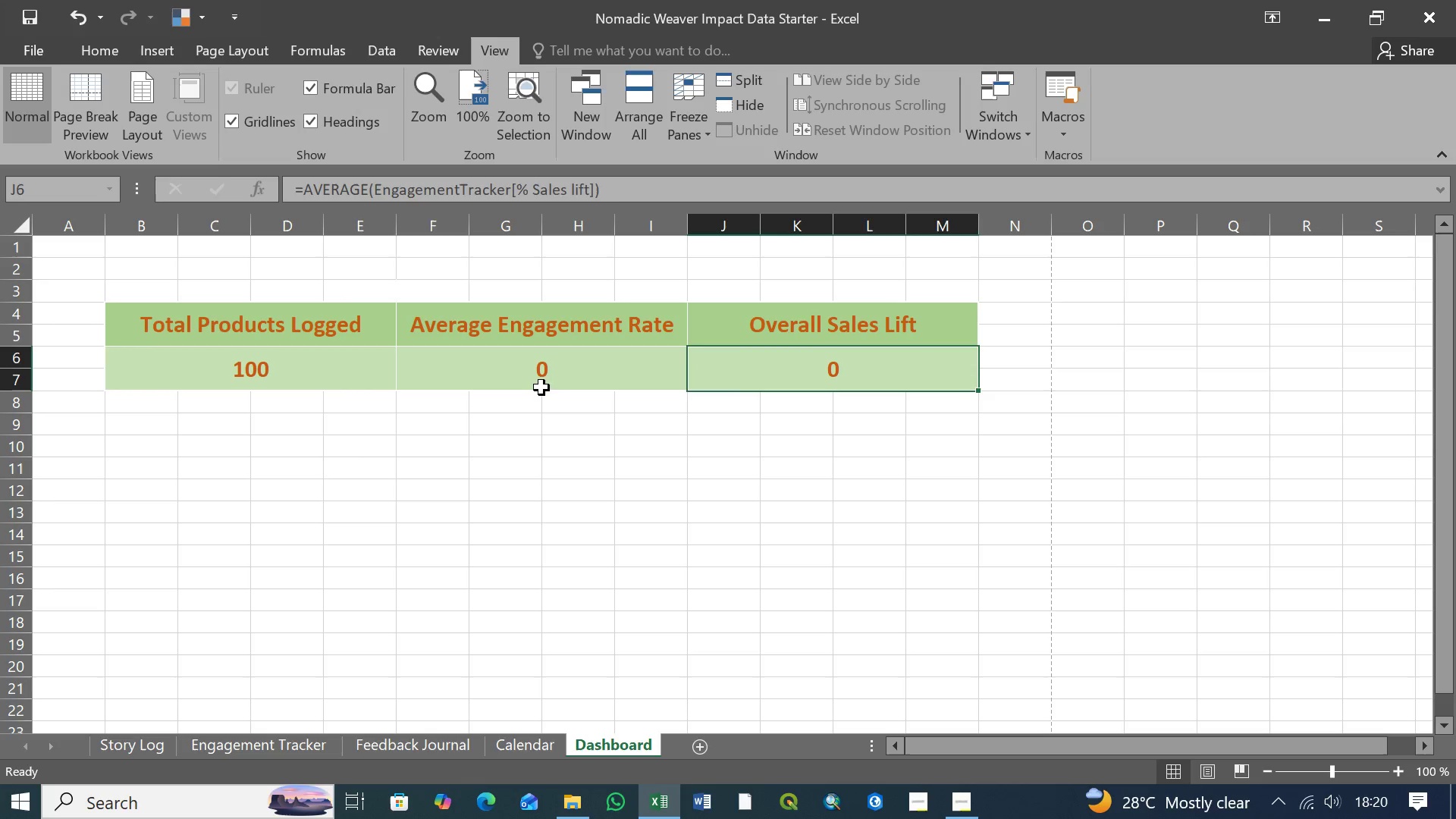 
left_click([538, 388])
 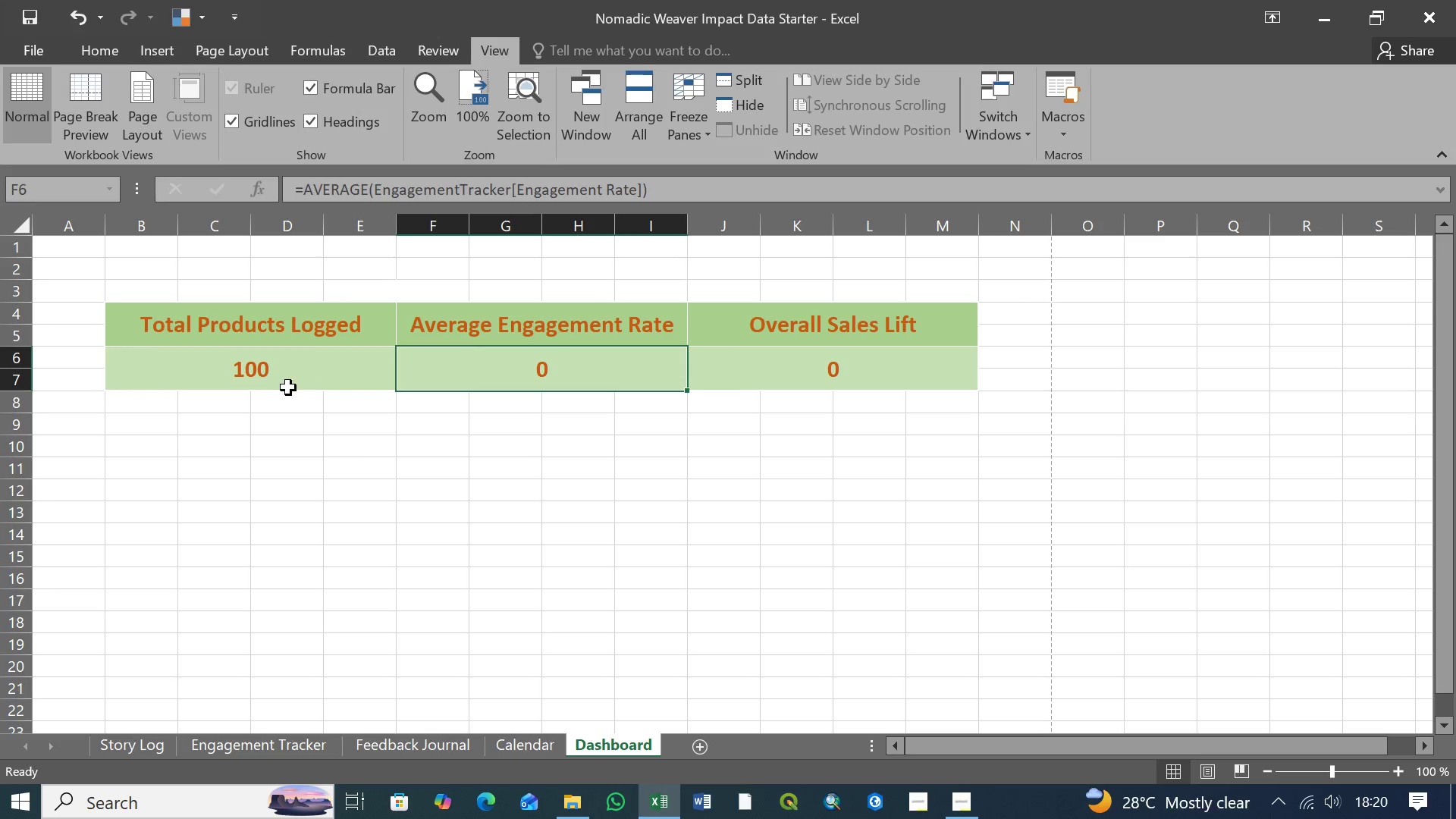 
left_click([286, 388])
 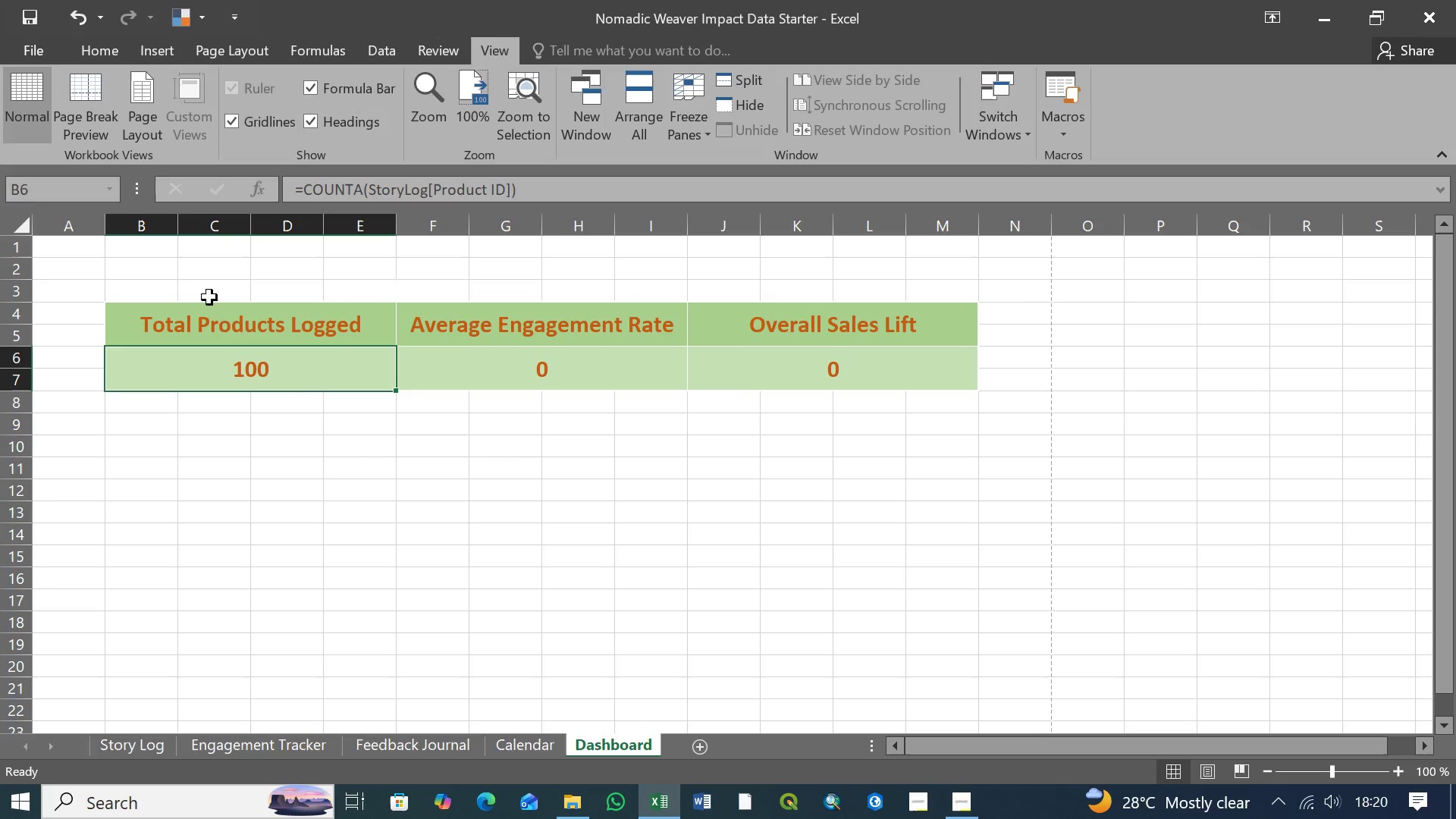 
left_click([196, 311])
 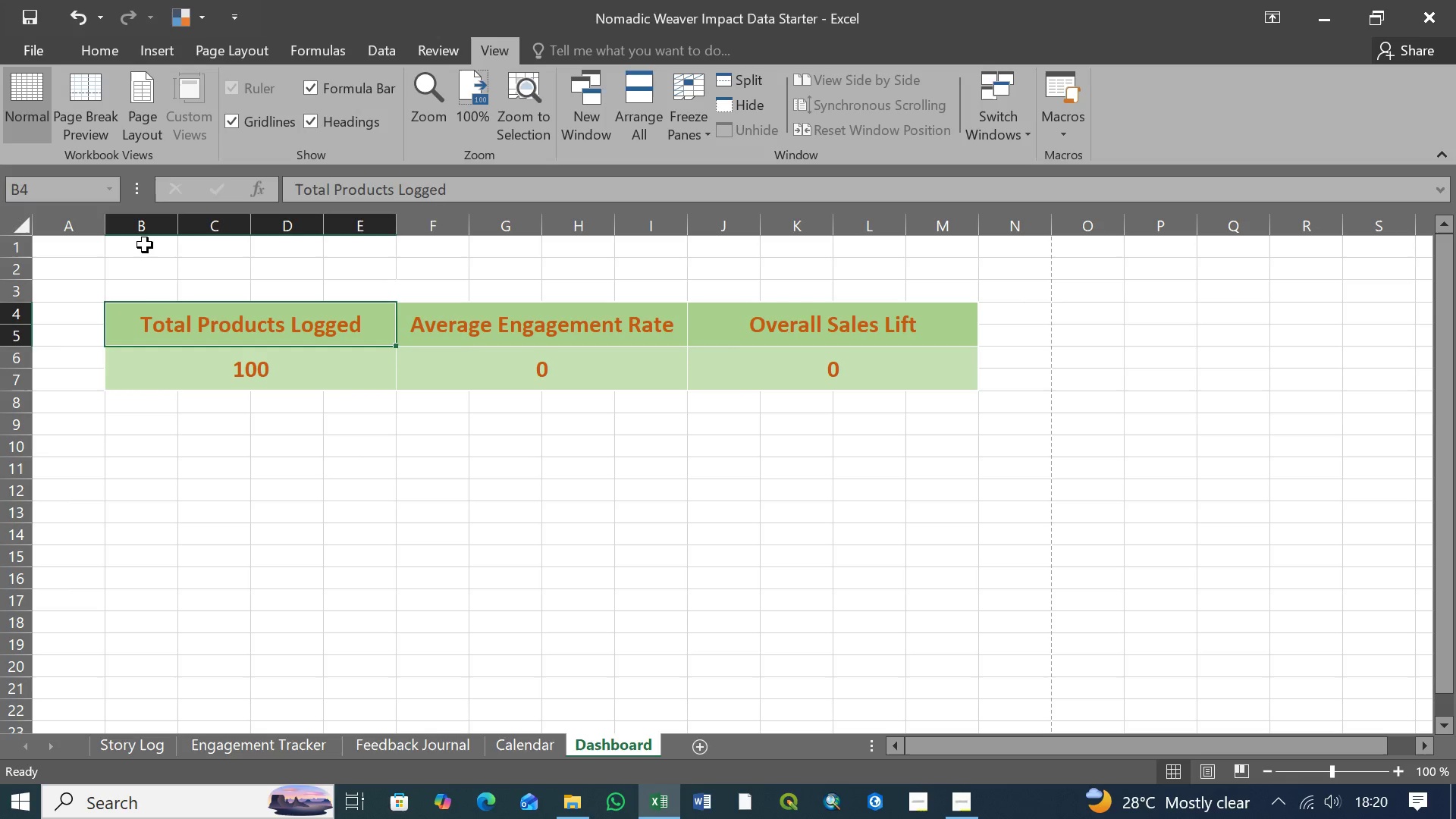 
left_click([145, 245])
 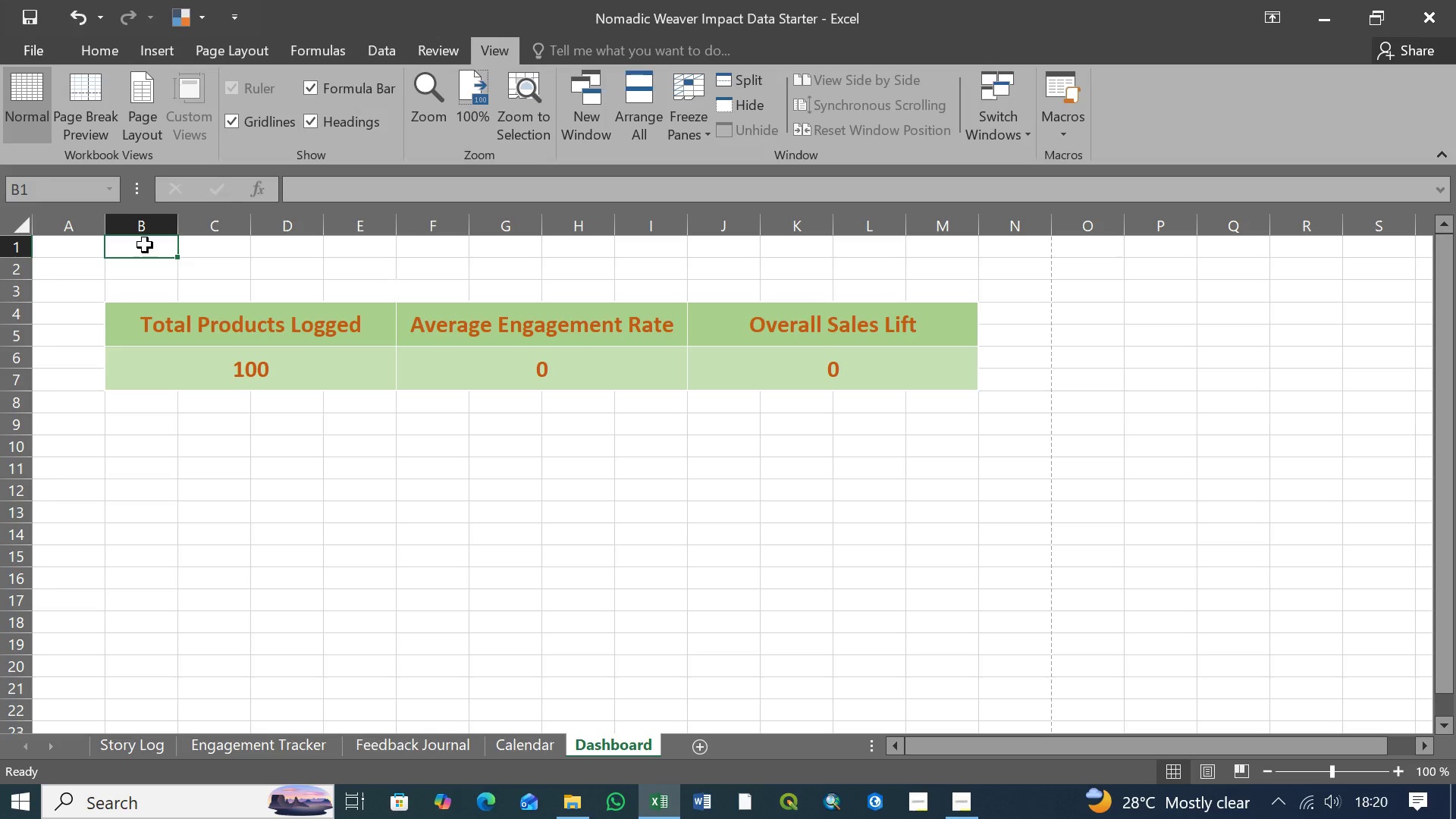 
hold_key(key=ShiftLeft, duration=1.5)
 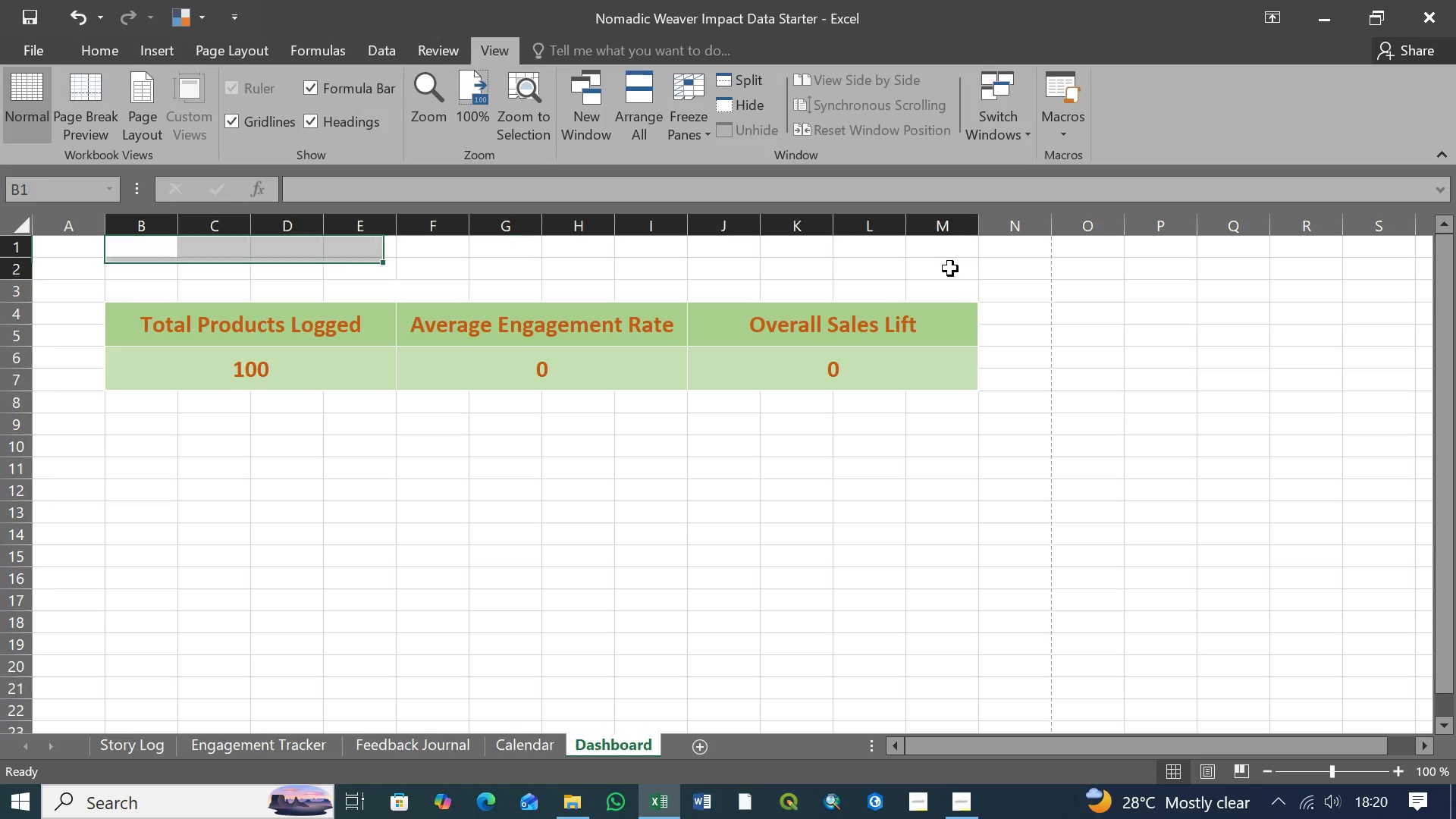 
hold_key(key=ShiftLeft, duration=0.97)
left_click([950, 268])
 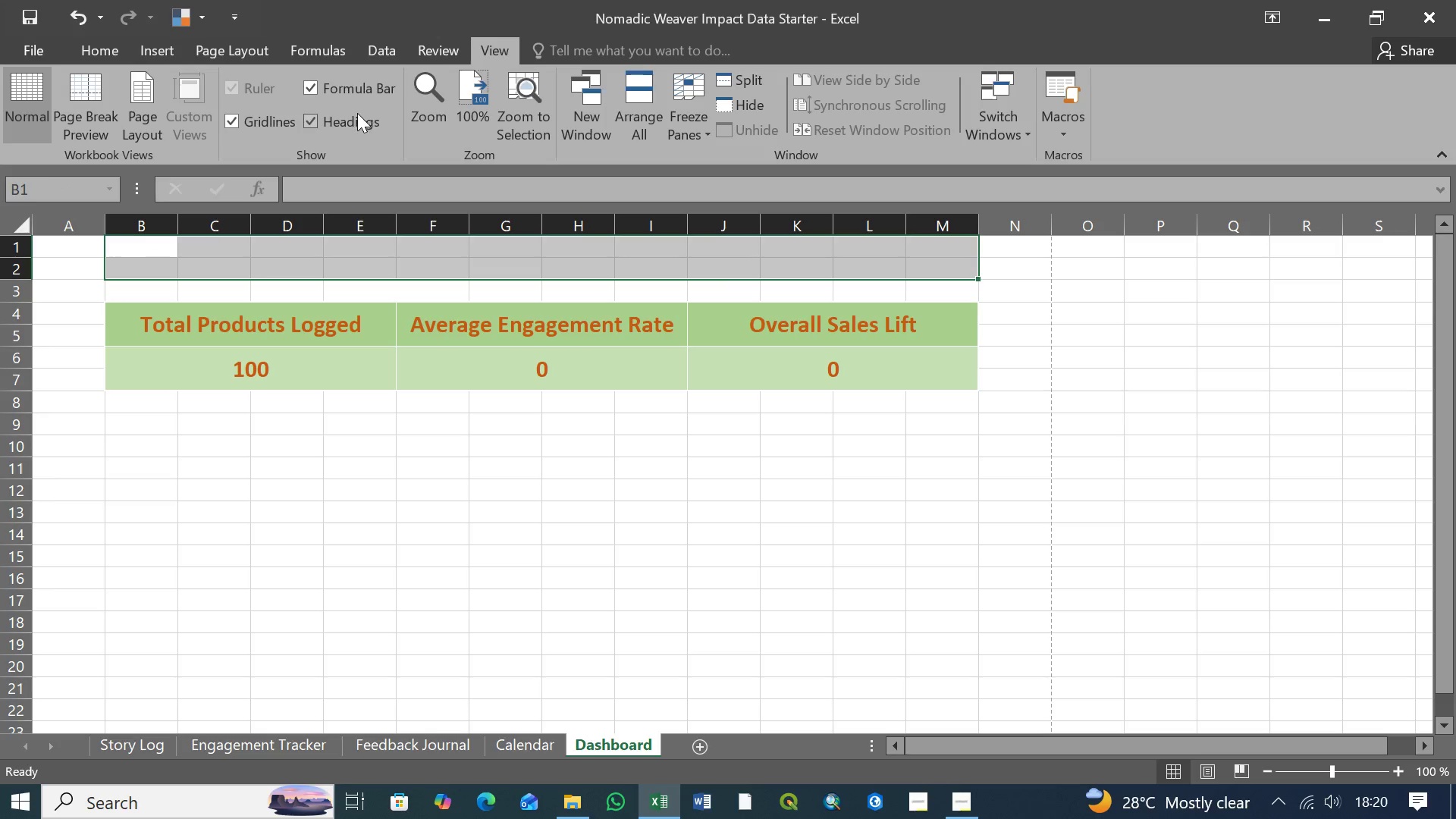 
left_click([95, 48])
 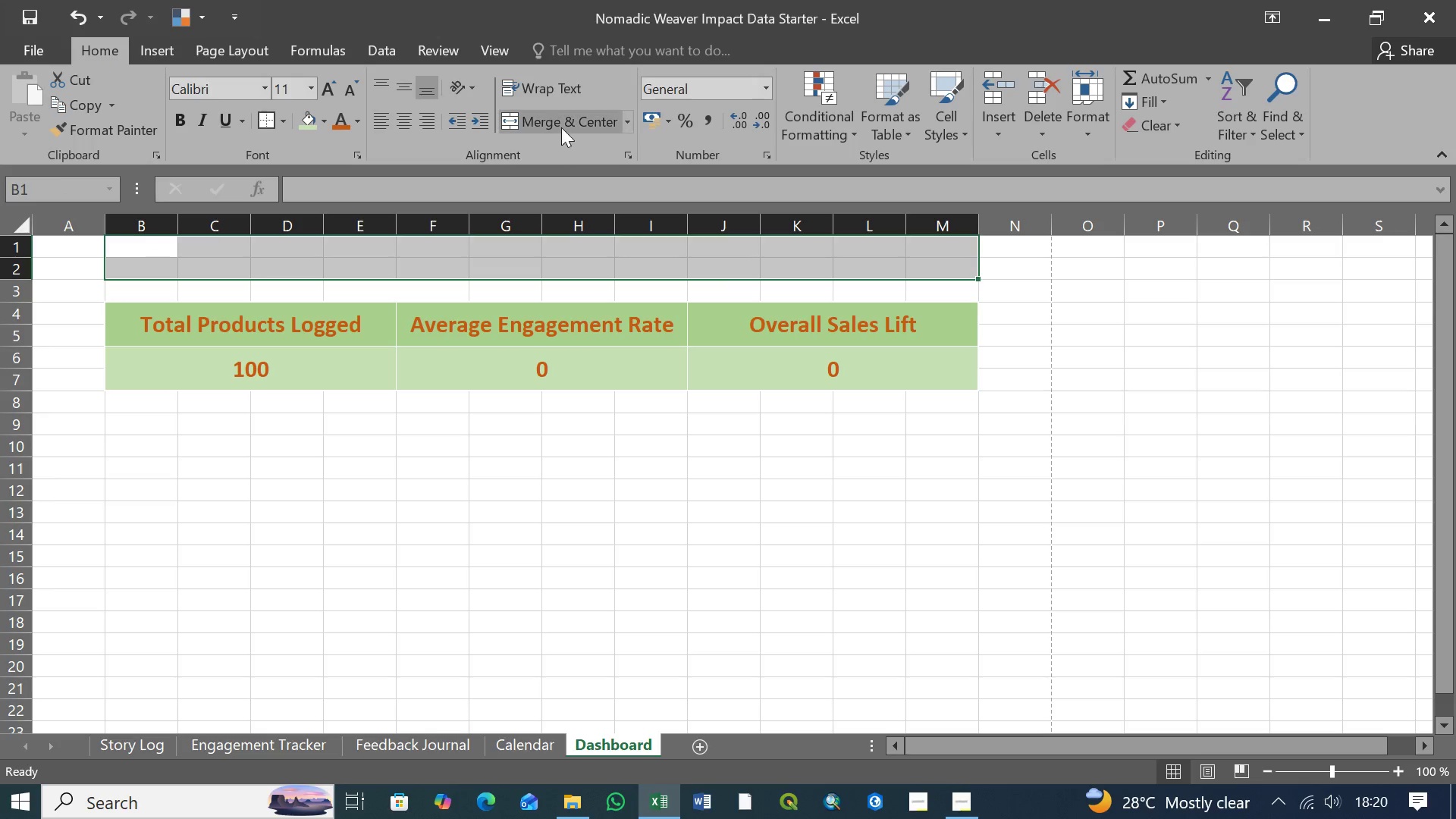 
left_click([567, 123])
 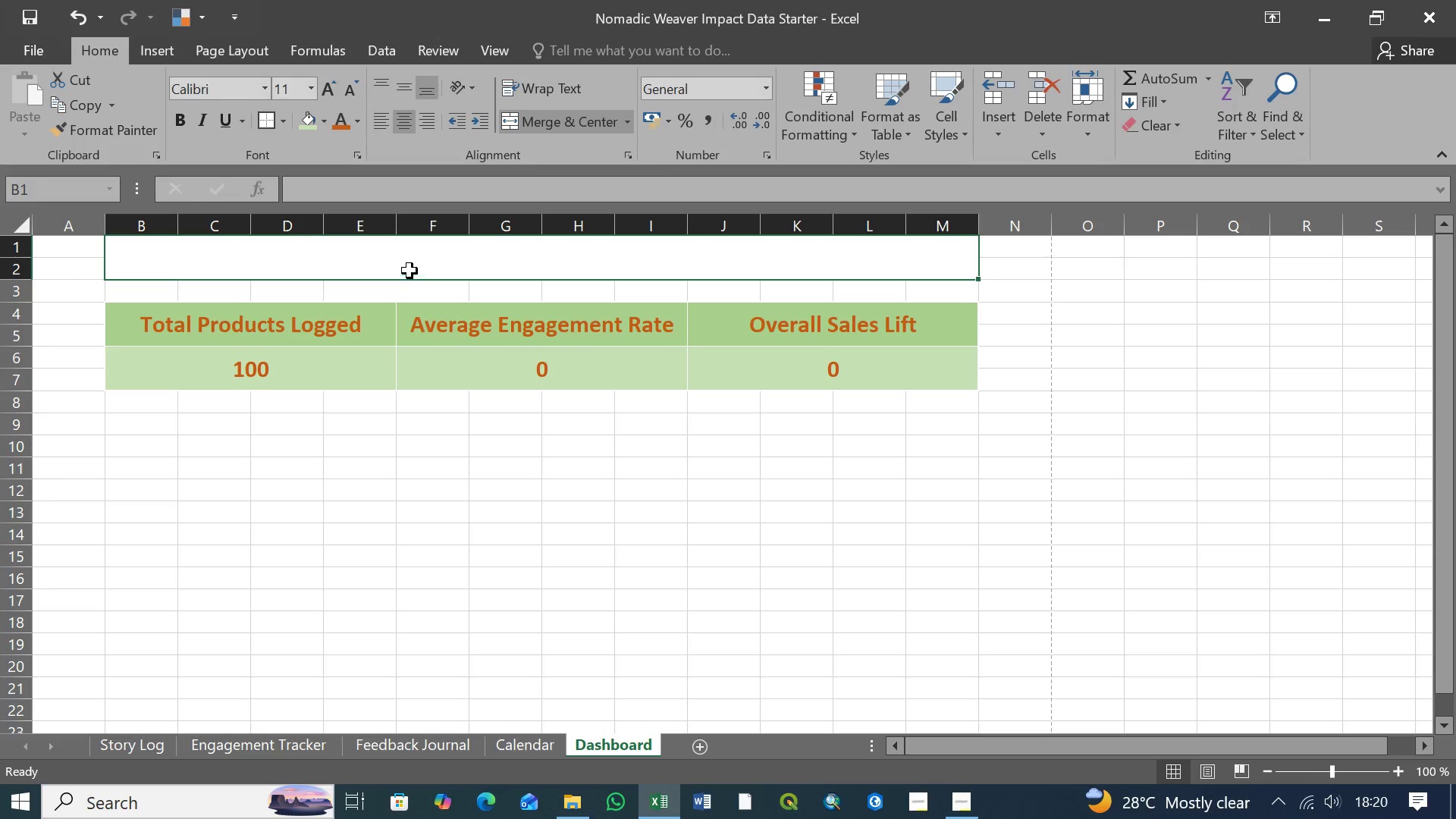 
left_click([413, 262])
 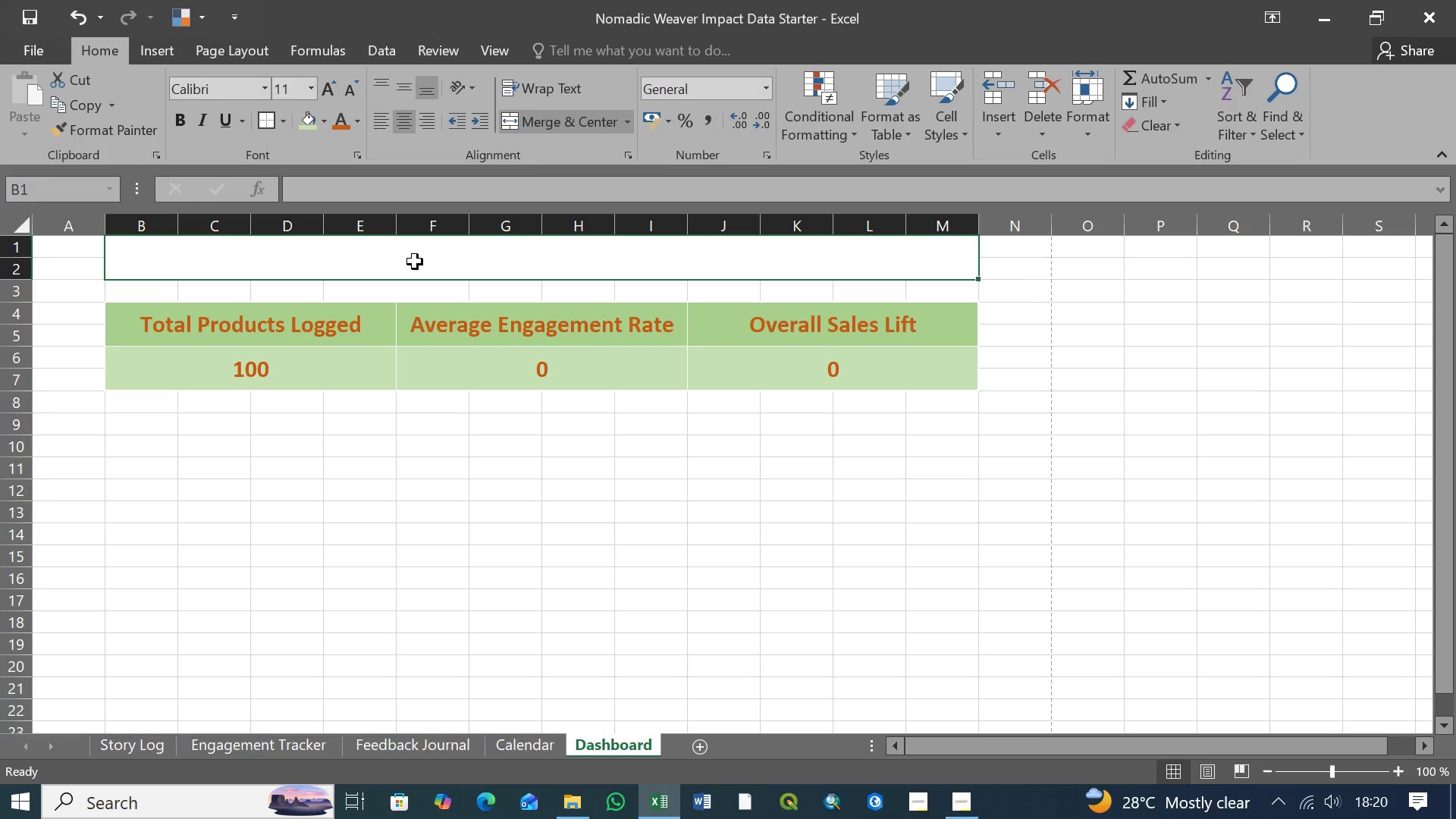 
left_click([416, 255])
 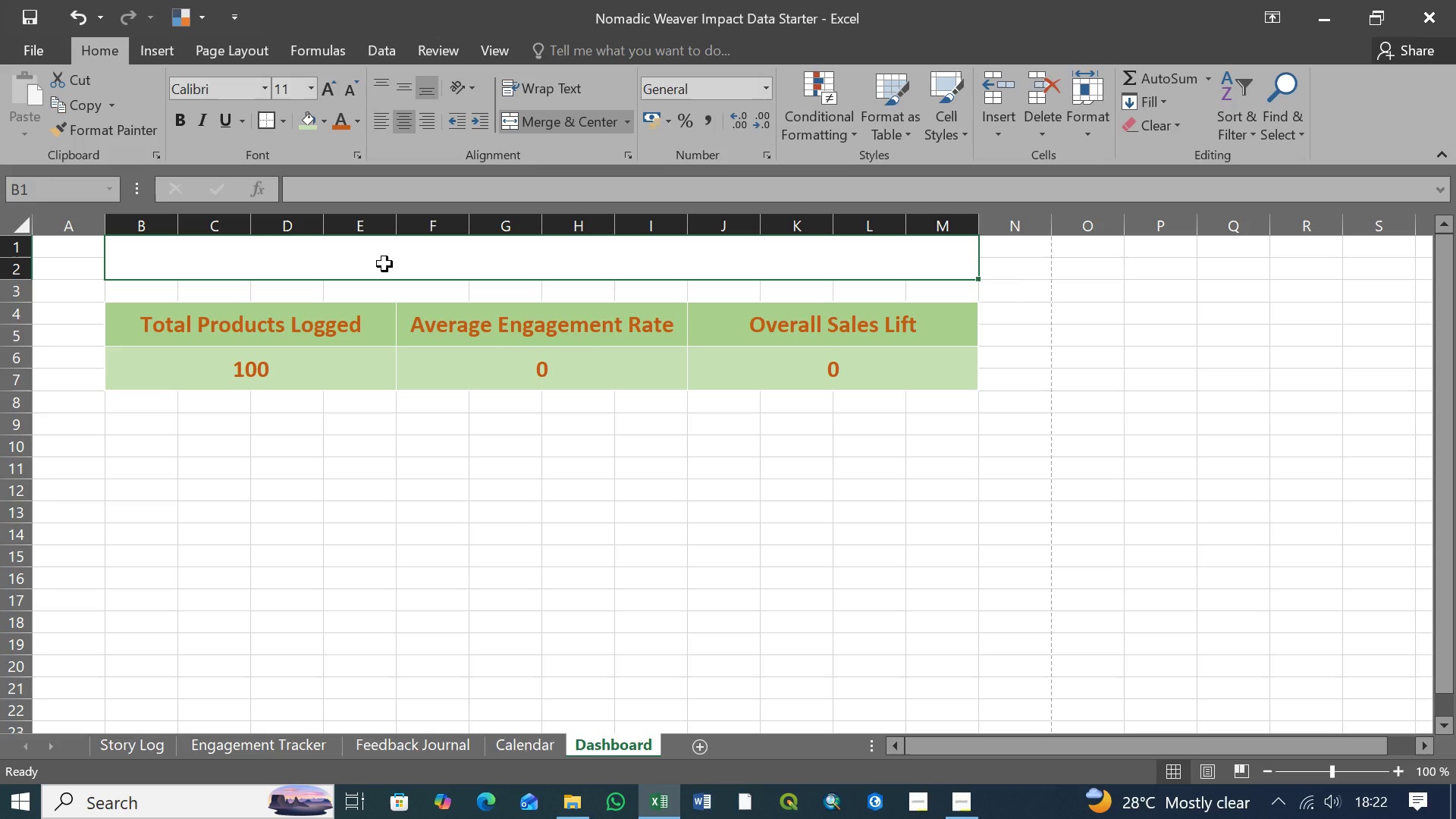 
wait(85.19)
 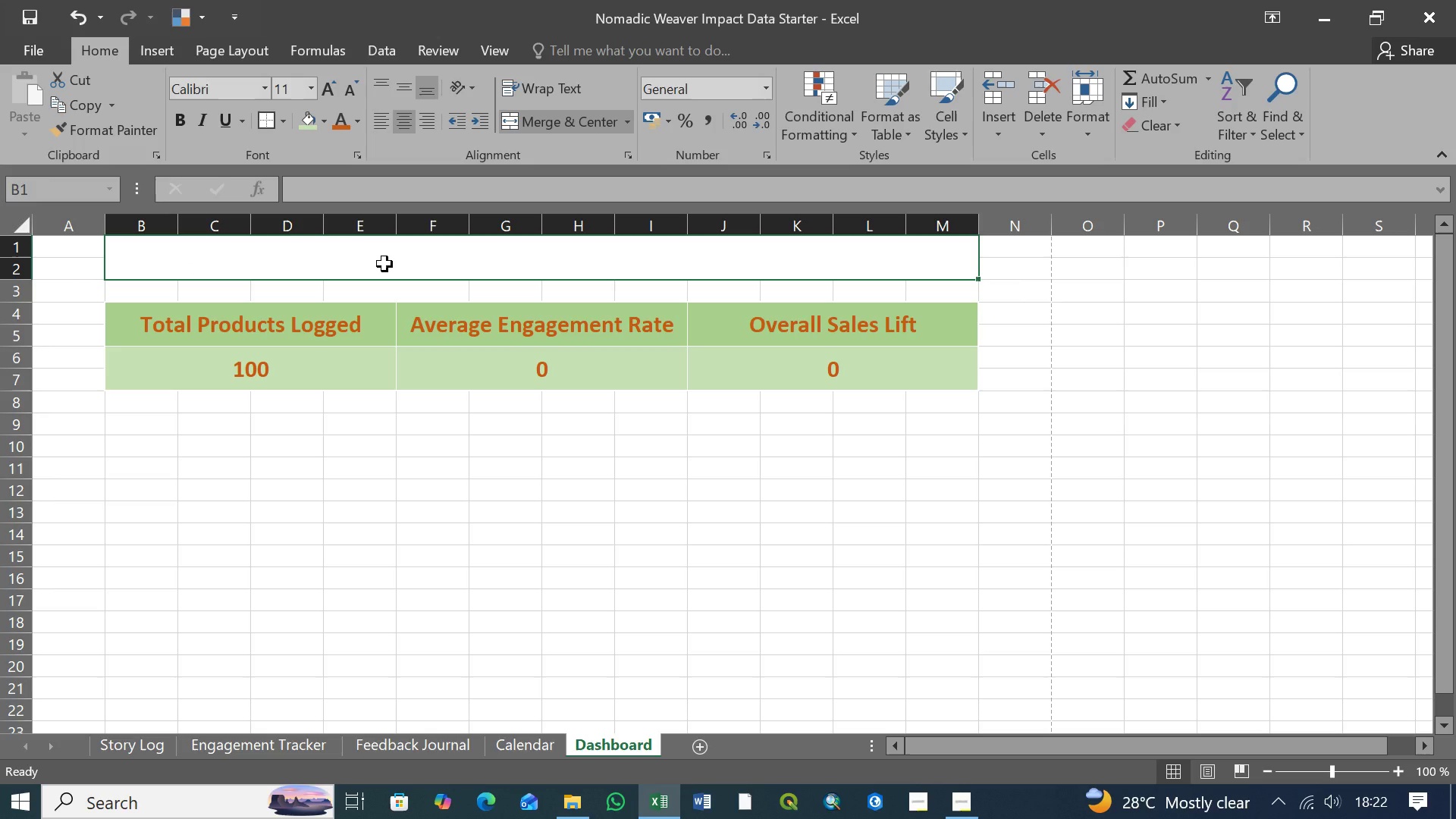 
left_click([158, 259])
 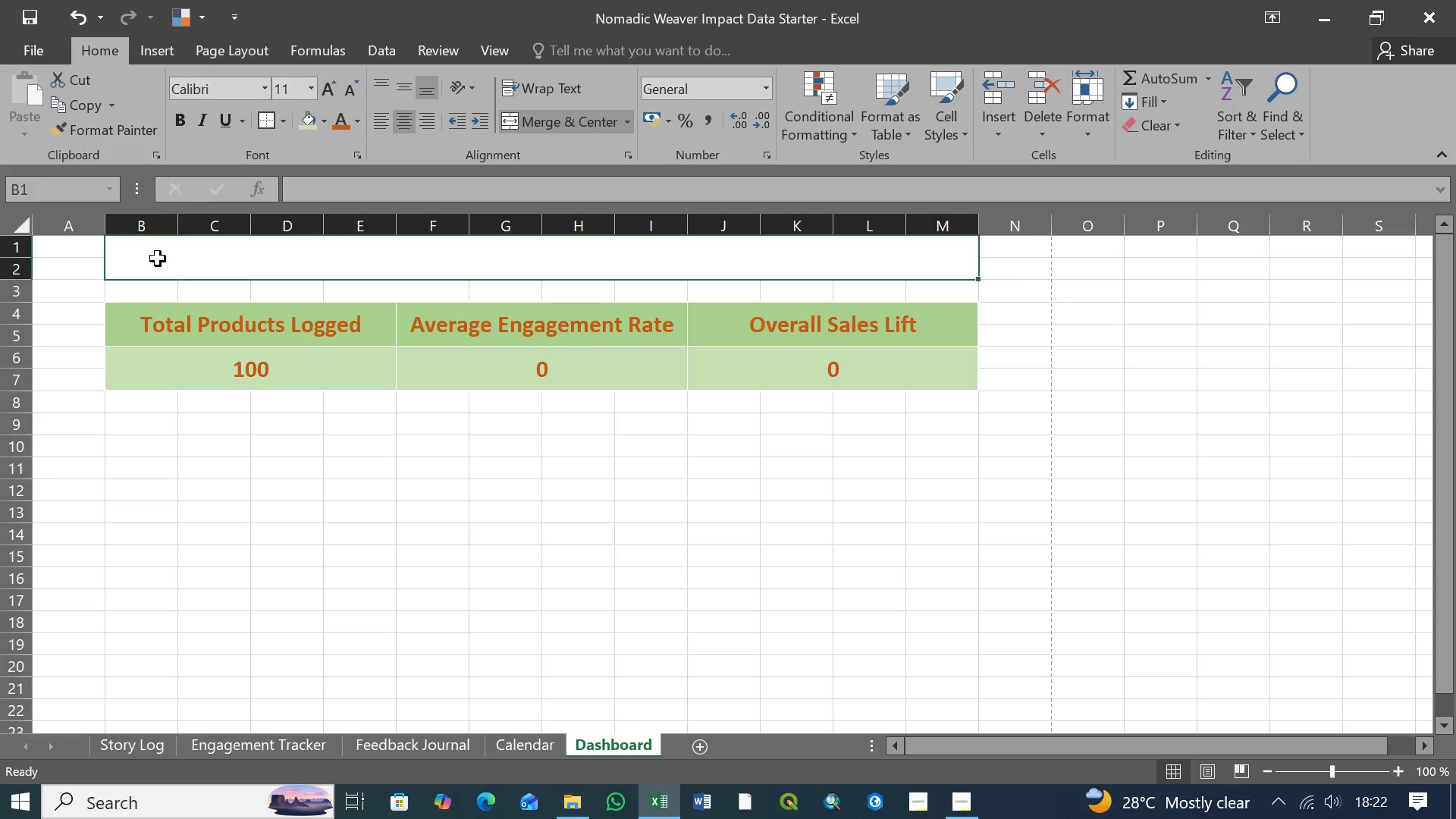 
wait(5.48)
 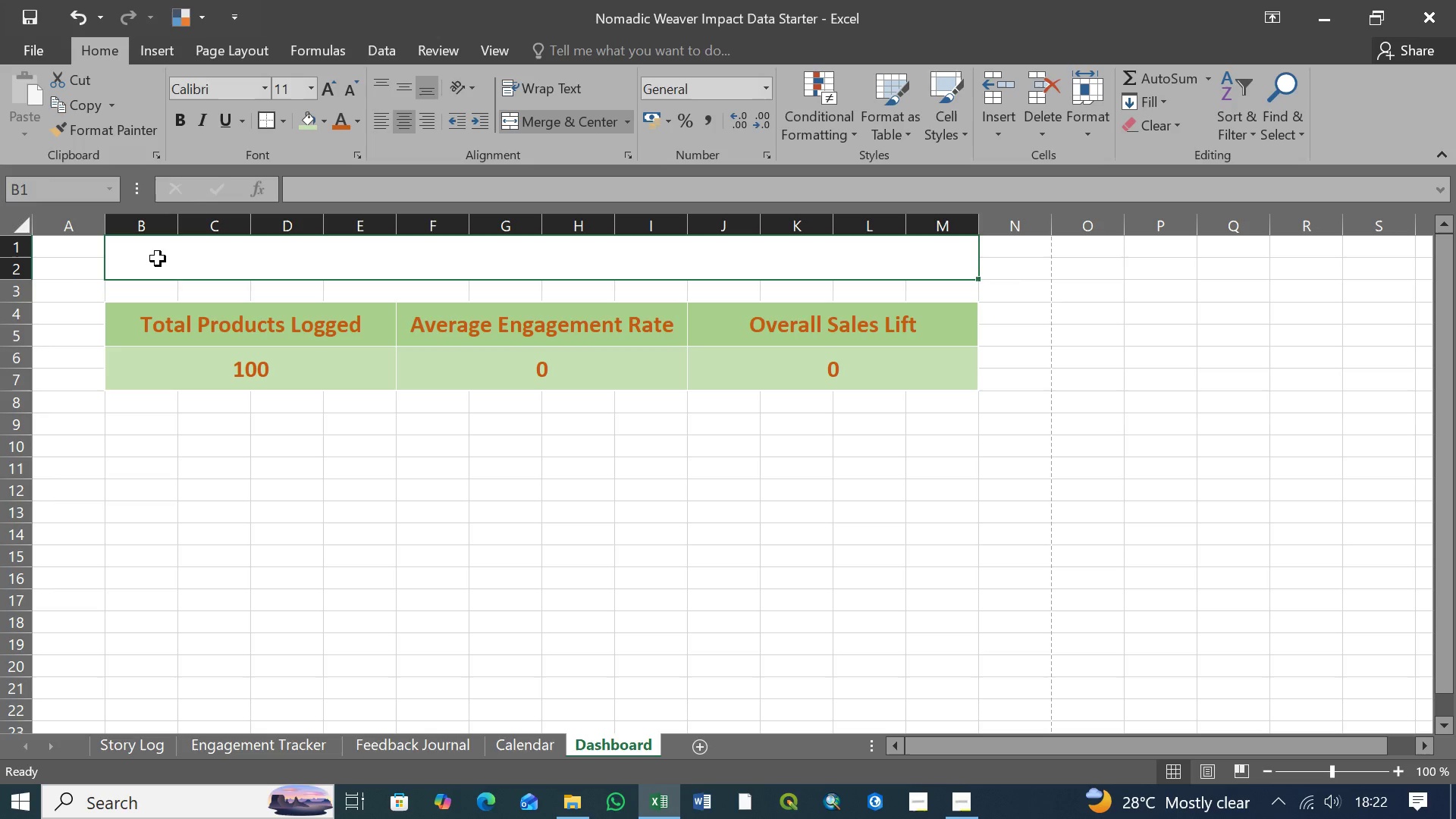 
left_click([158, 259])
 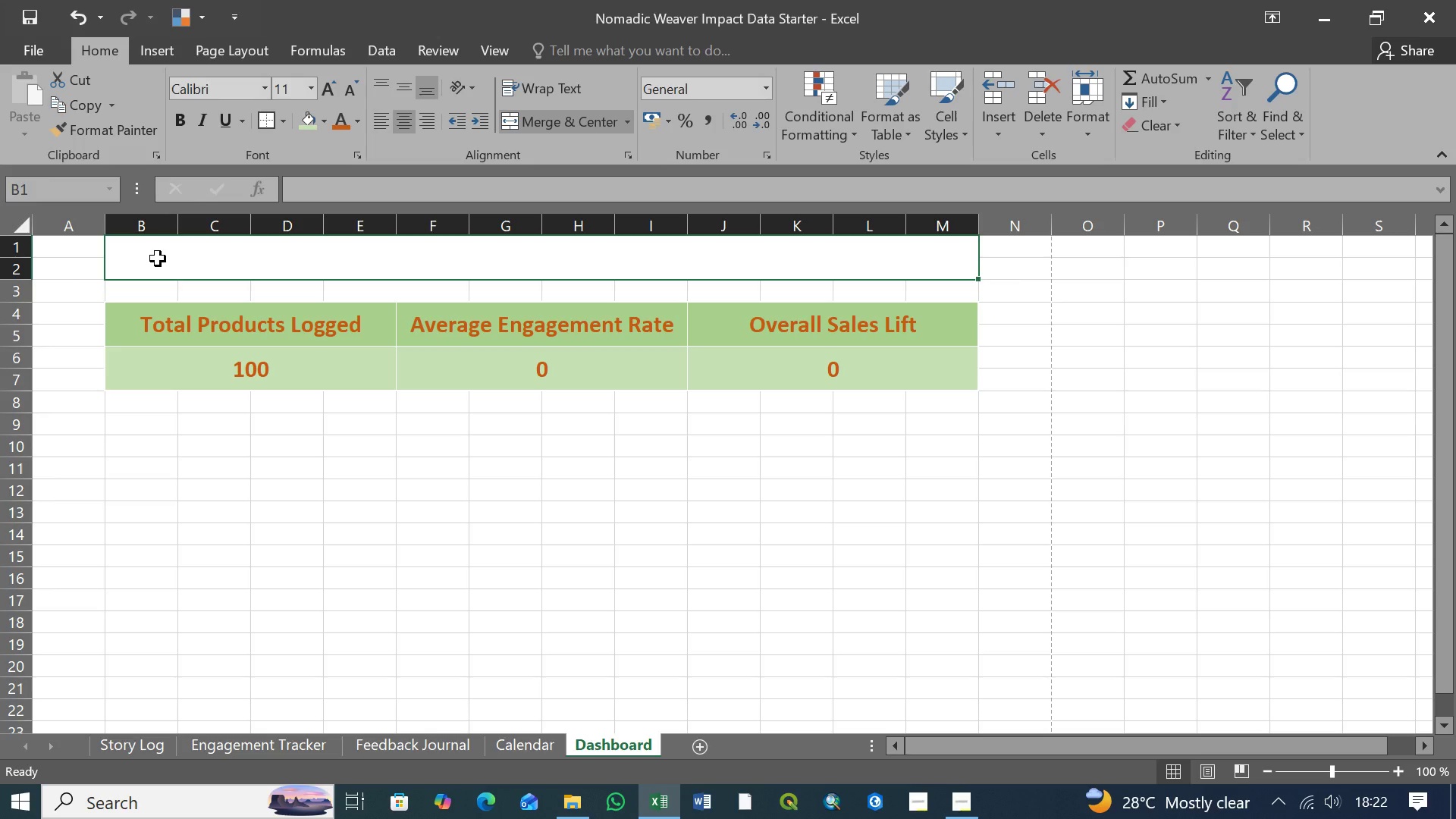 
type(Nomadic Weaver)
 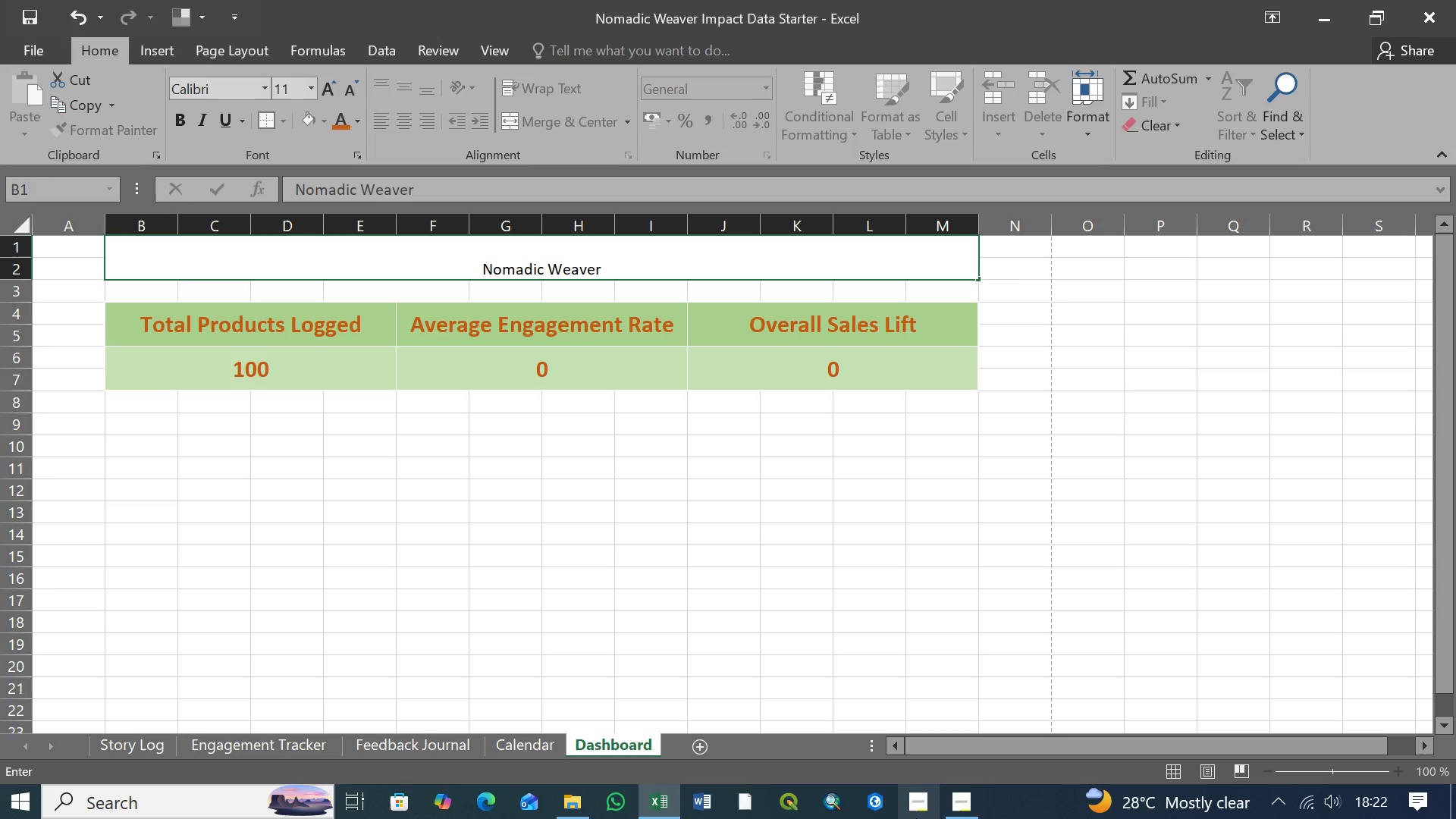 
left_click([957, 808])